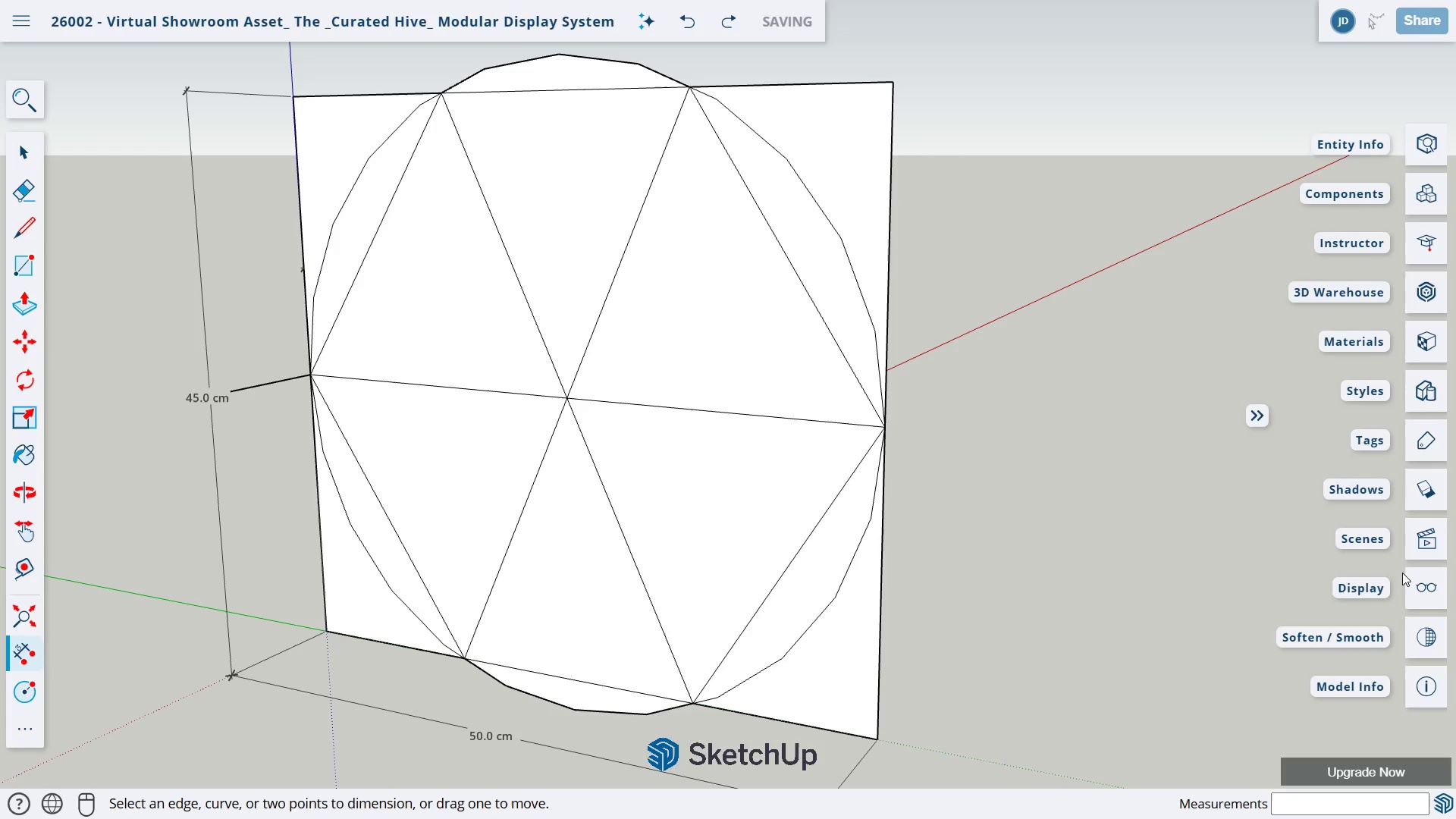 
left_click([1402, 573])
 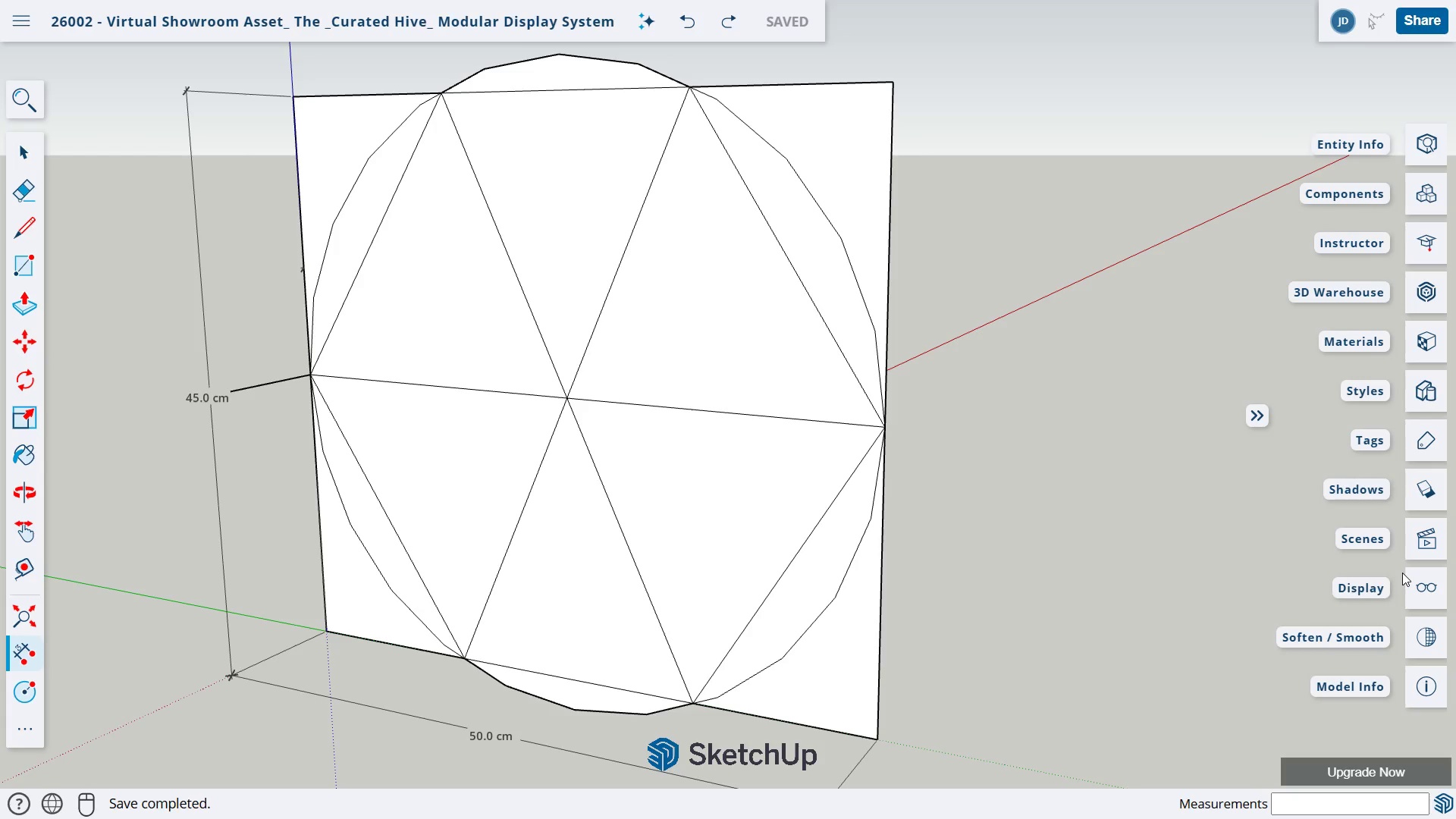 
wait(24.89)
 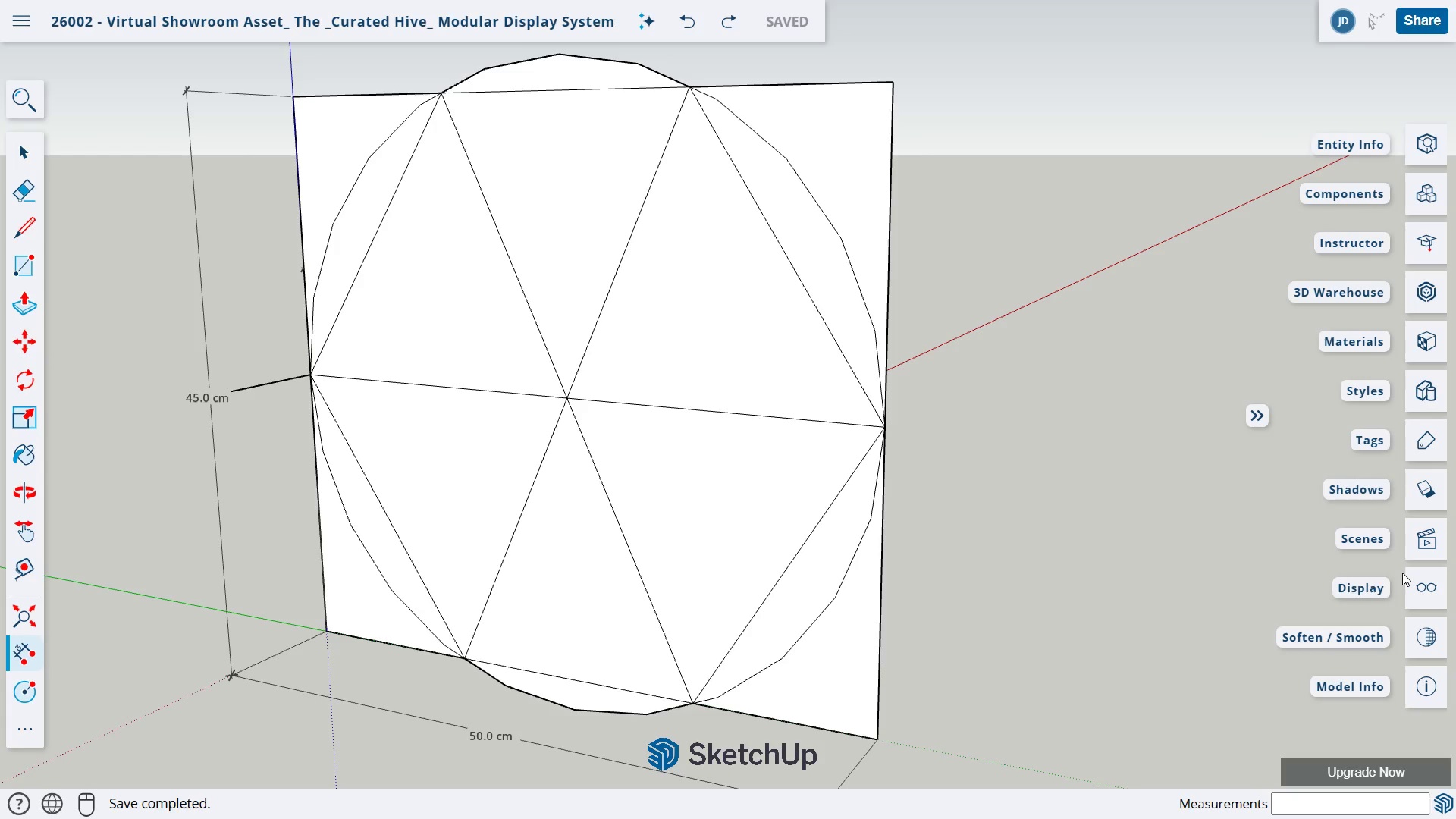 
key(H)
 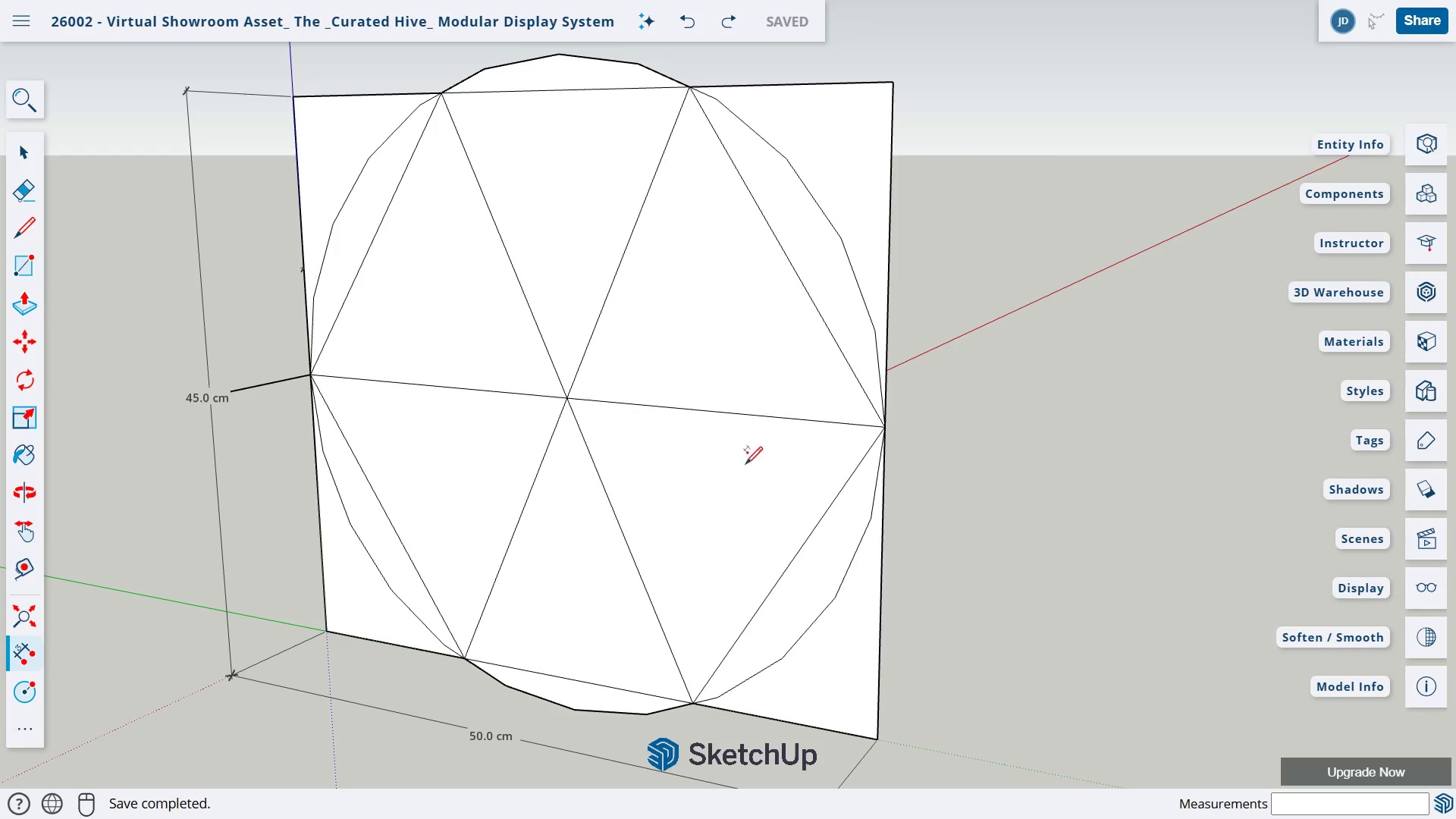 
left_click_drag(start_coordinate=[572, 419], to_coordinate=[579, 447])
 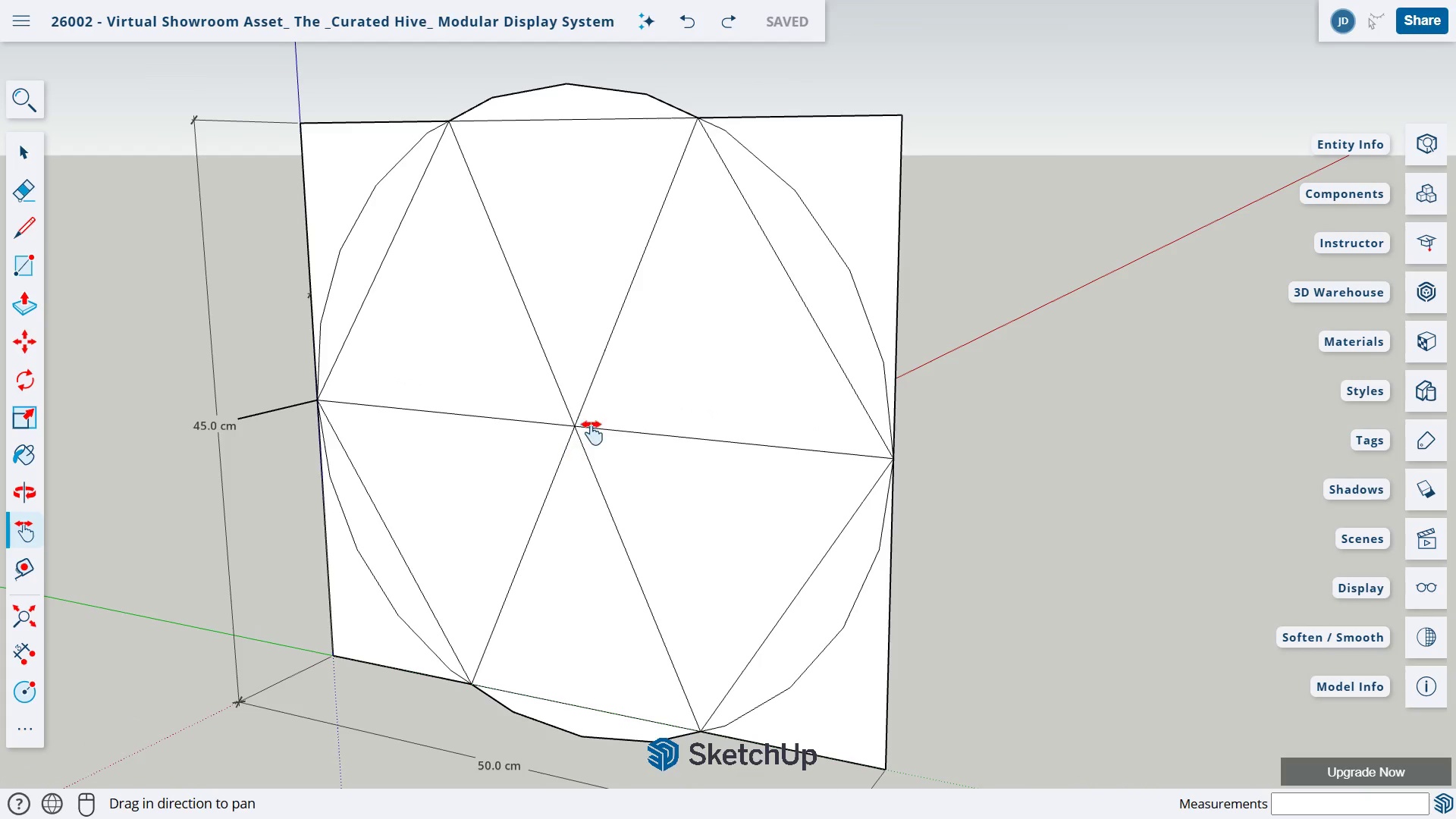 
left_click_drag(start_coordinate=[572, 450], to_coordinate=[639, 501])
 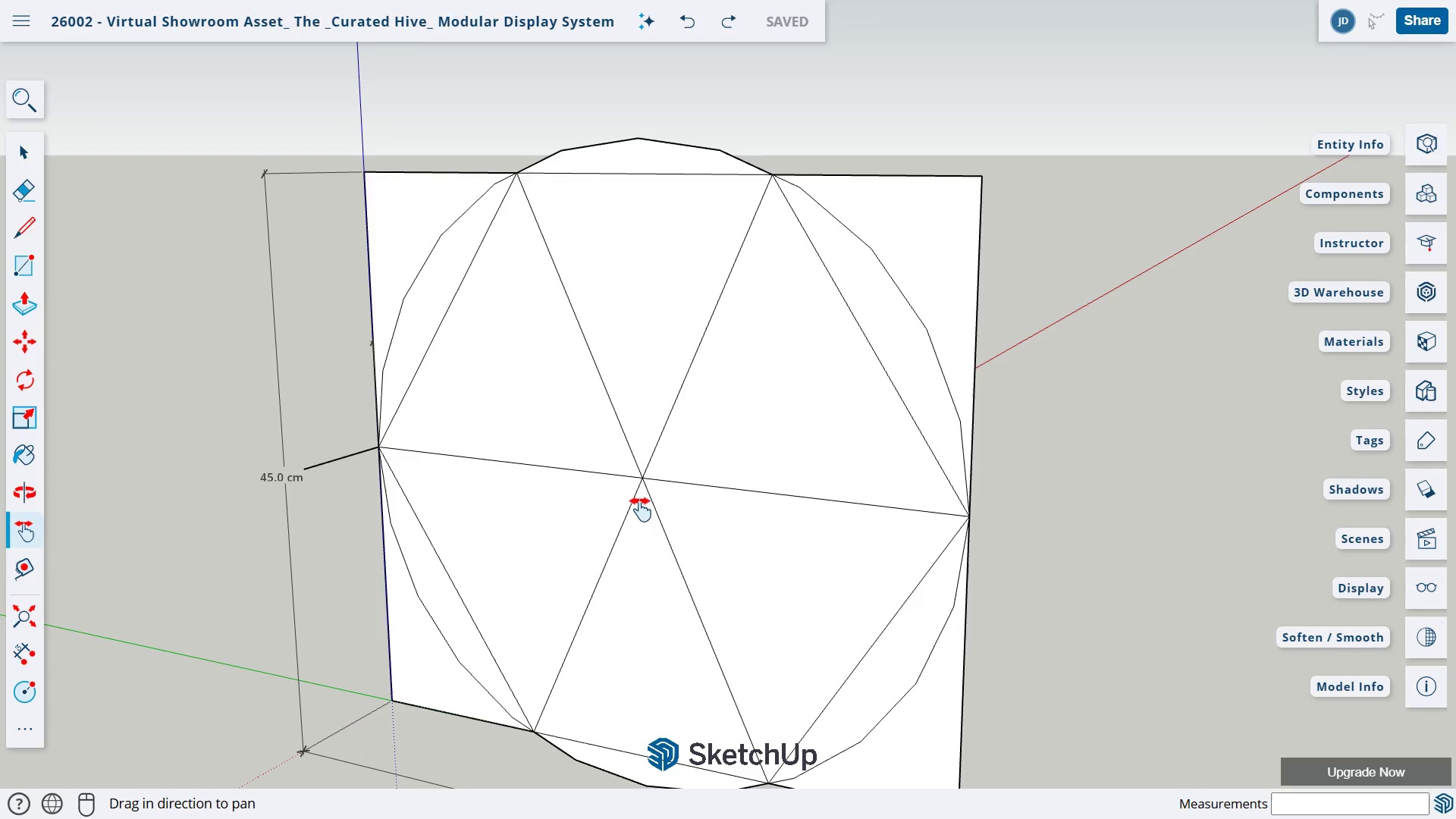 
wait(14.58)
 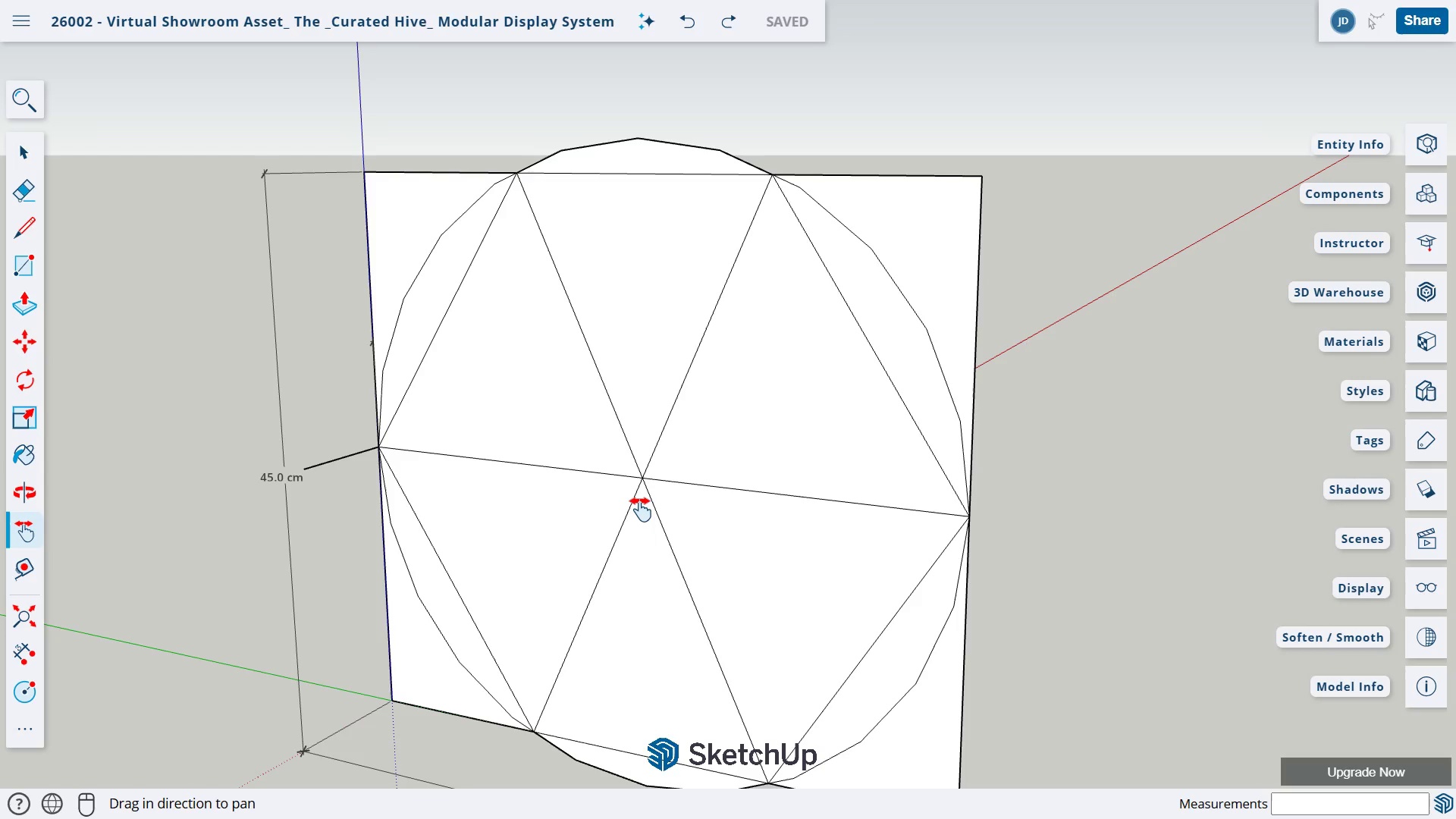 
left_click_drag(start_coordinate=[628, 556], to_coordinate=[630, 482])
 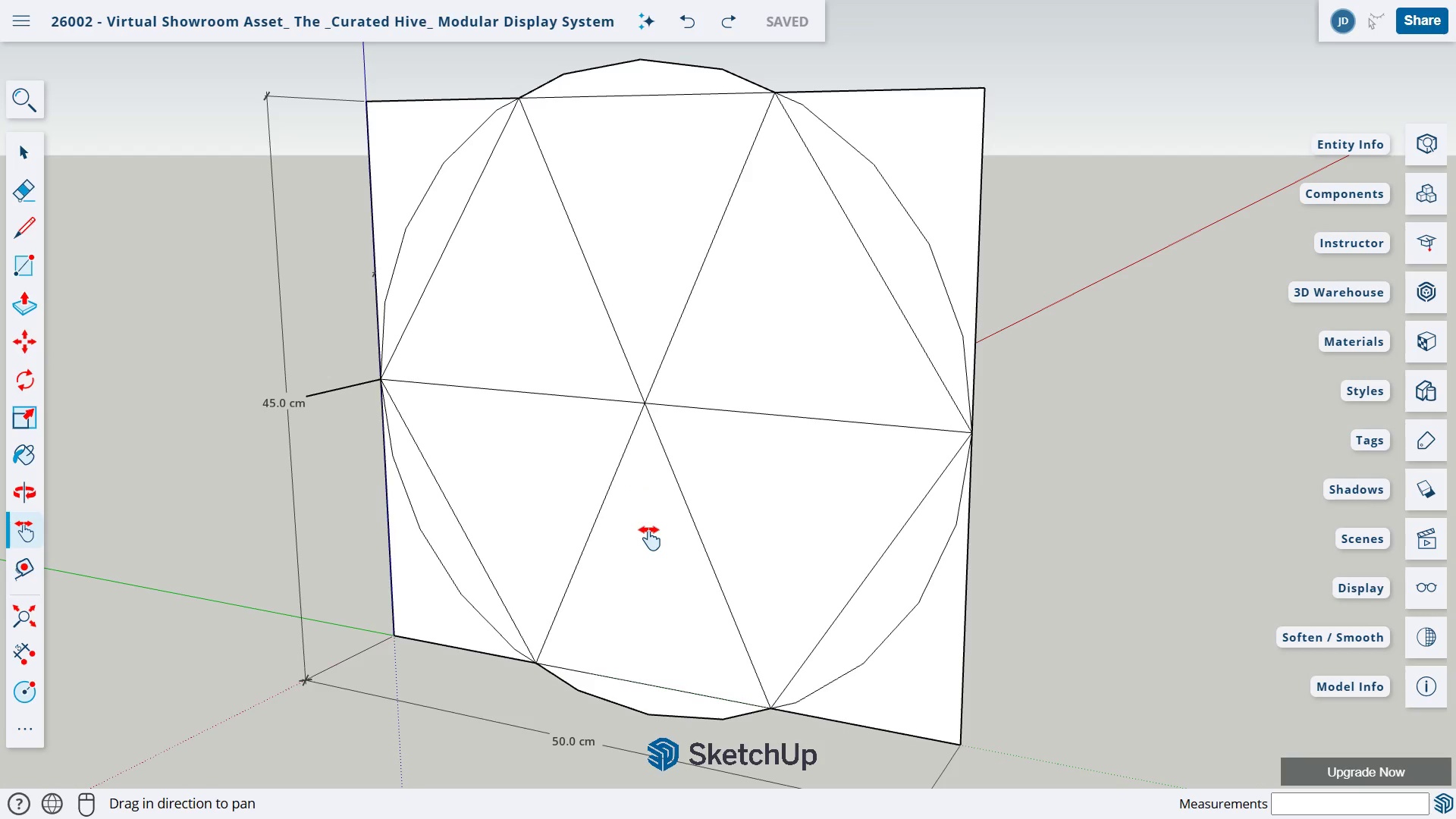 
wait(7.72)
 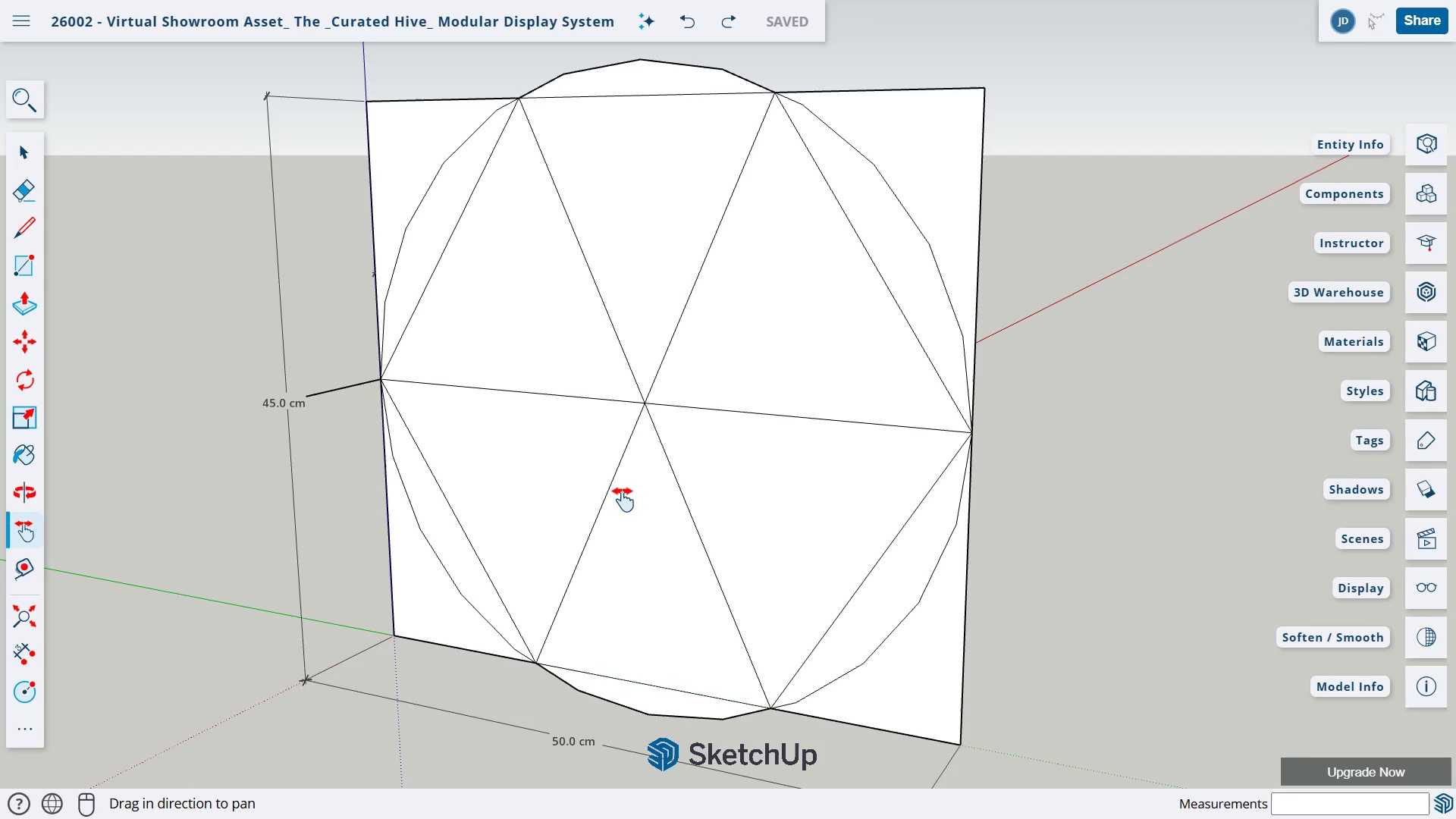 
key(E)
 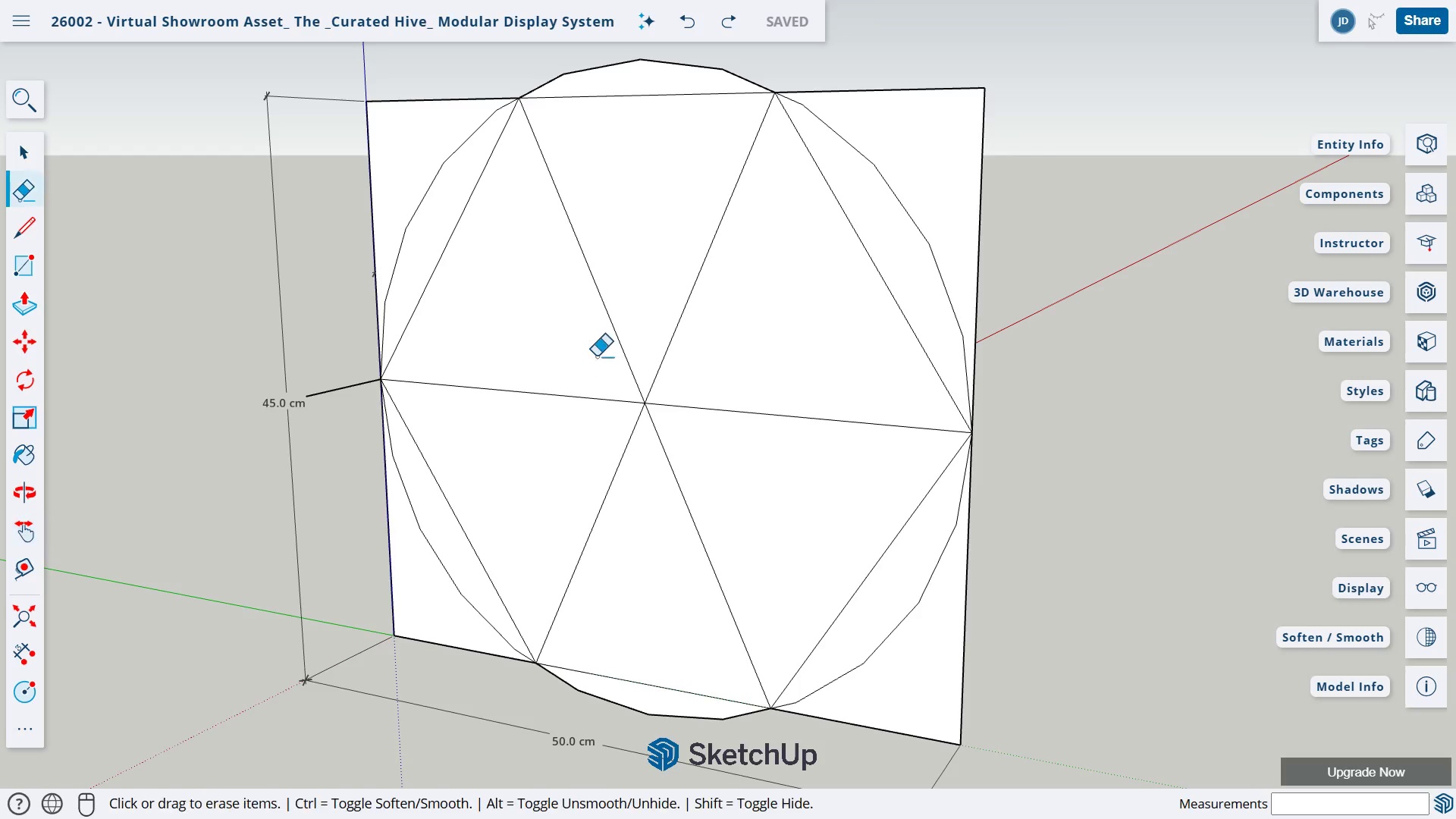 
left_click_drag(start_coordinate=[598, 356], to_coordinate=[639, 437])
 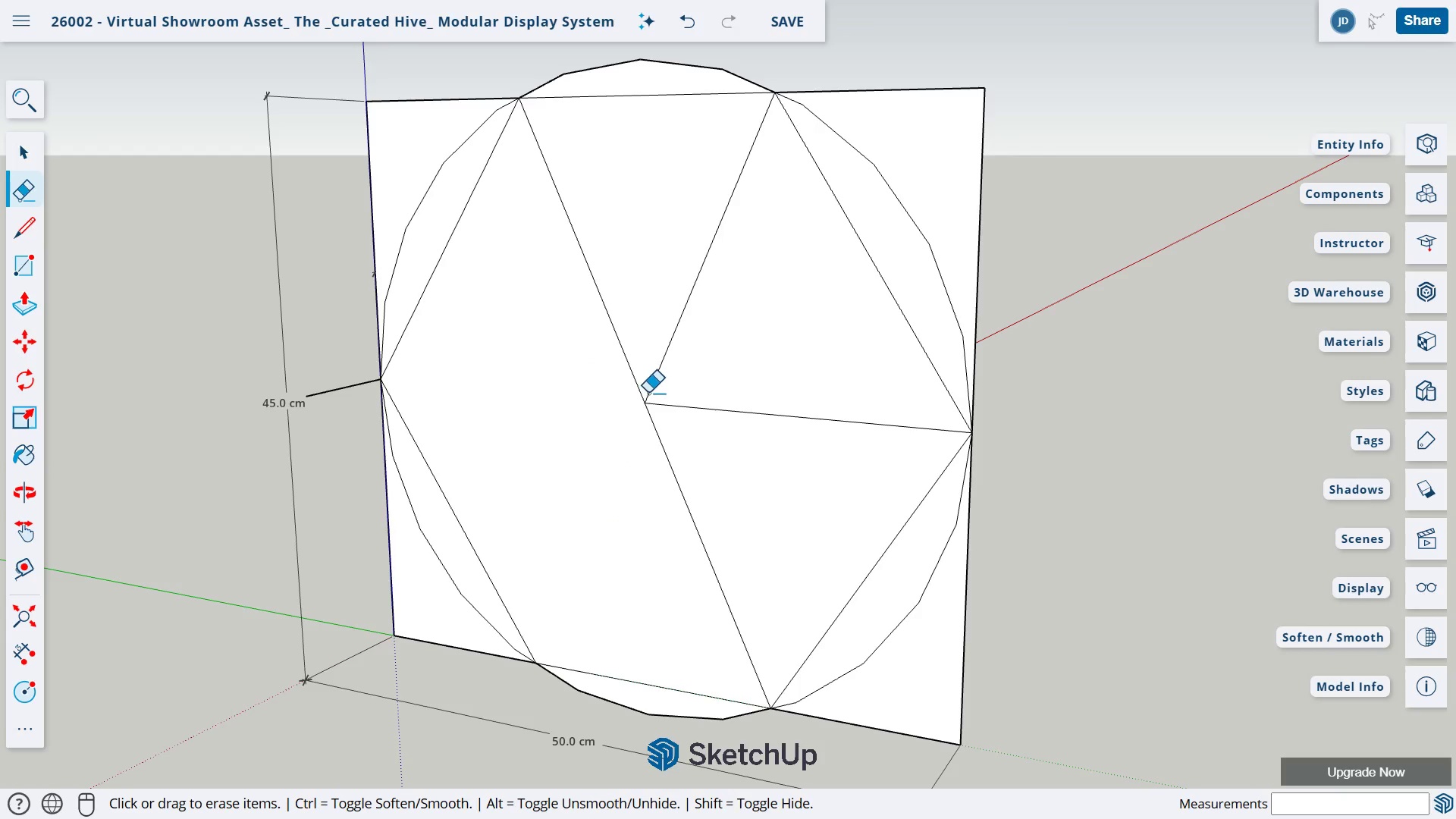 
left_click_drag(start_coordinate=[649, 393], to_coordinate=[666, 420])
 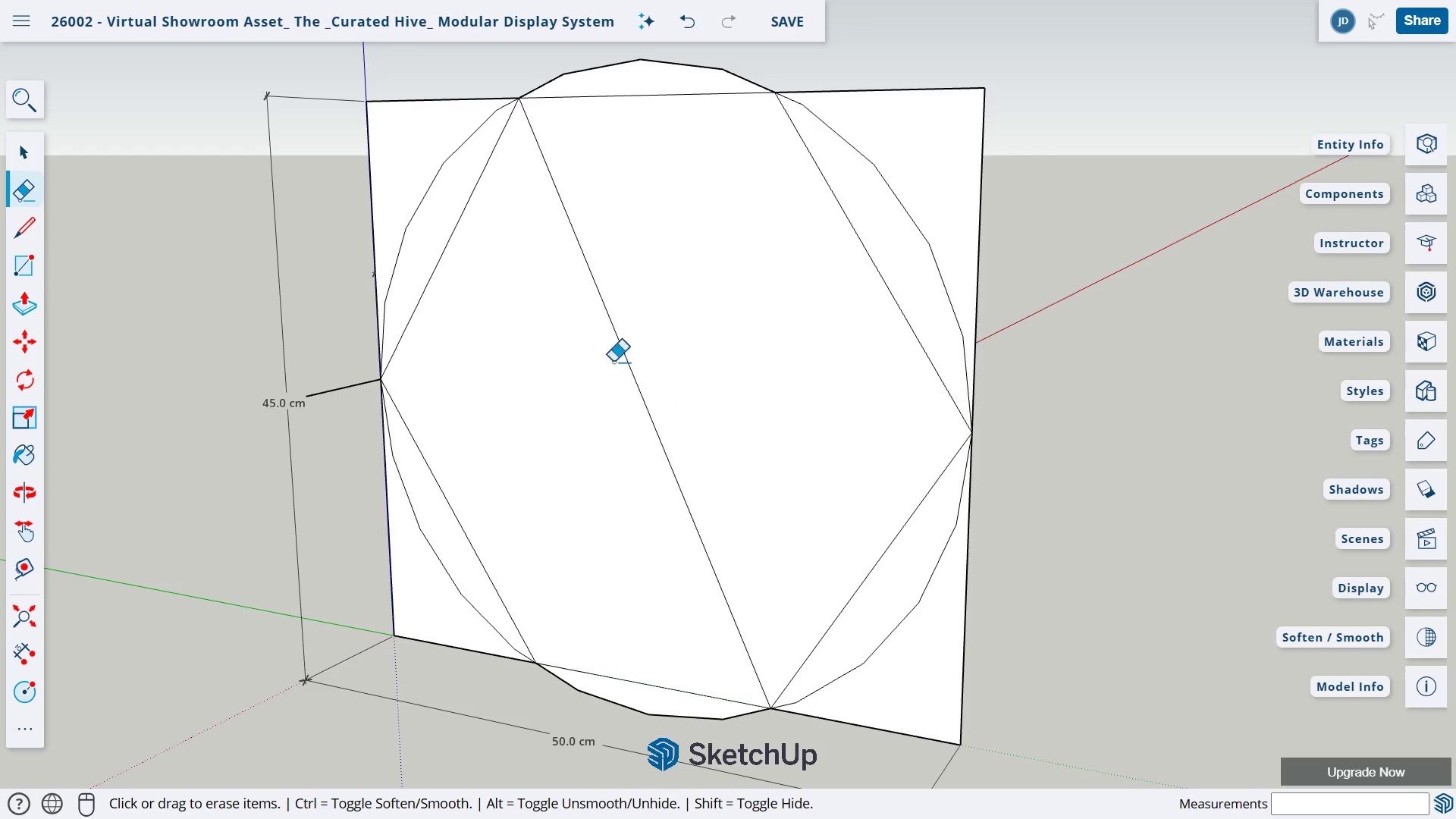 
left_click_drag(start_coordinate=[591, 369], to_coordinate=[642, 352])
 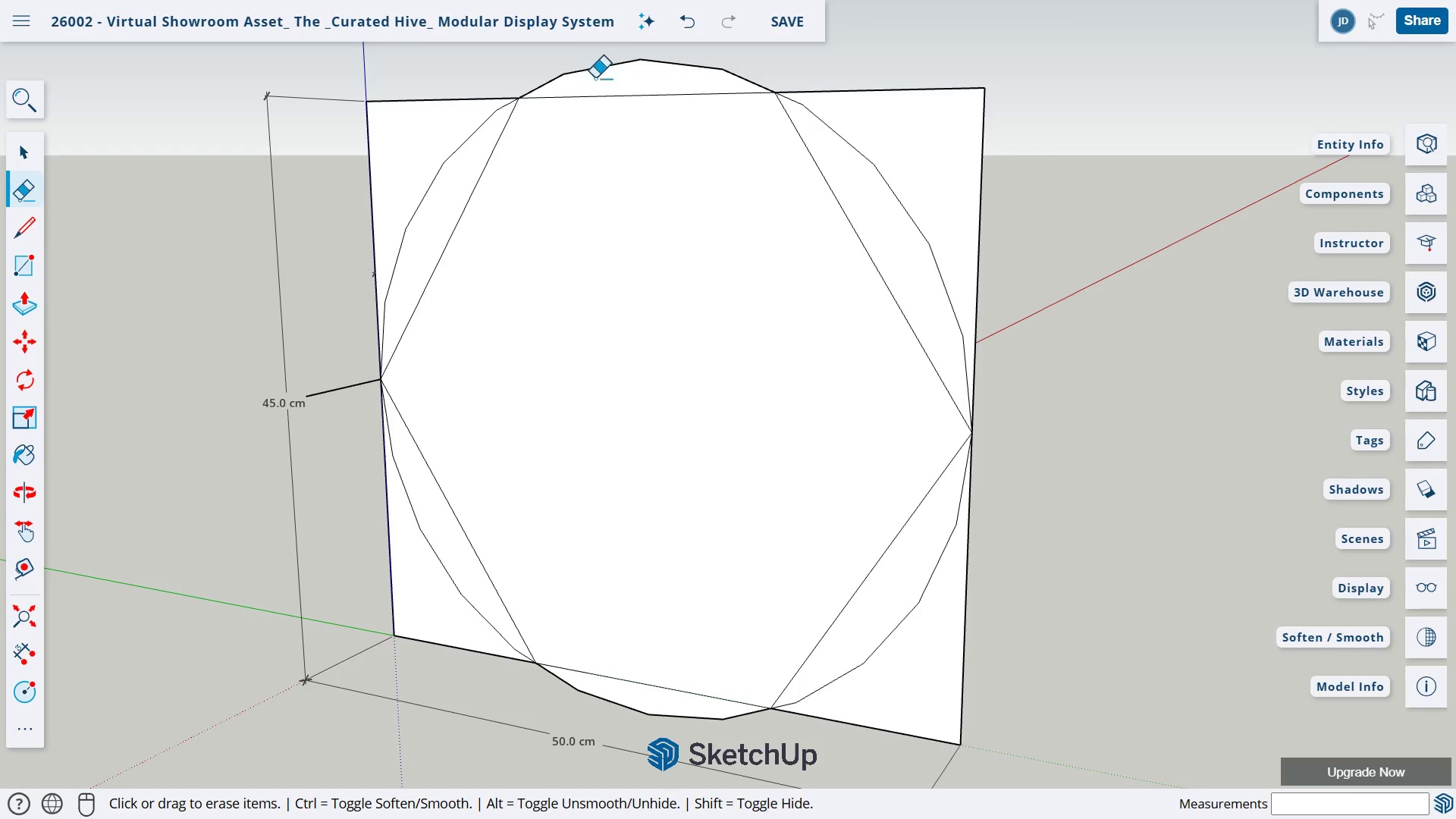 
left_click_drag(start_coordinate=[595, 71], to_coordinate=[595, 66])
 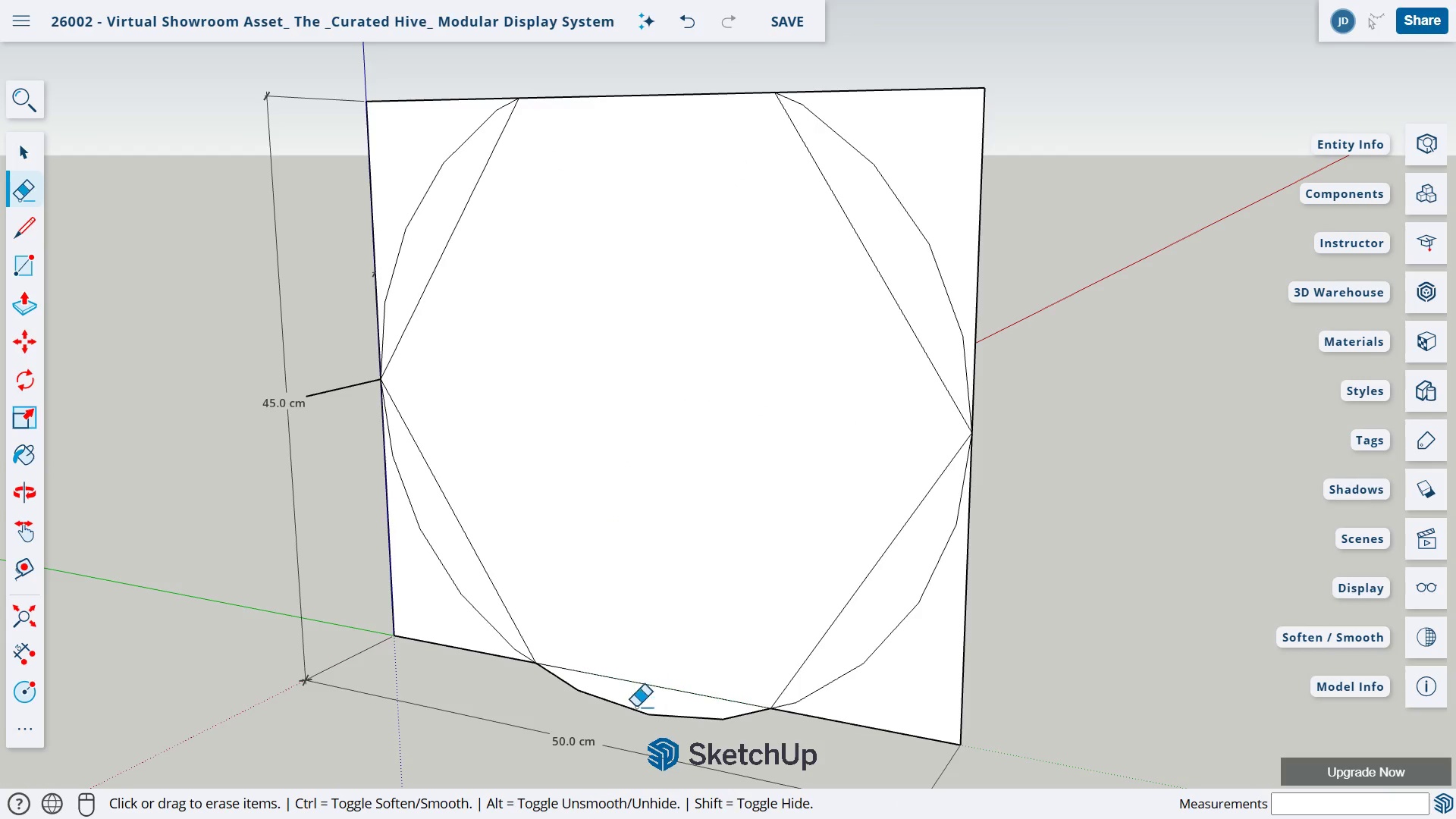 
left_click_drag(start_coordinate=[636, 707], to_coordinate=[603, 714])
 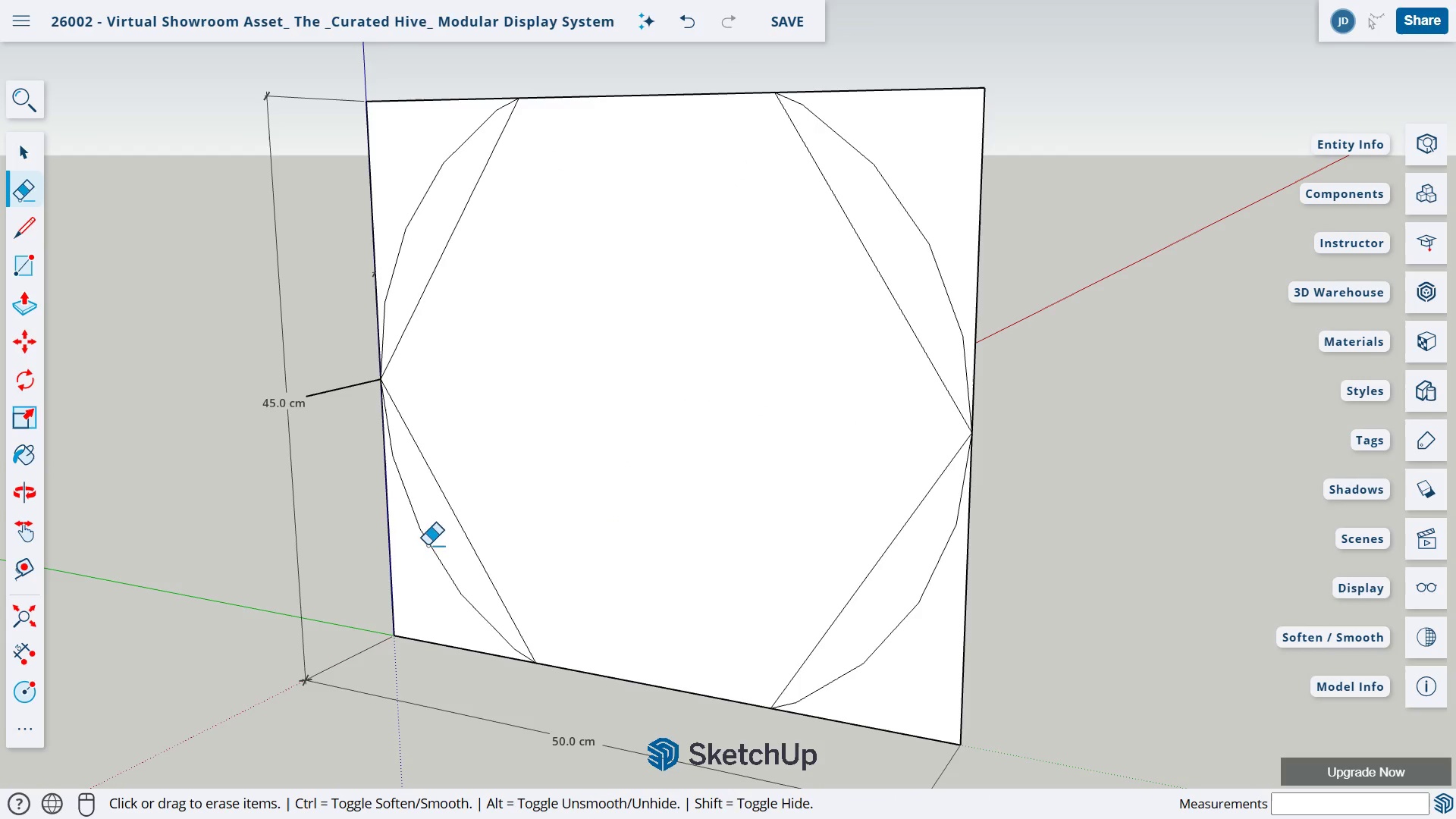 
left_click_drag(start_coordinate=[426, 546], to_coordinate=[488, 518])
 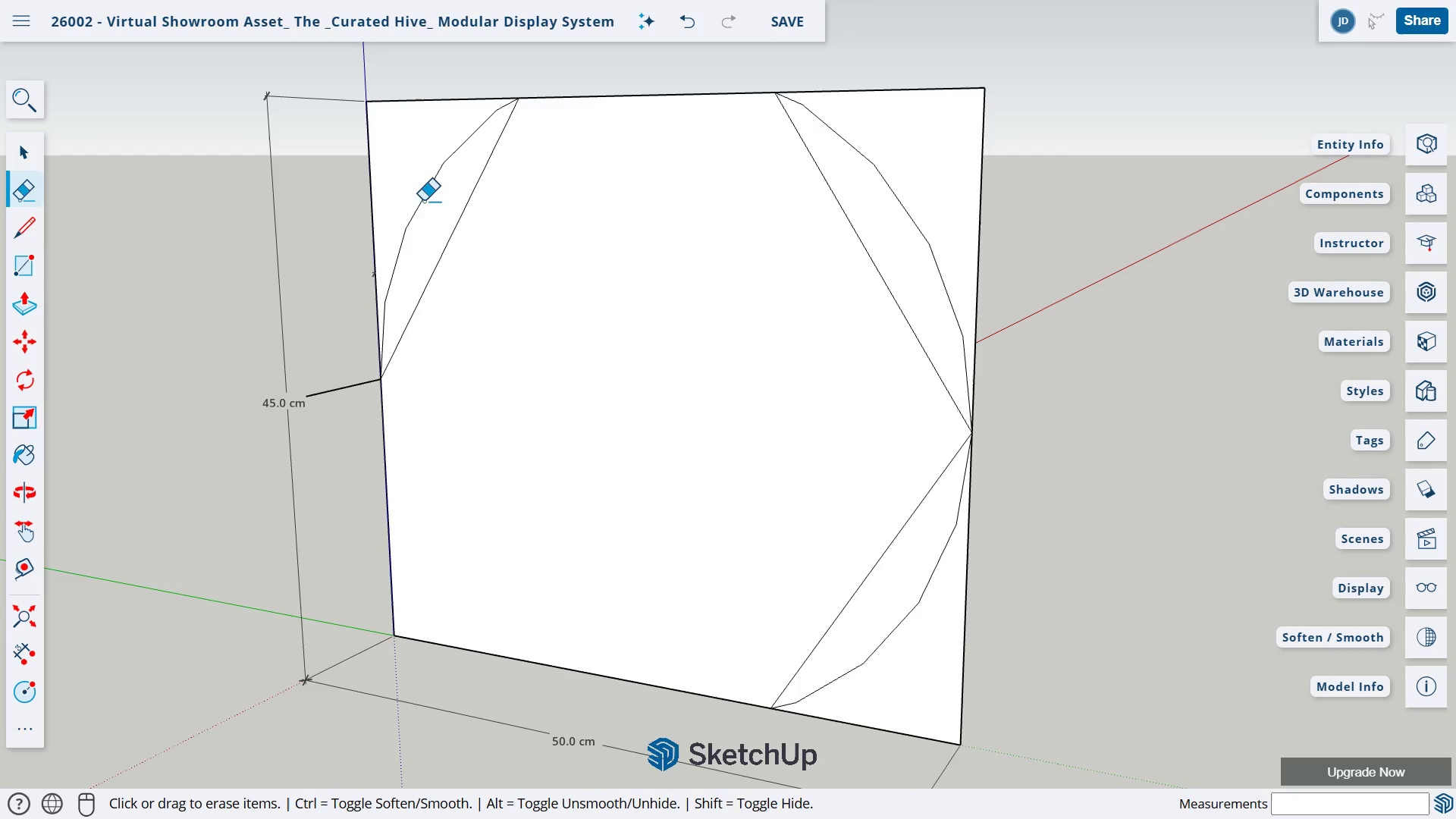 
left_click_drag(start_coordinate=[422, 198], to_coordinate=[462, 253])
 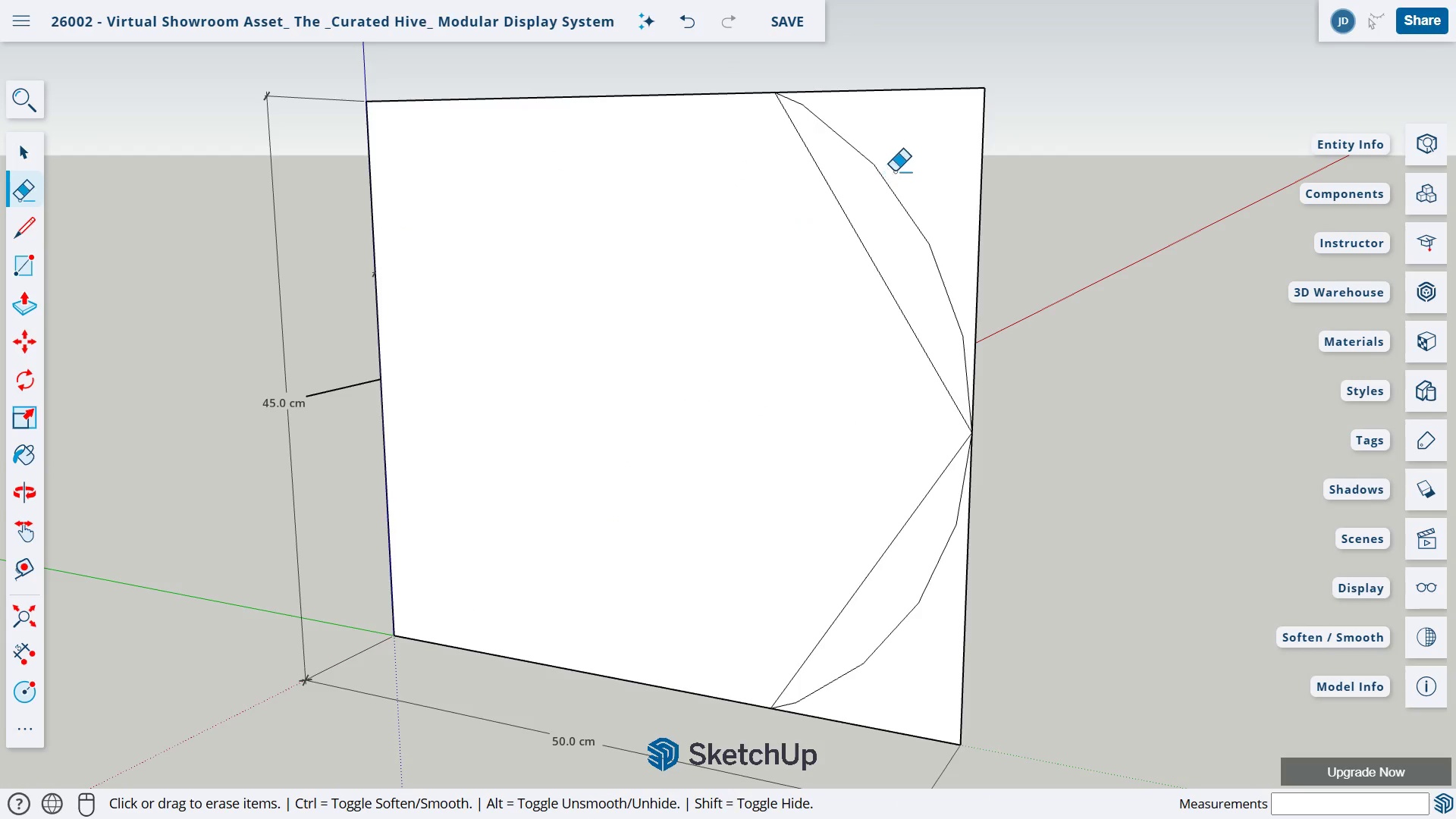 
left_click_drag(start_coordinate=[896, 171], to_coordinate=[825, 232])
 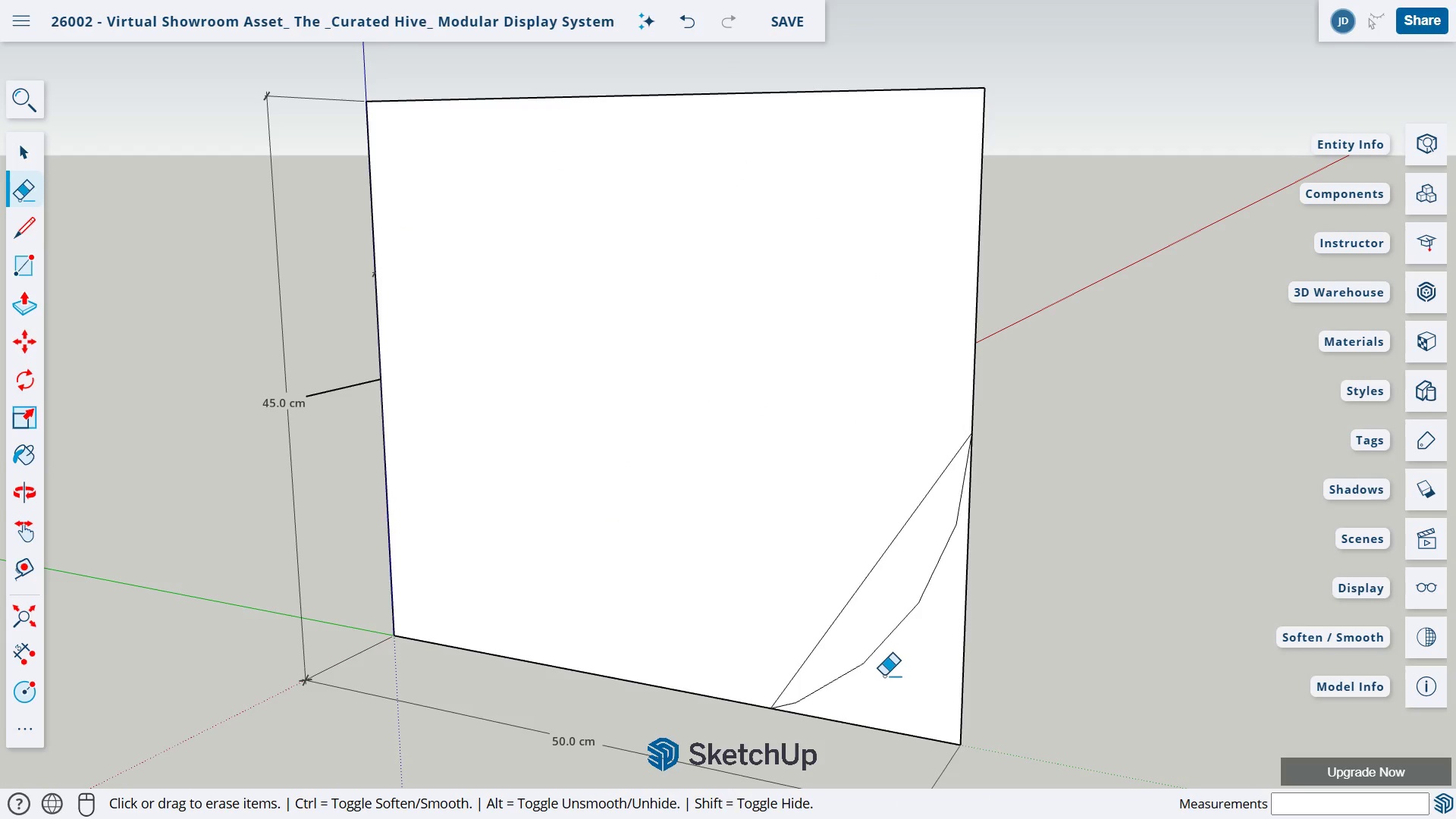 
left_click_drag(start_coordinate=[886, 674], to_coordinate=[832, 529])
 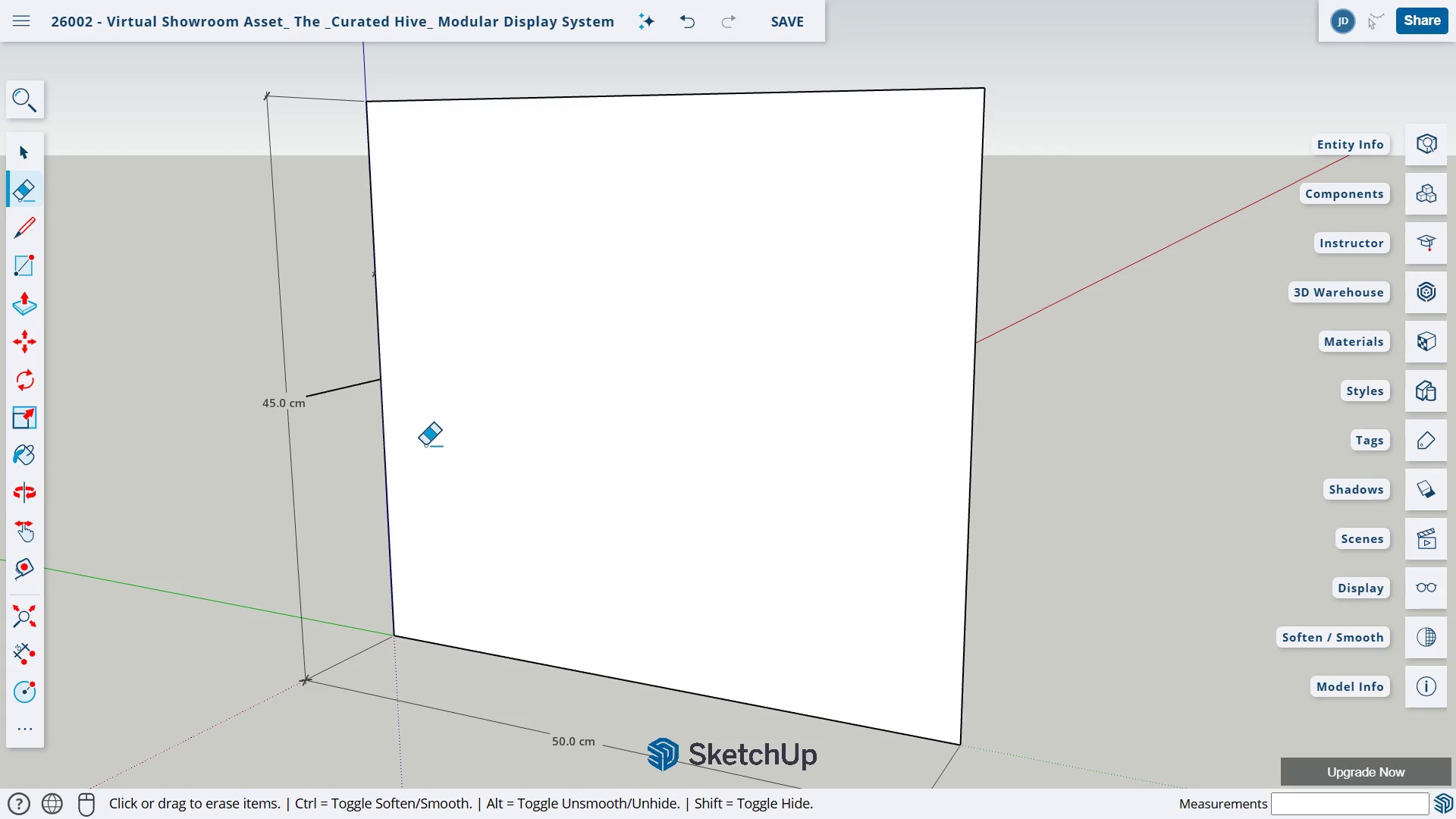 
wait(37.17)
 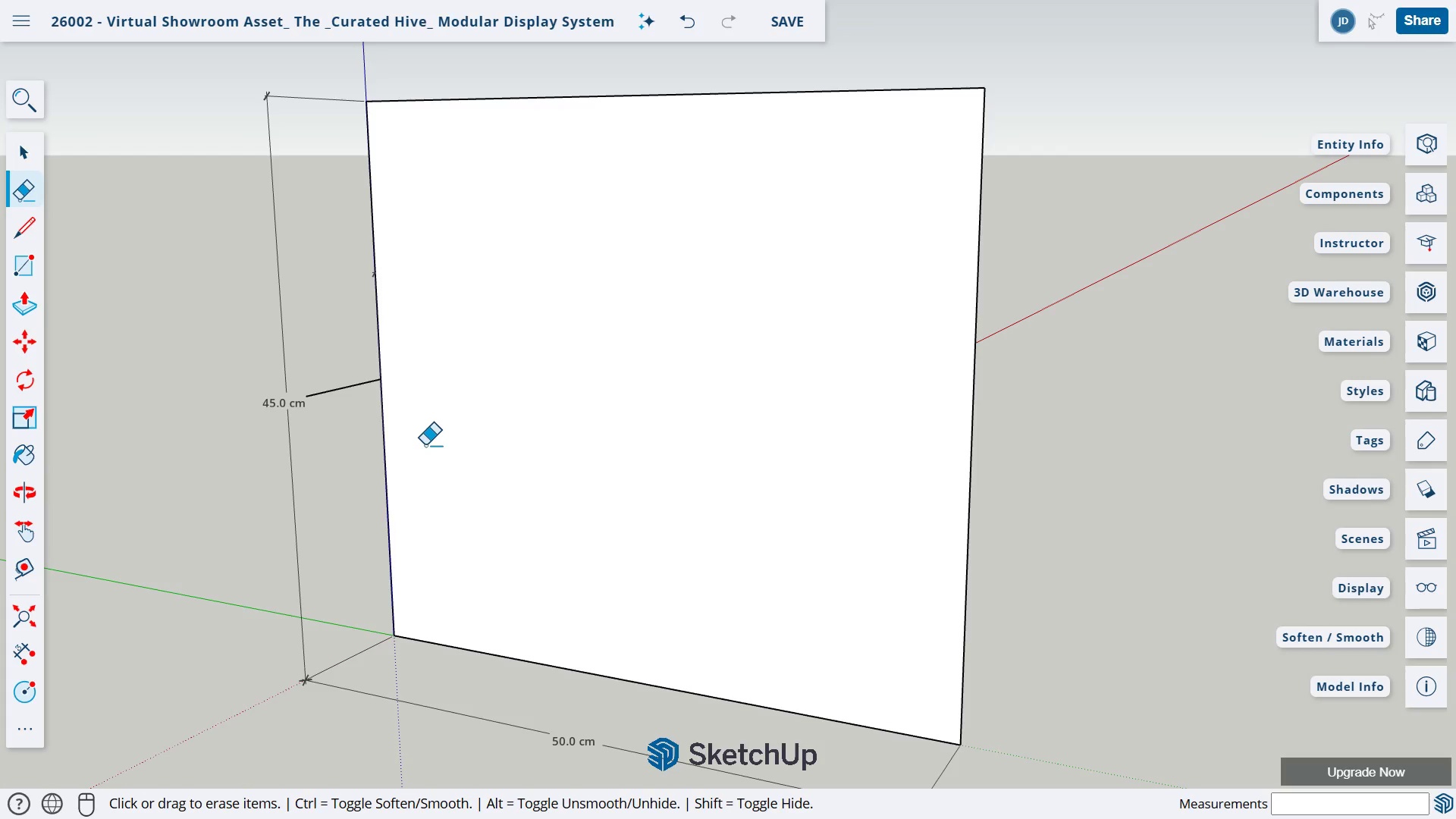 
key(L)
 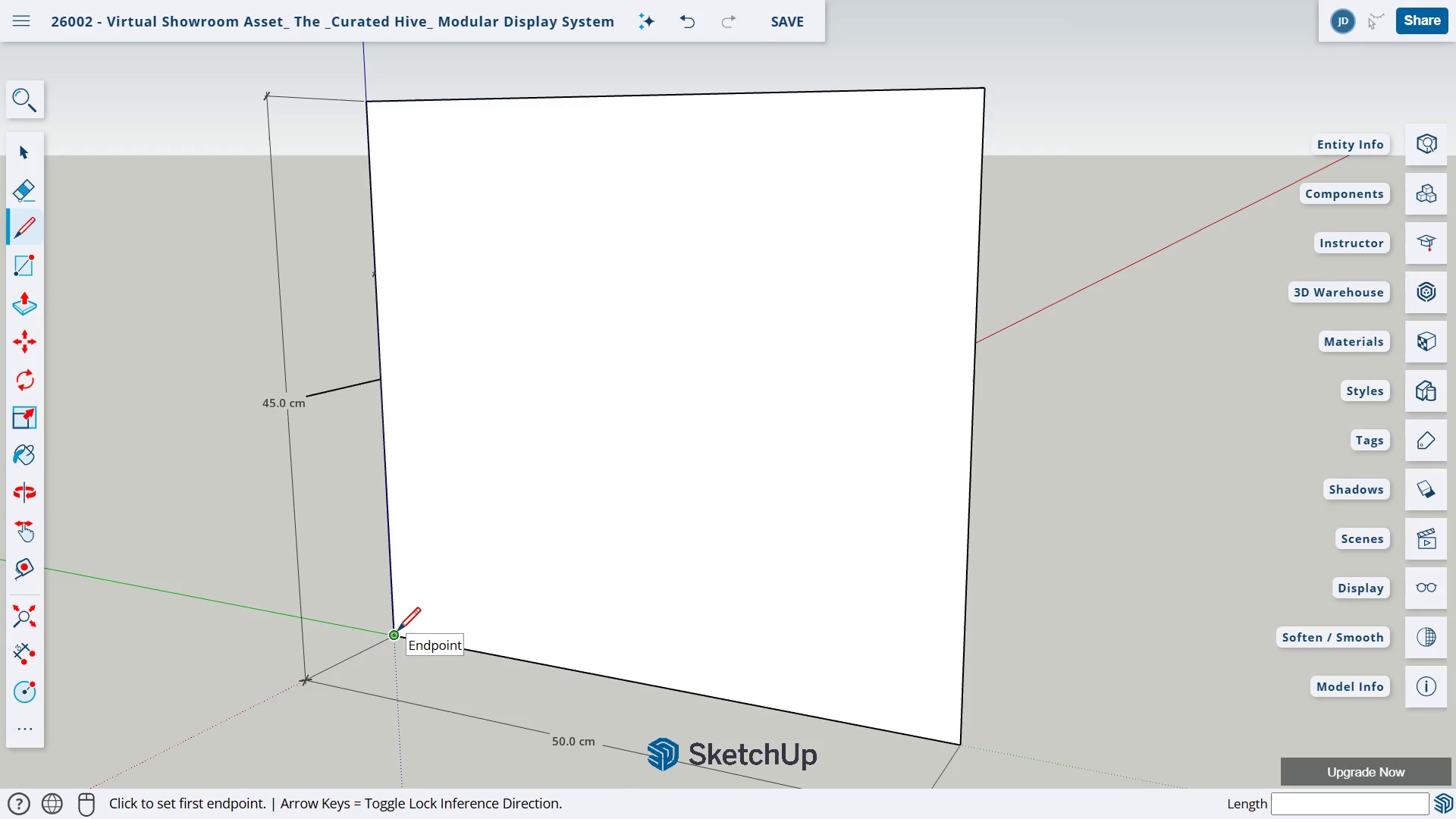 
left_click([395, 632])
 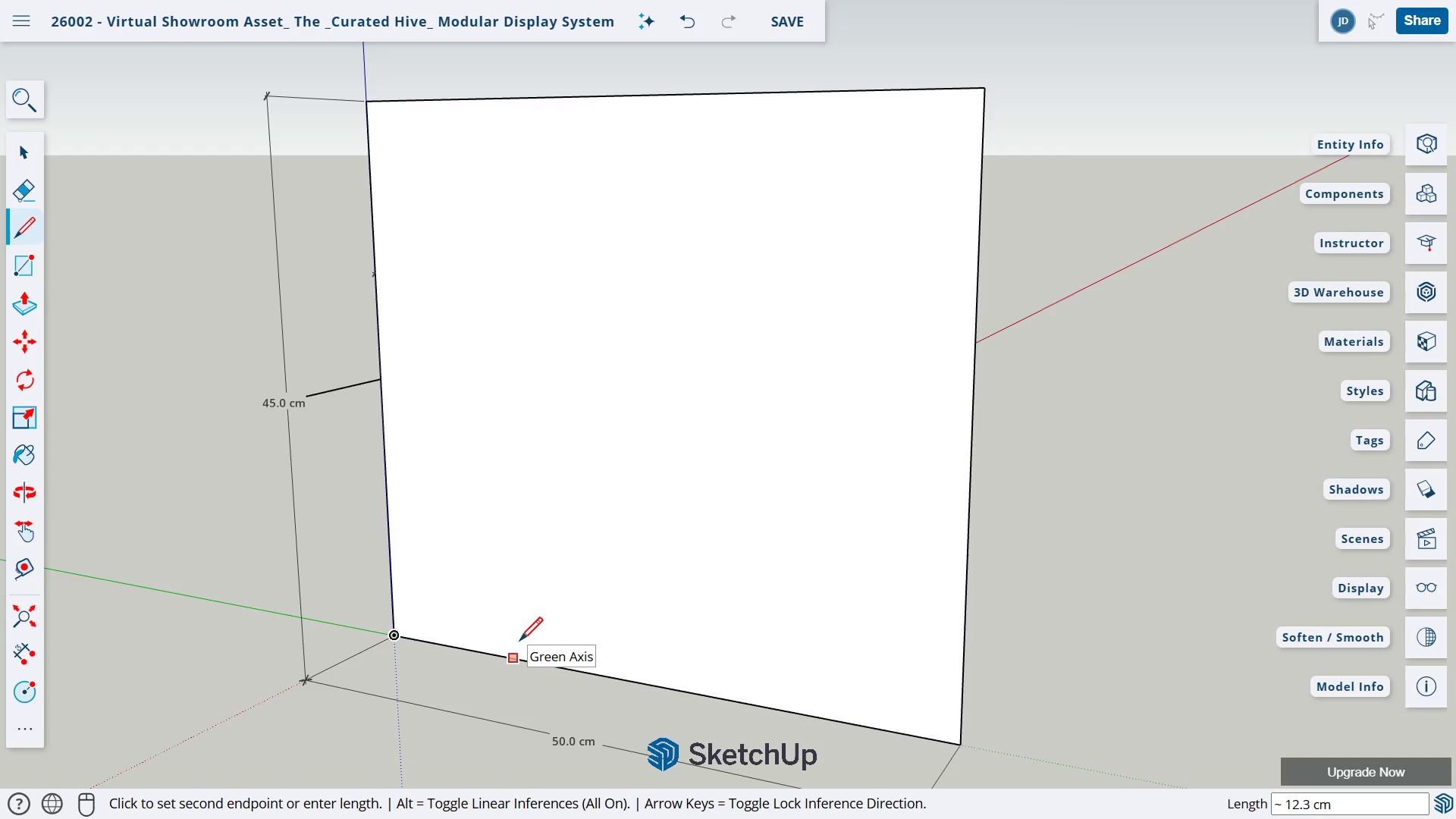 
key(Numpad1)
 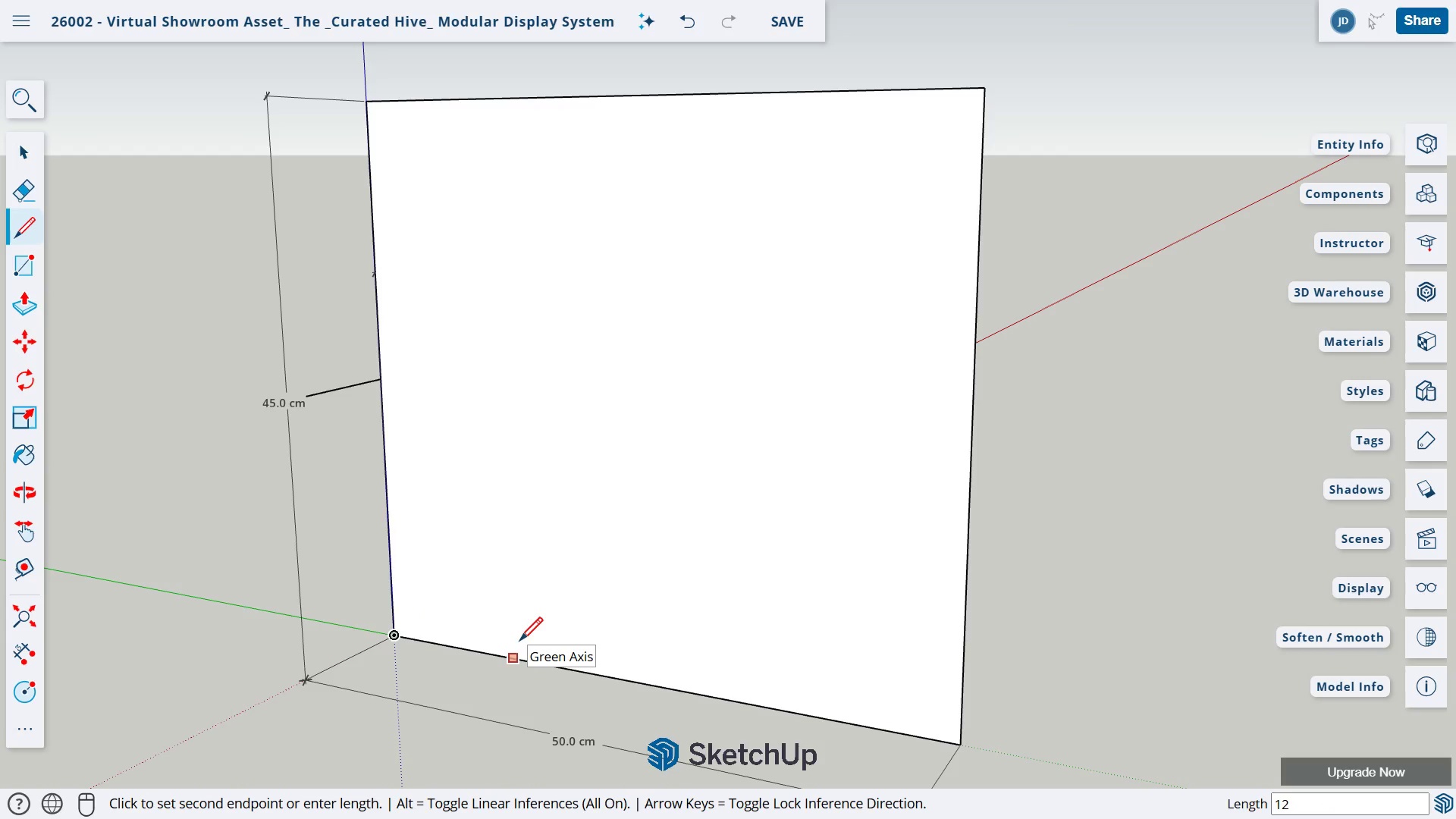 
key(Numpad2)
 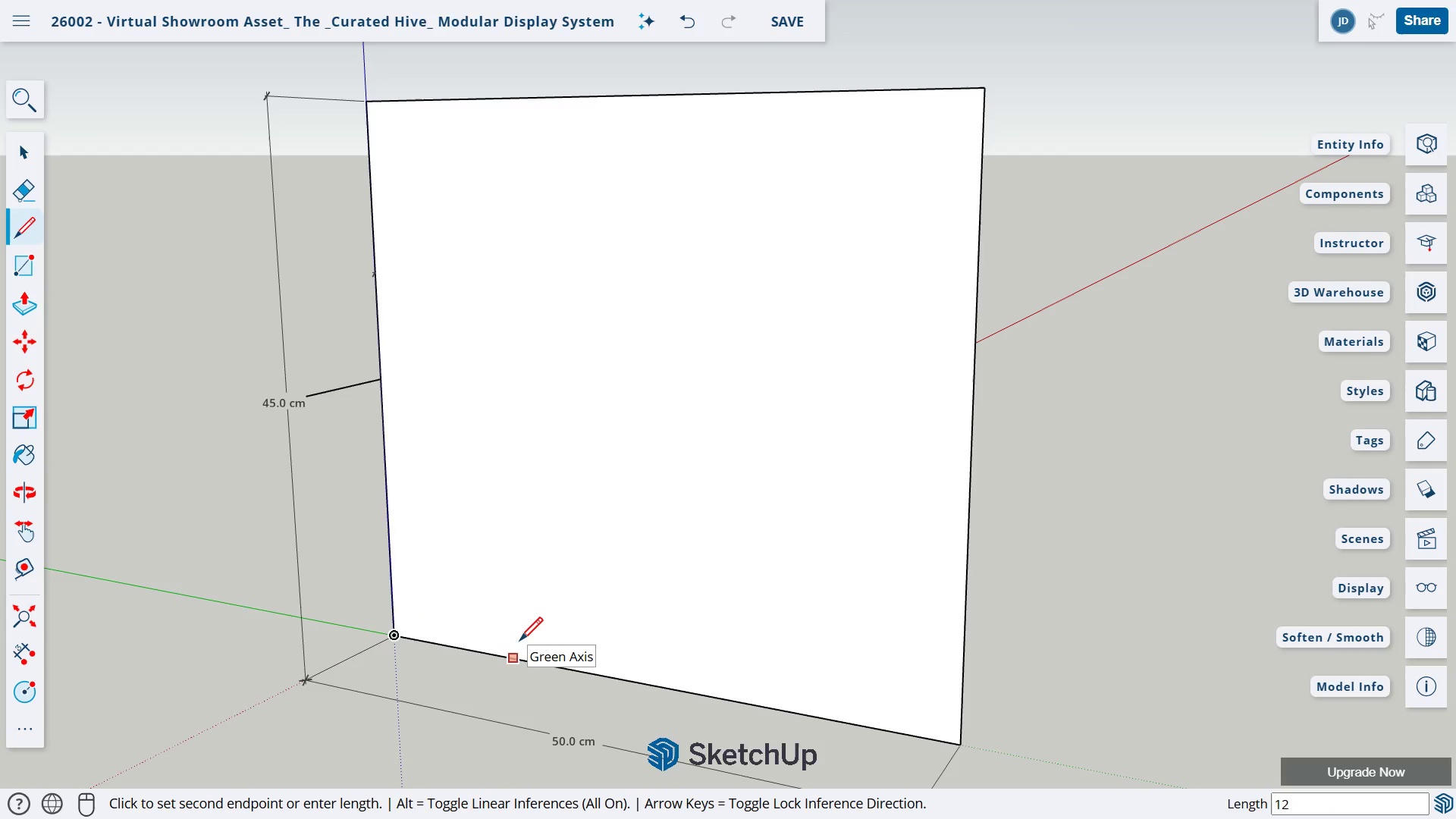 
key(NumpadDecimal)
 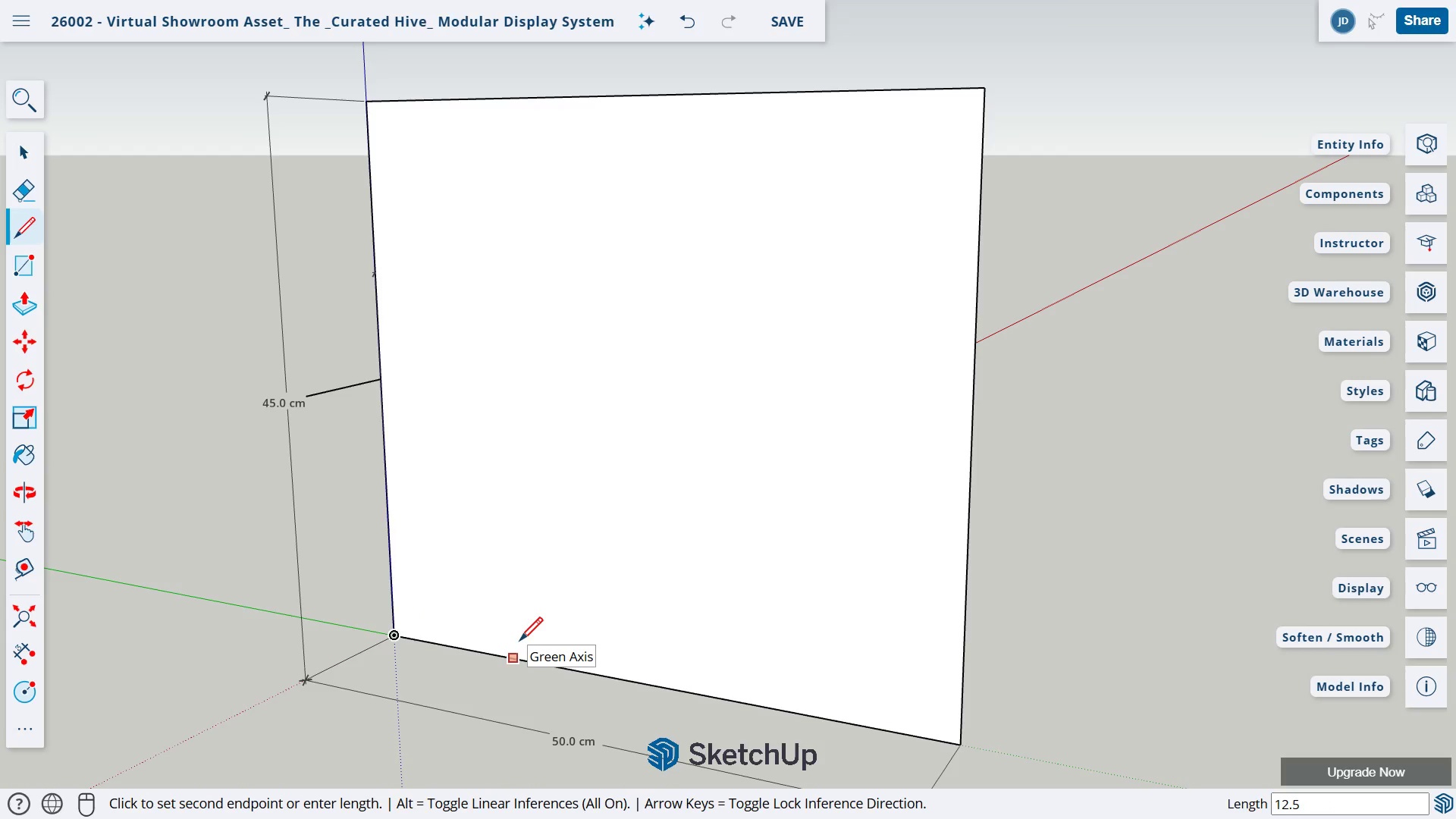 
key(Numpad5)
 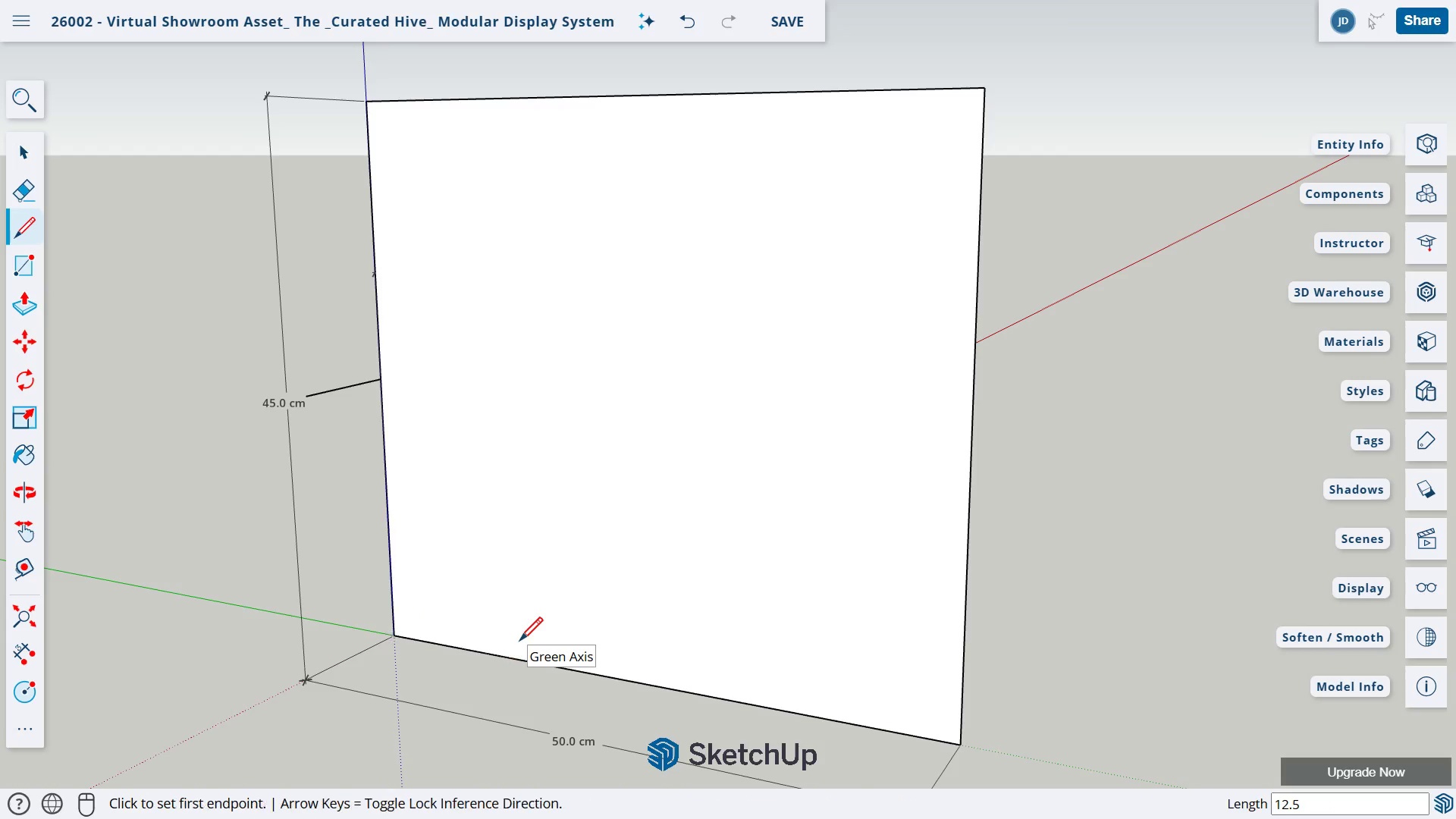 
key(NumpadEnter)
 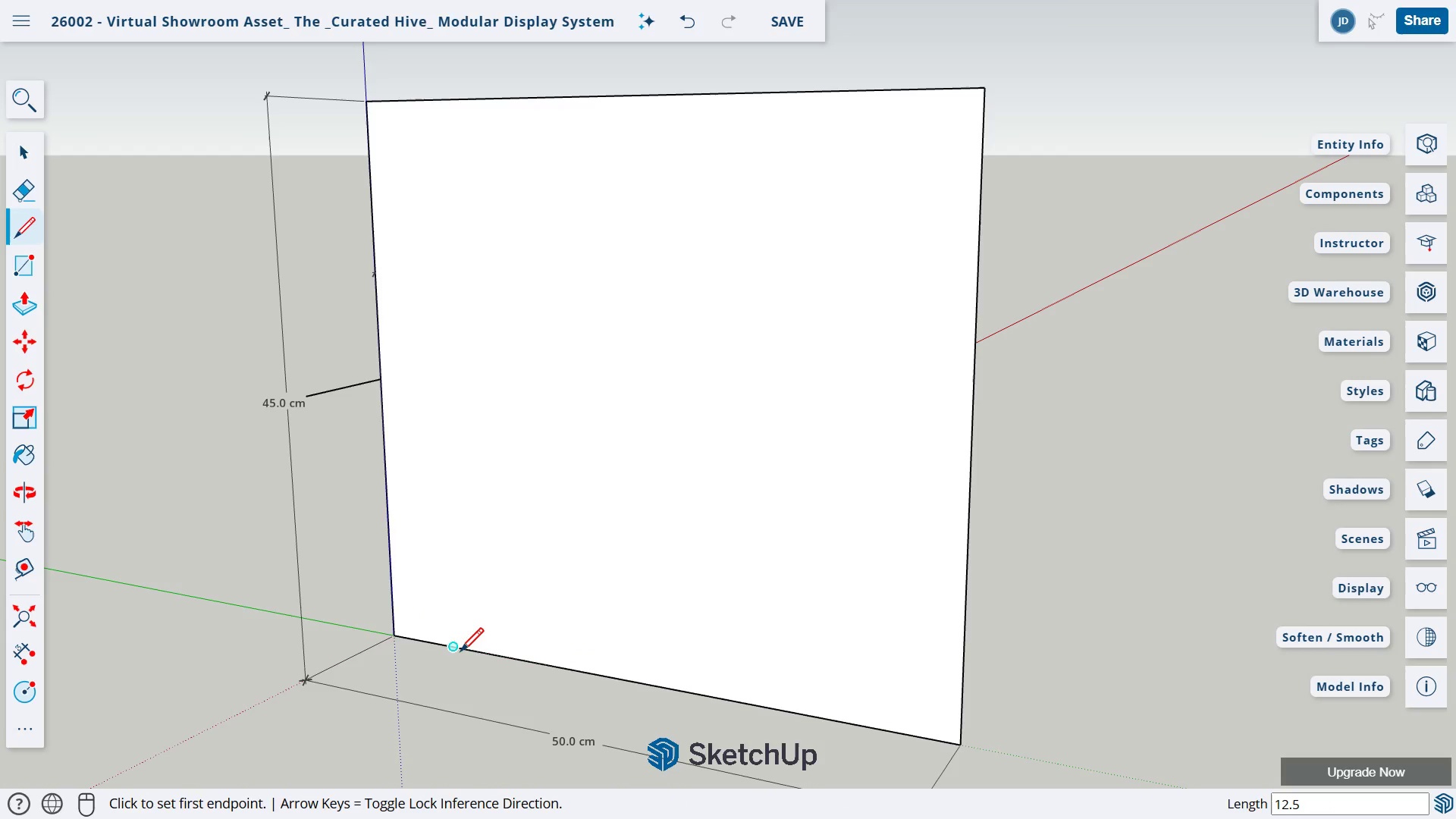 
left_click([451, 648])
 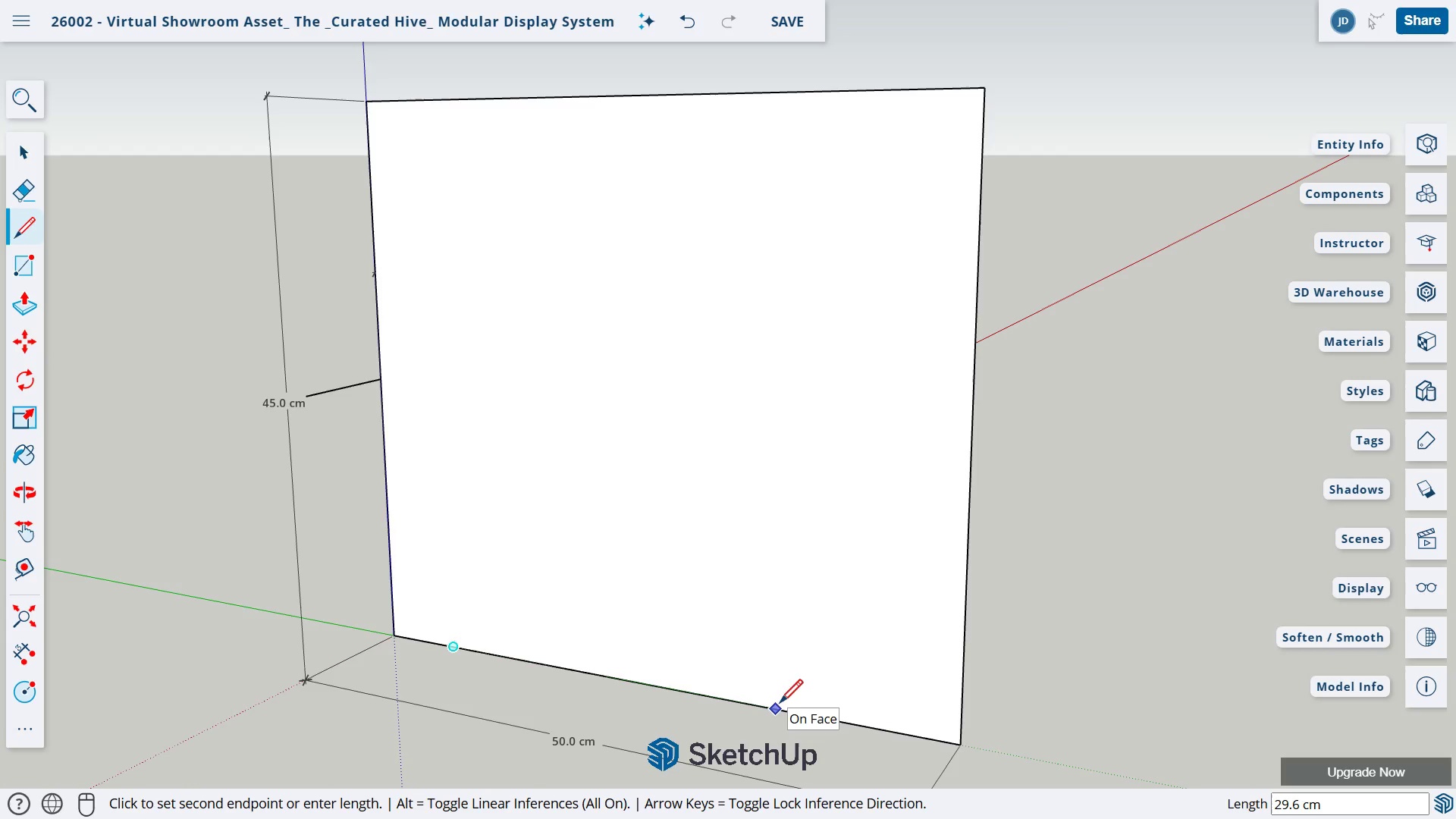 
key(Numpad2)
 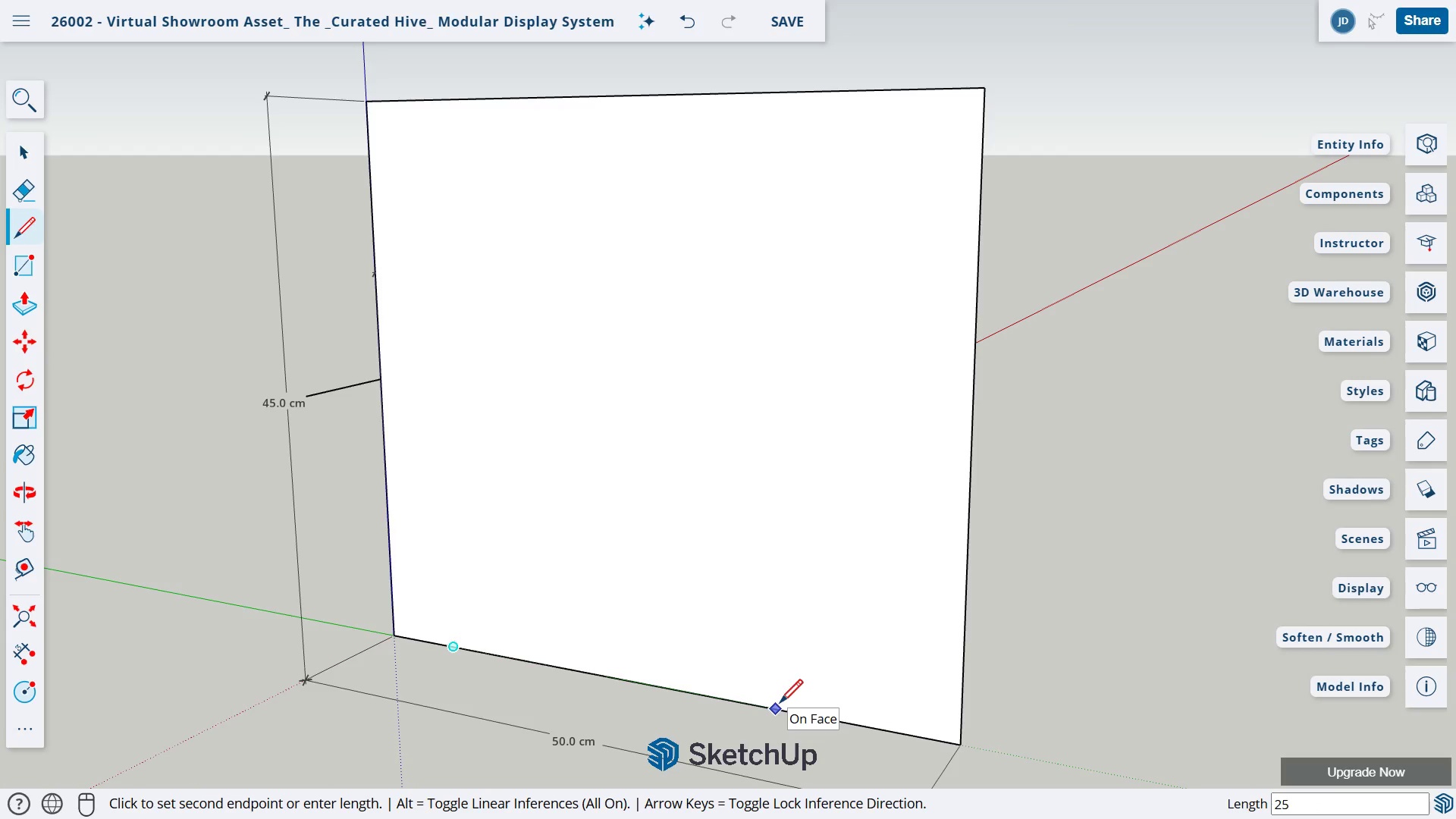 
key(Numpad5)
 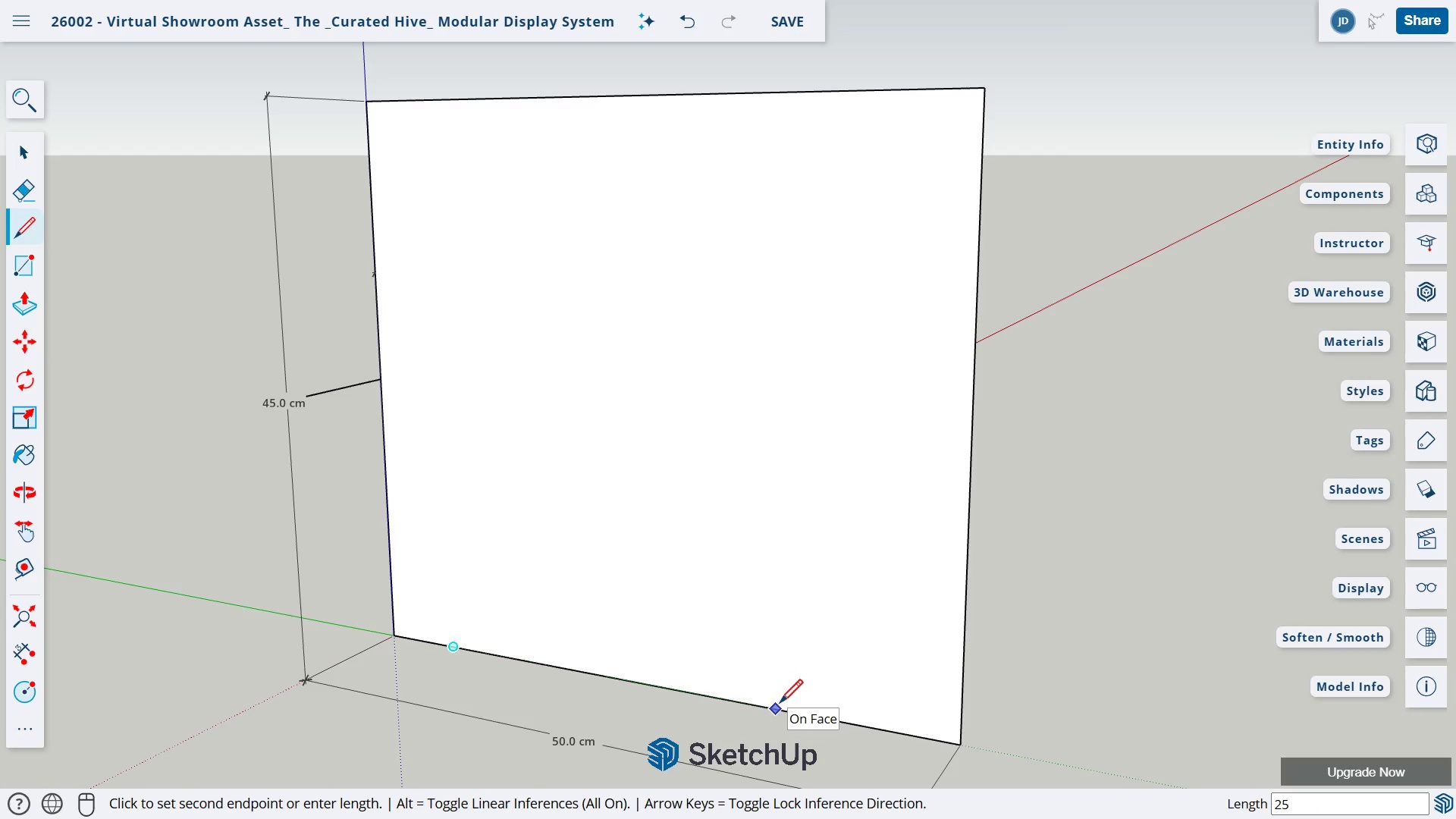 
key(NumpadEnter)
 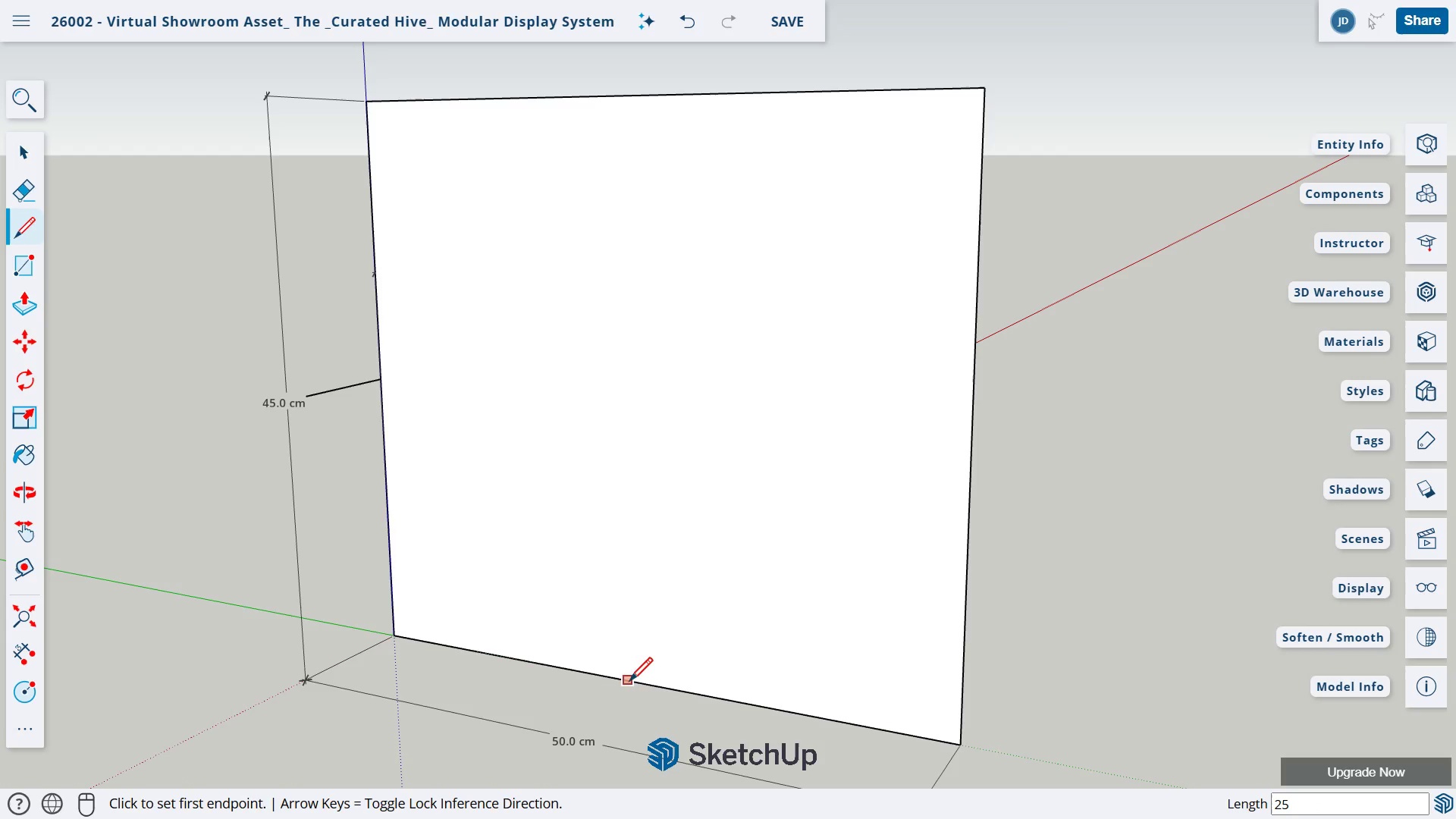 
left_click([615, 679])
 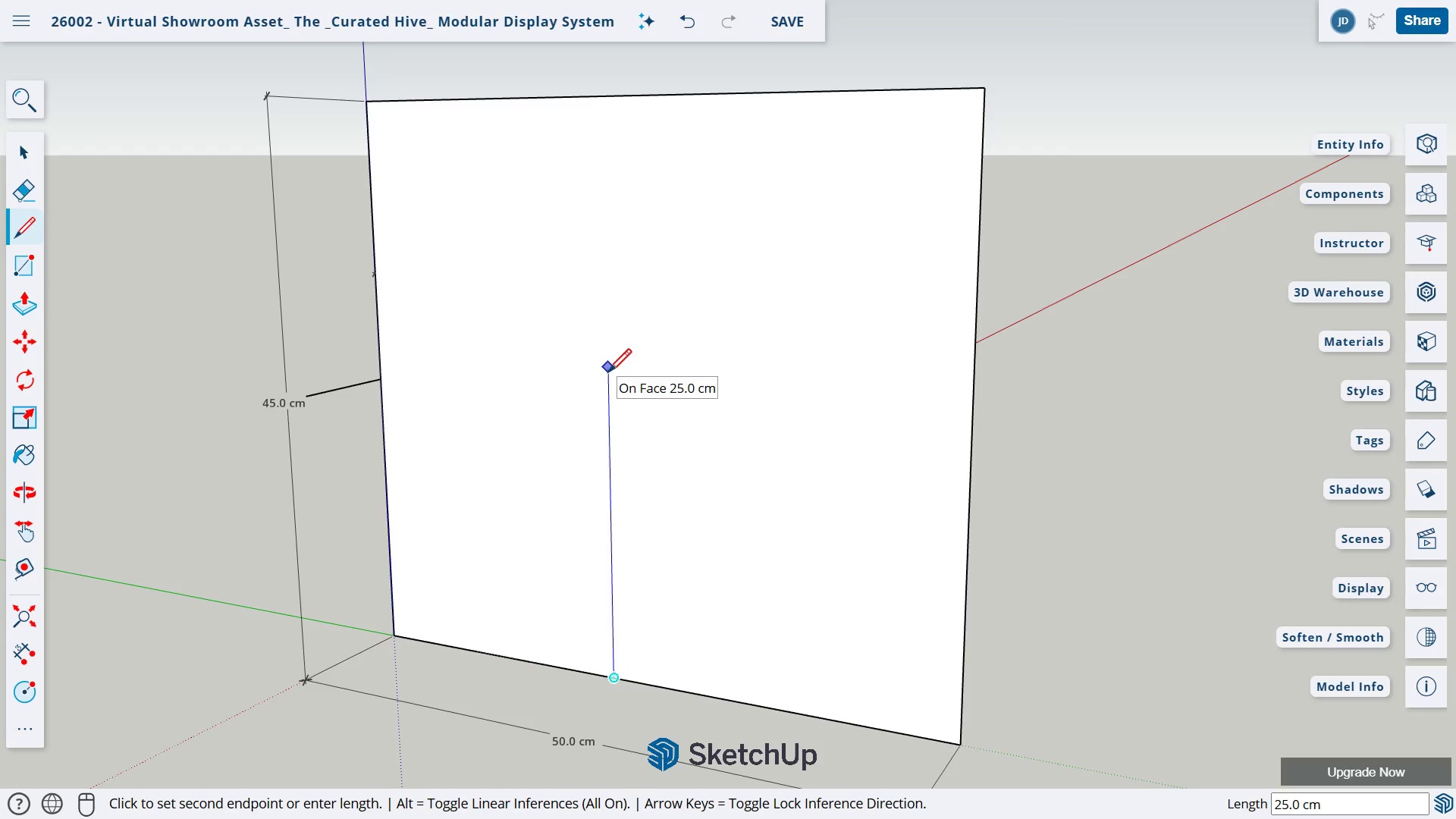 
left_click([607, 373])
 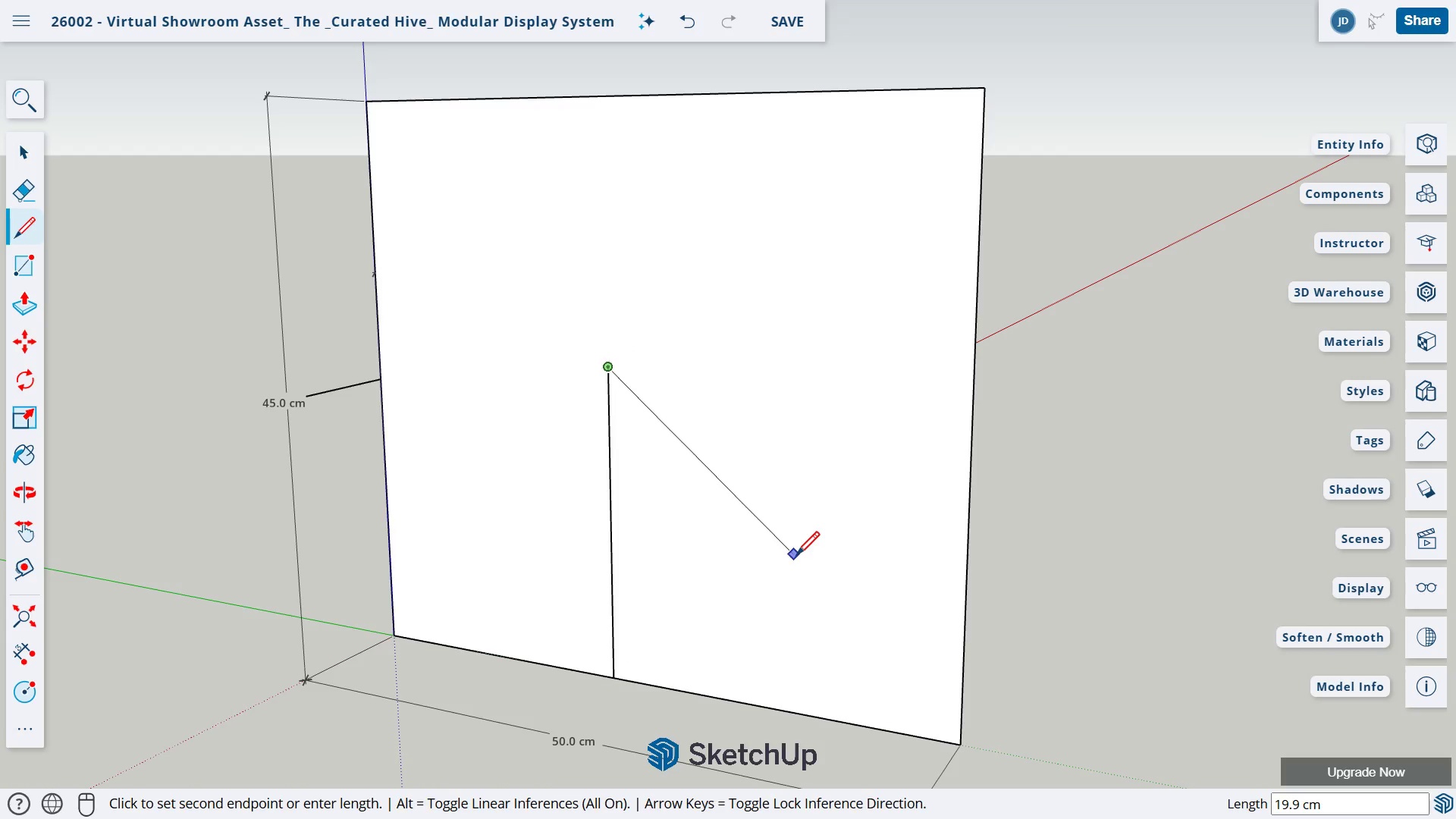 
key(Escape)
 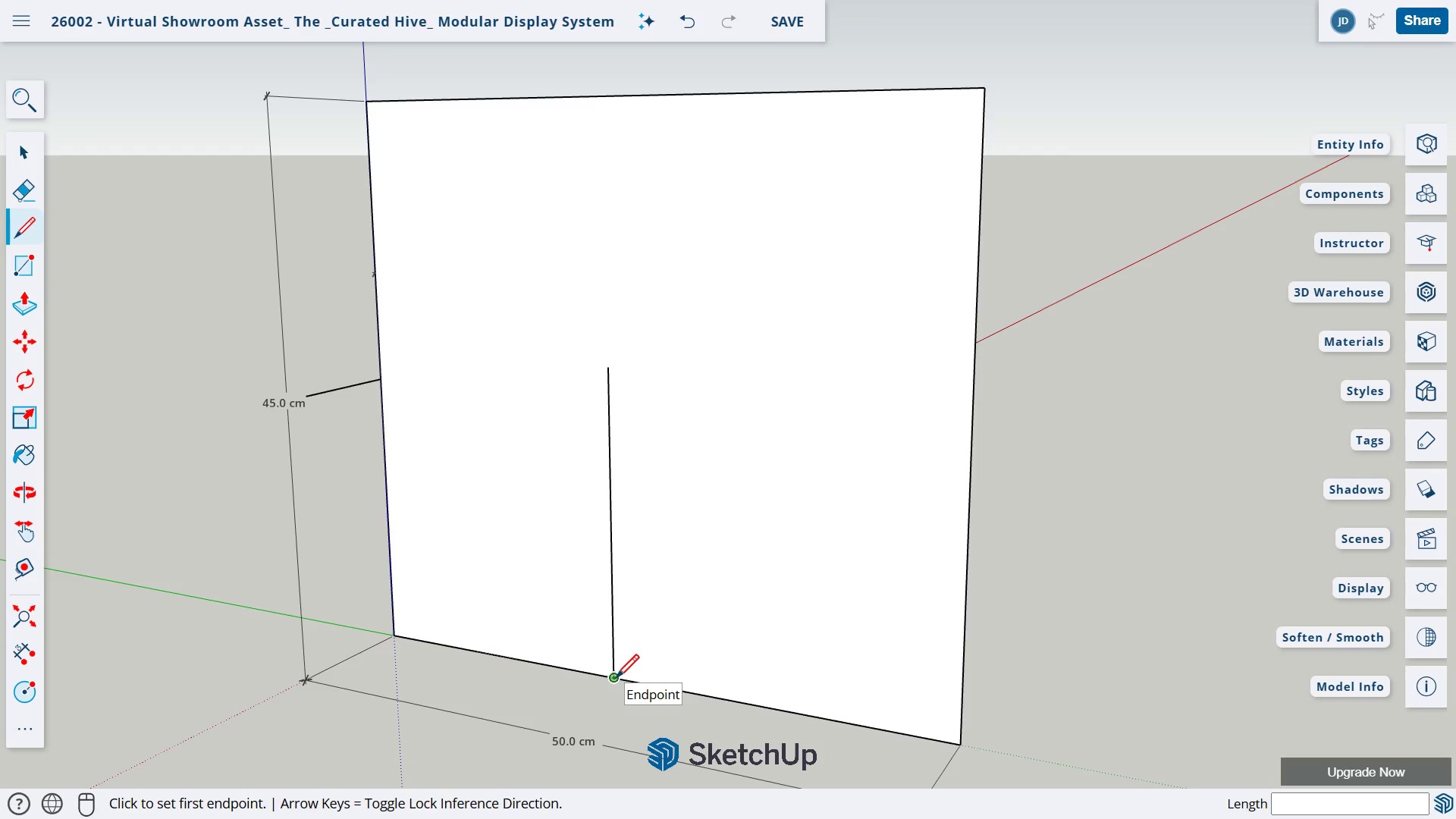 
left_click([614, 679])
 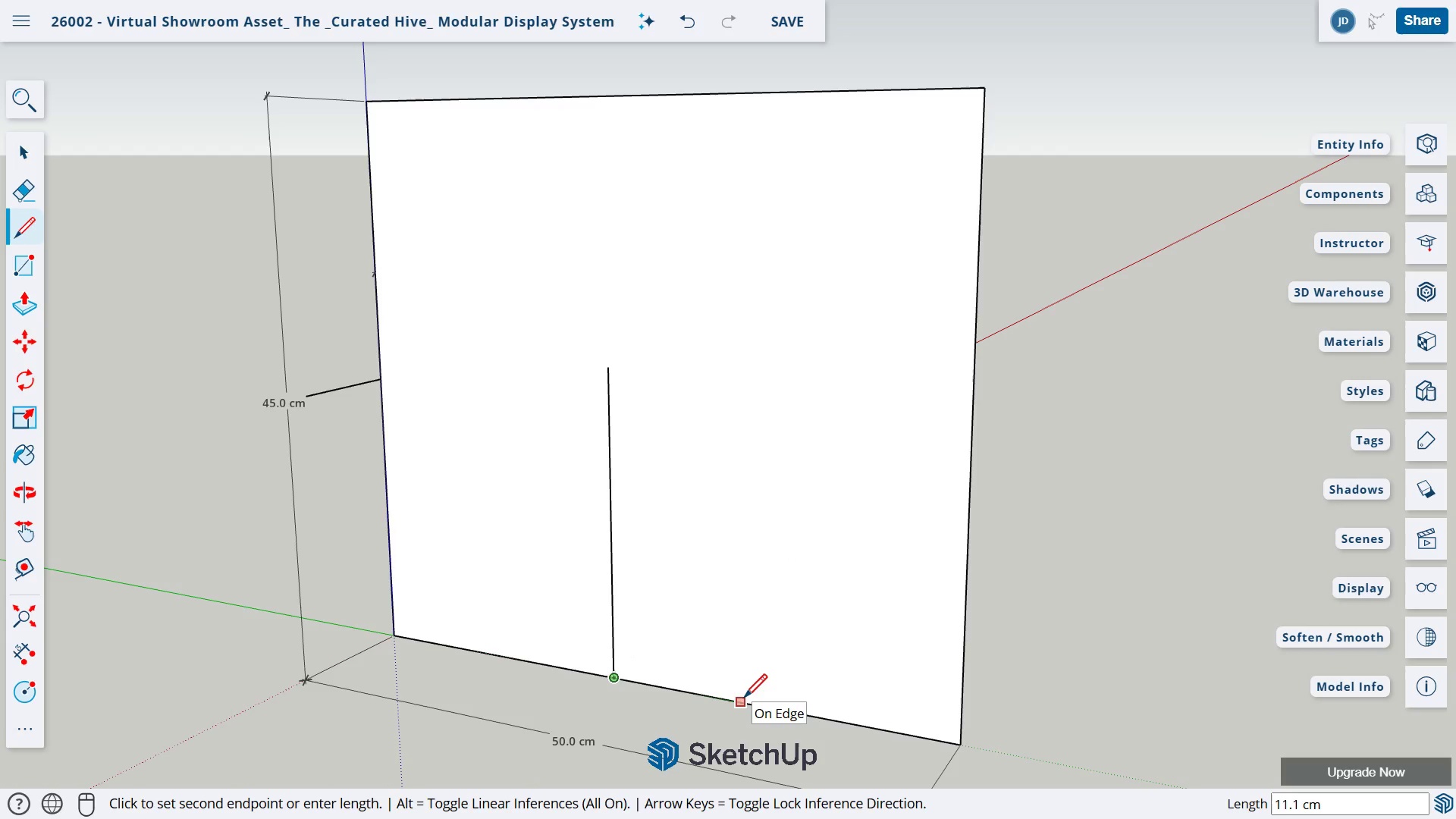 
wait(5.81)
 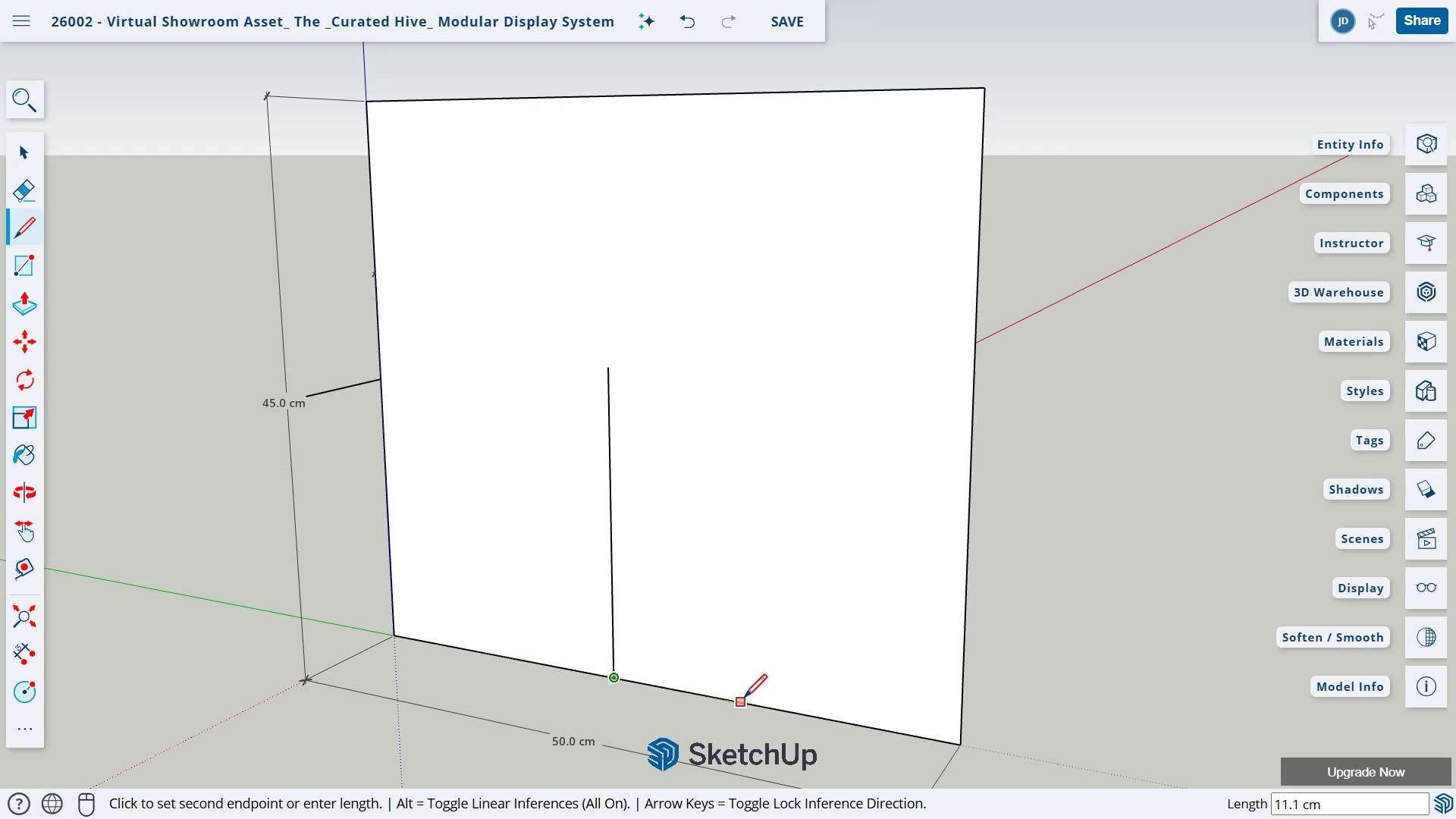 
hold_key(key=Numpad1, duration=0.38)
 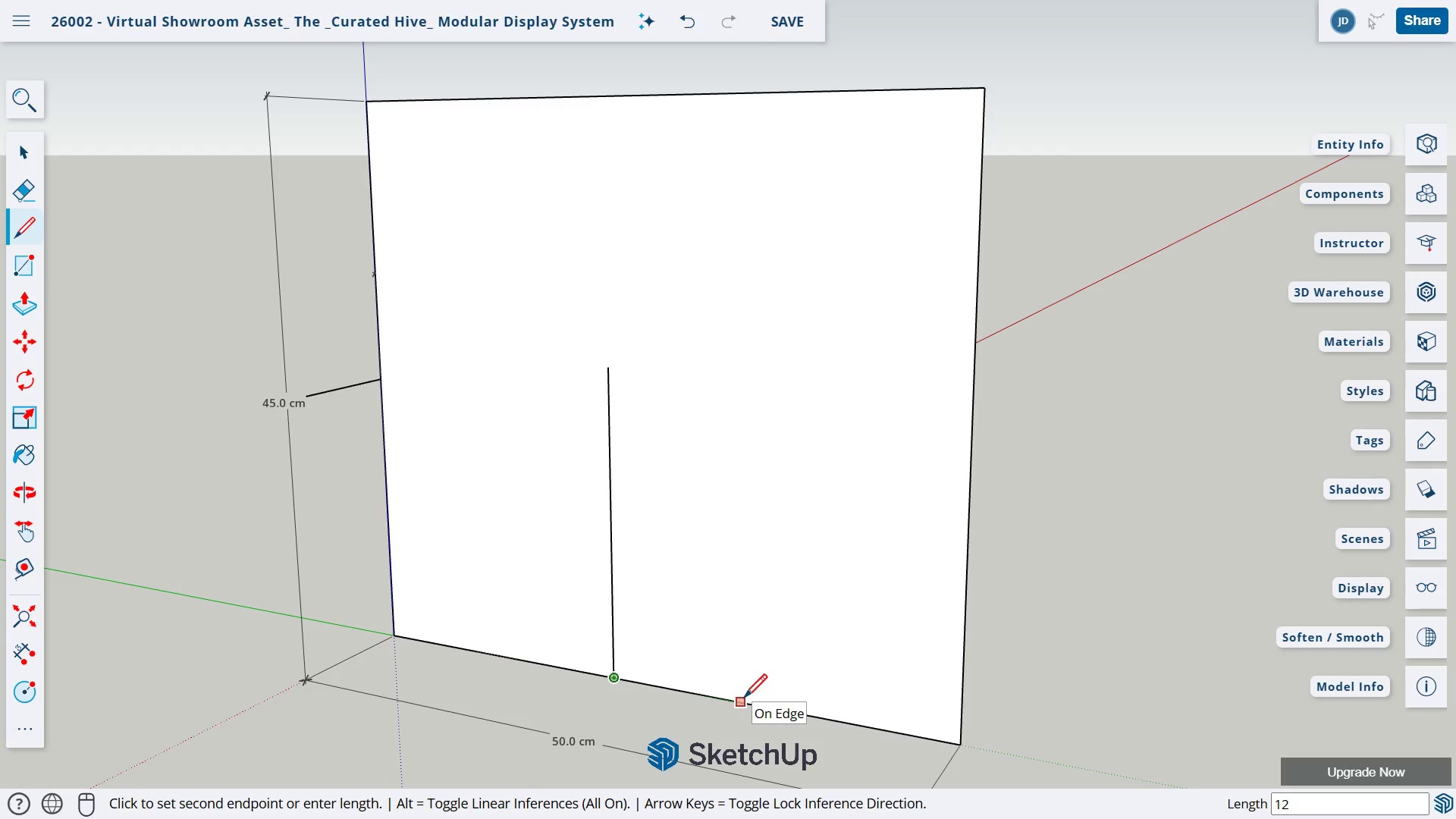 
key(Numpad2)
 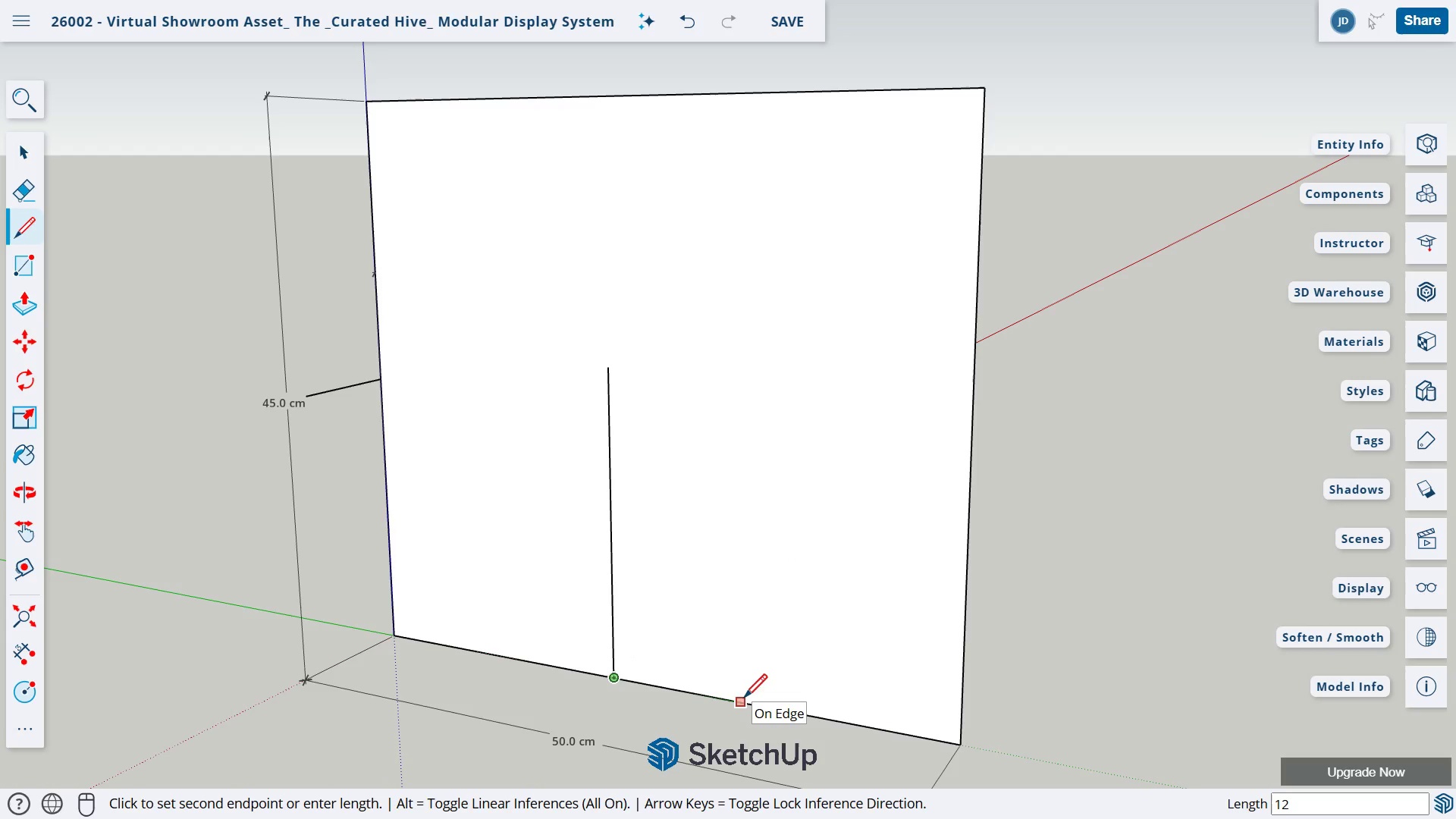 
key(Backspace)
 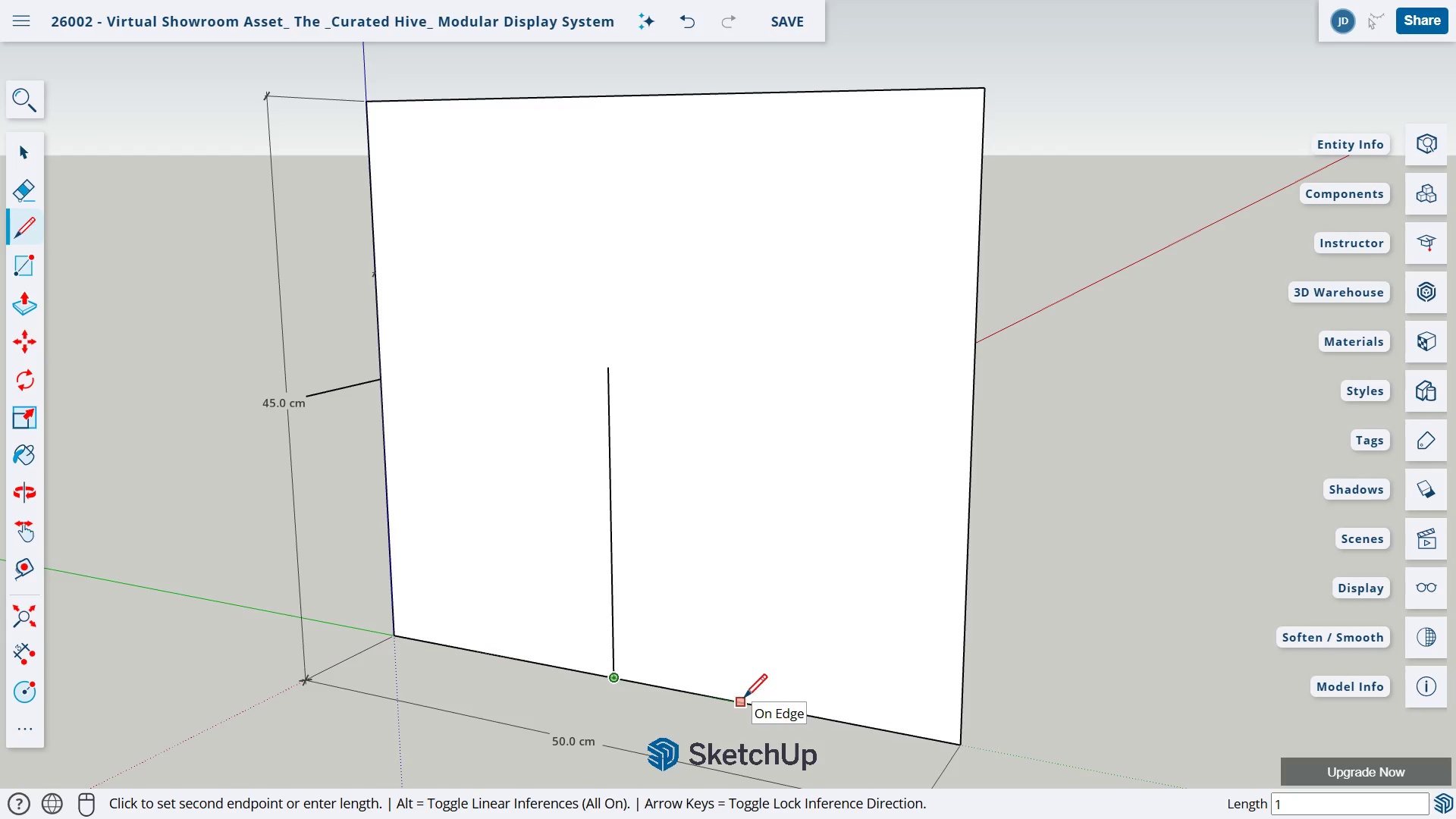 
key(Backspace)
 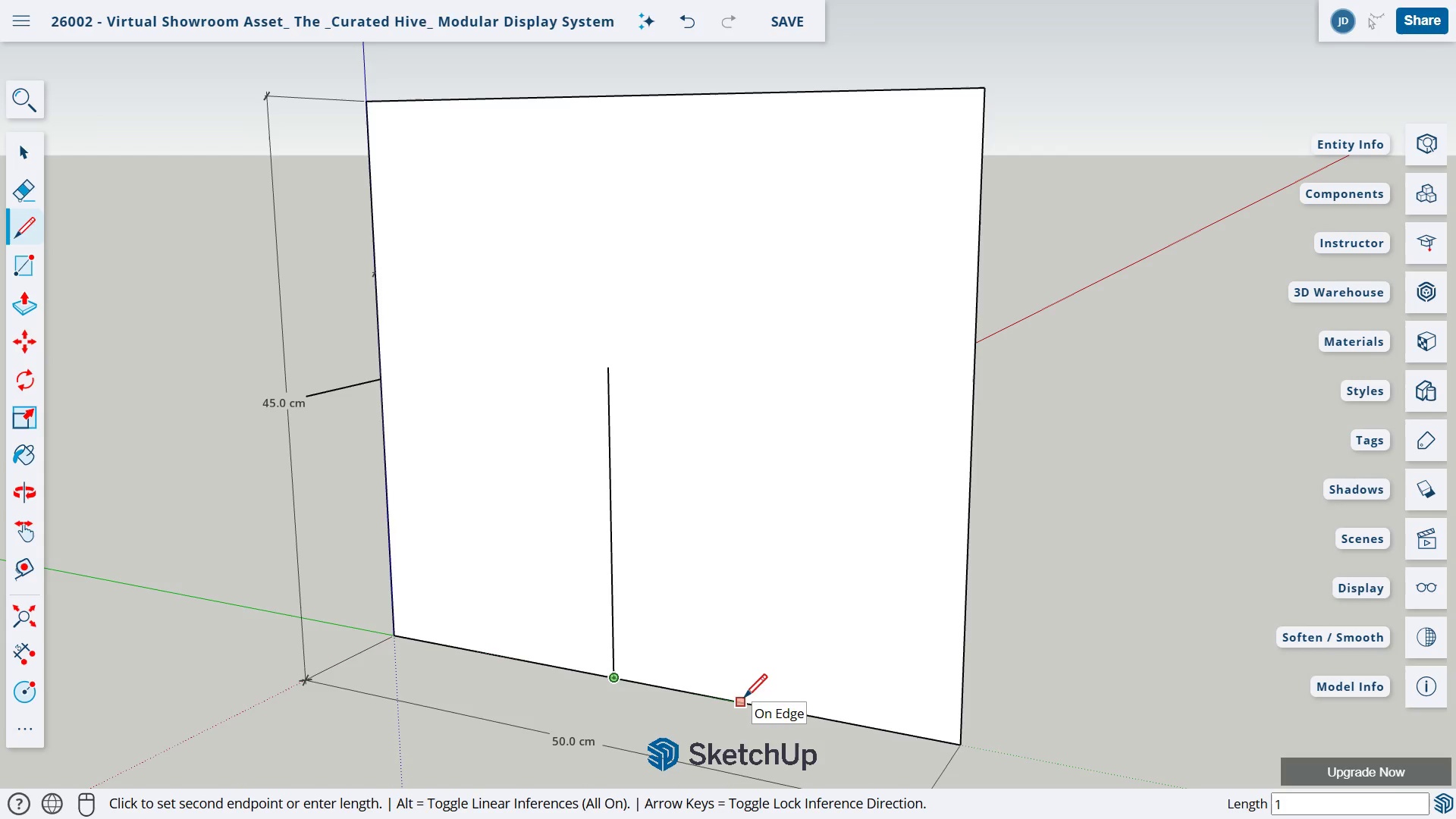 
key(Numpad1)
 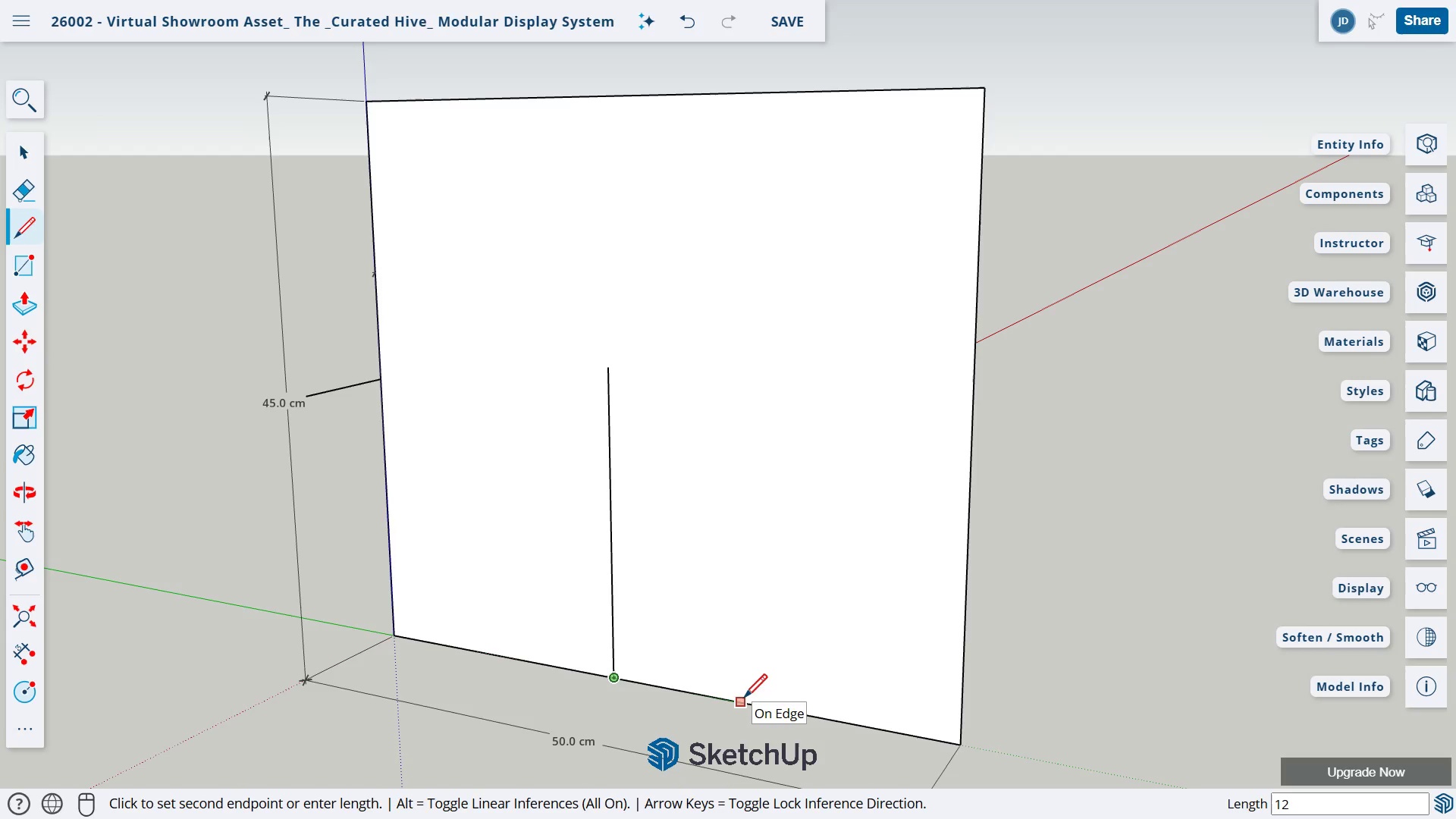 
key(Numpad2)
 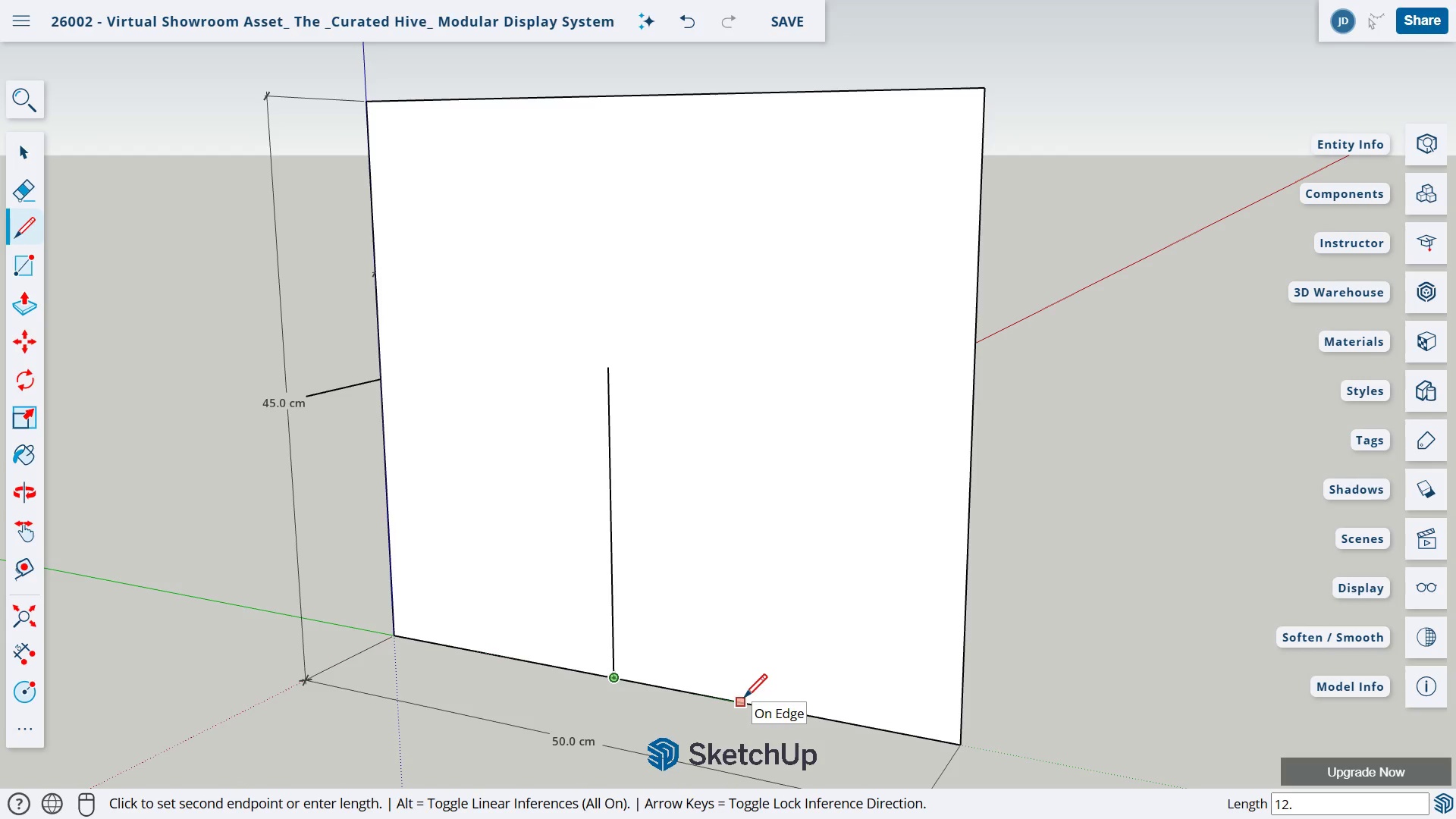 
key(NumpadDecimal)
 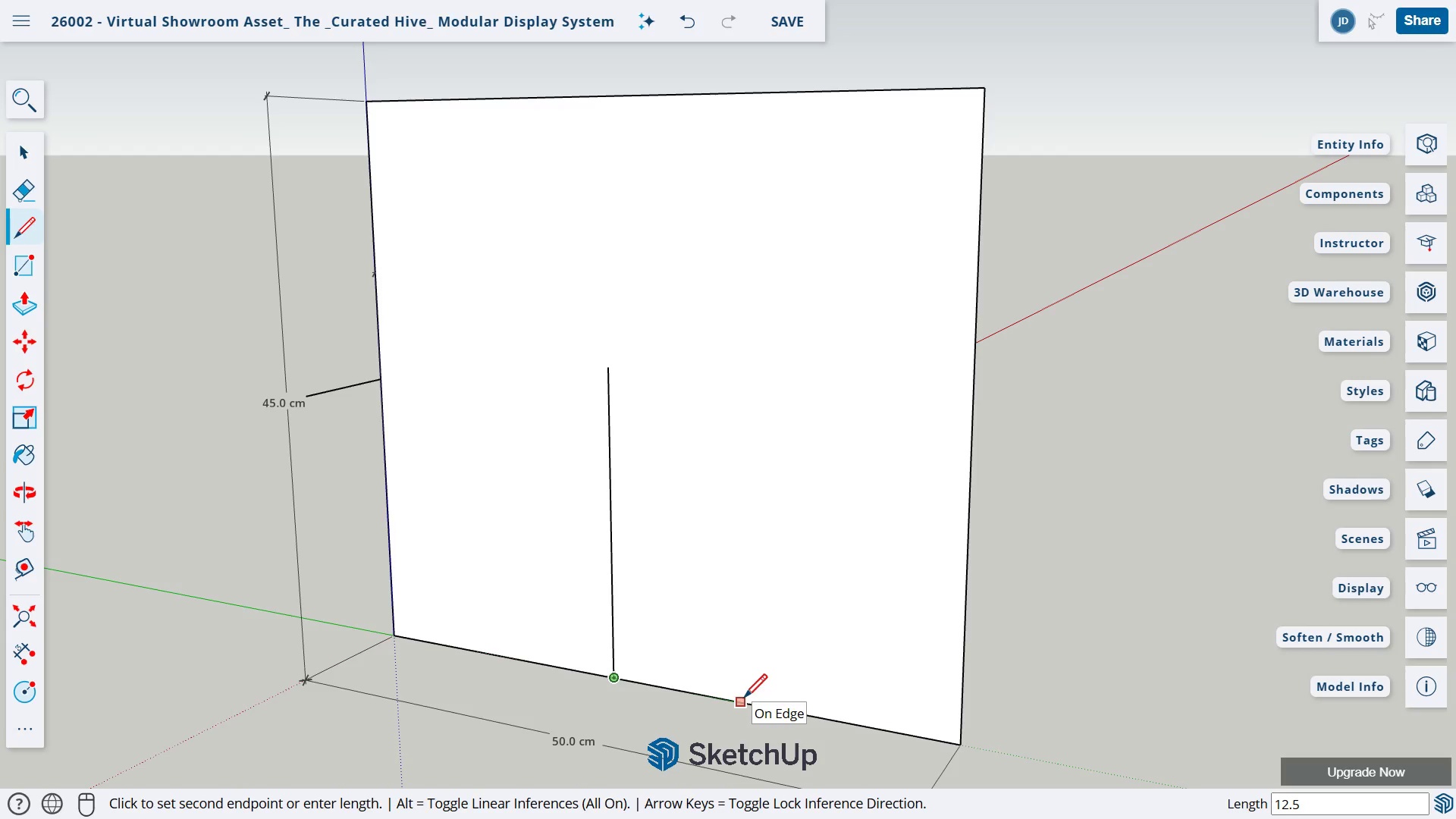 
key(Numpad5)
 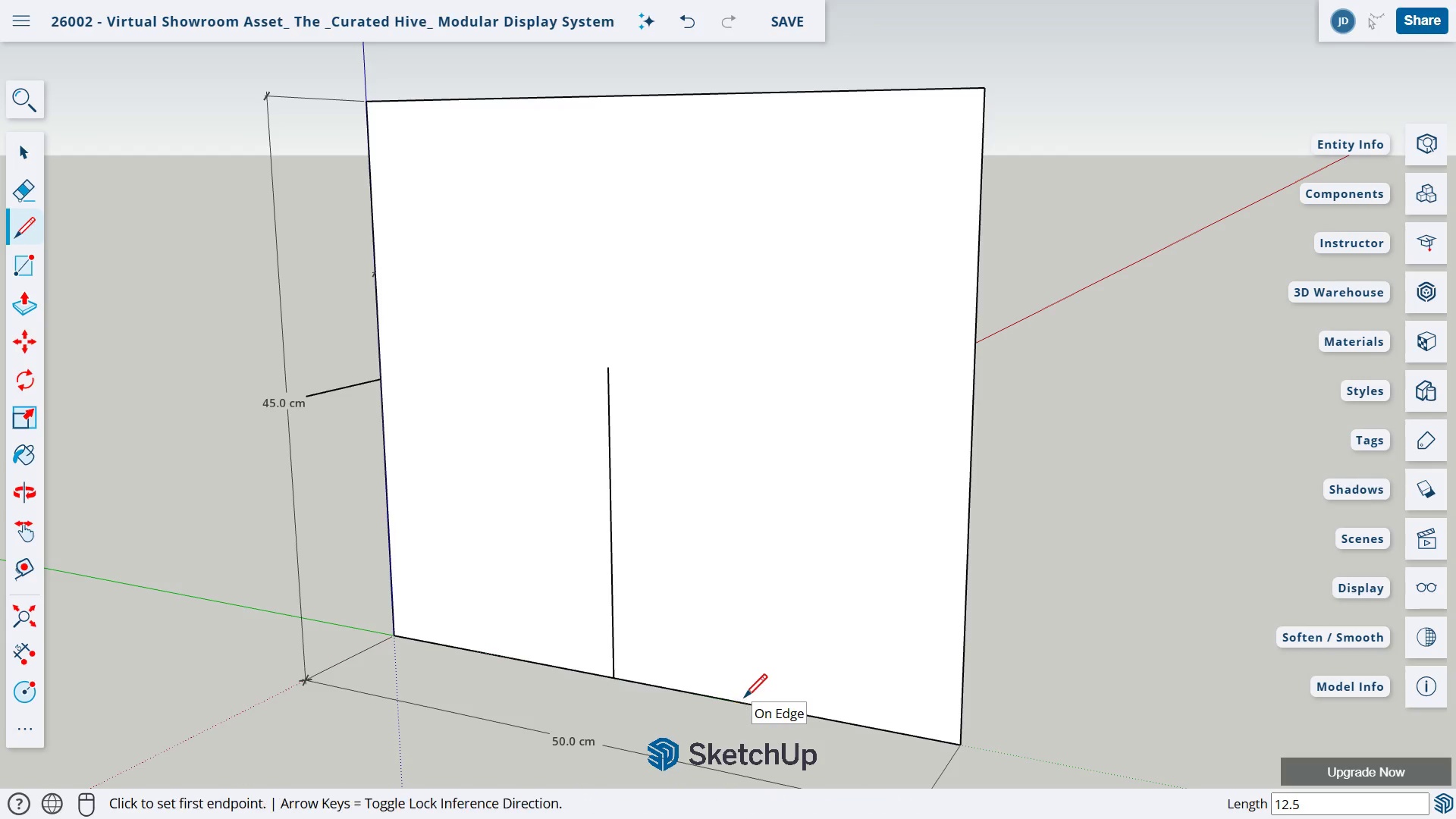 
key(NumpadEnter)
 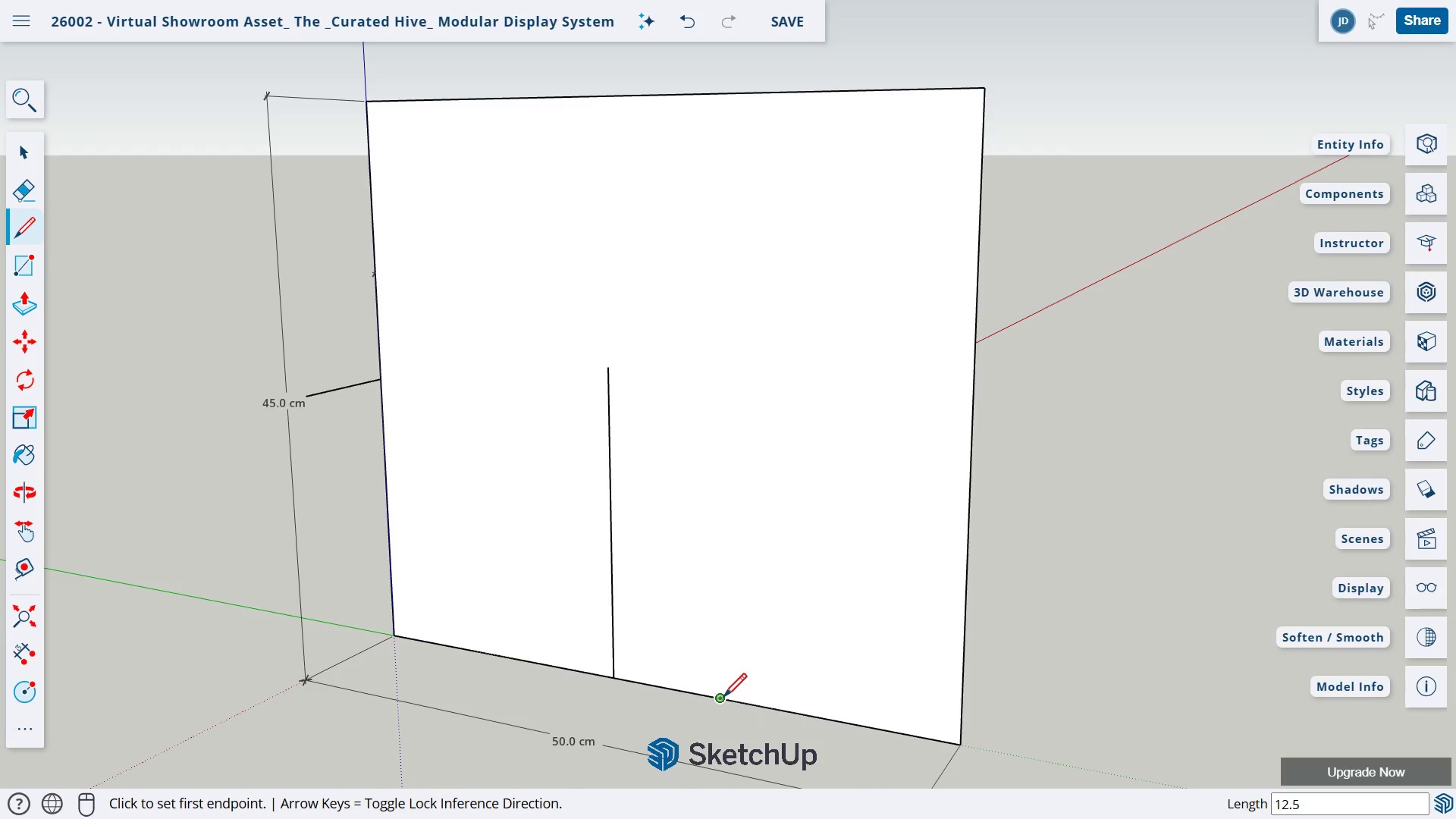 
left_click([721, 698])
 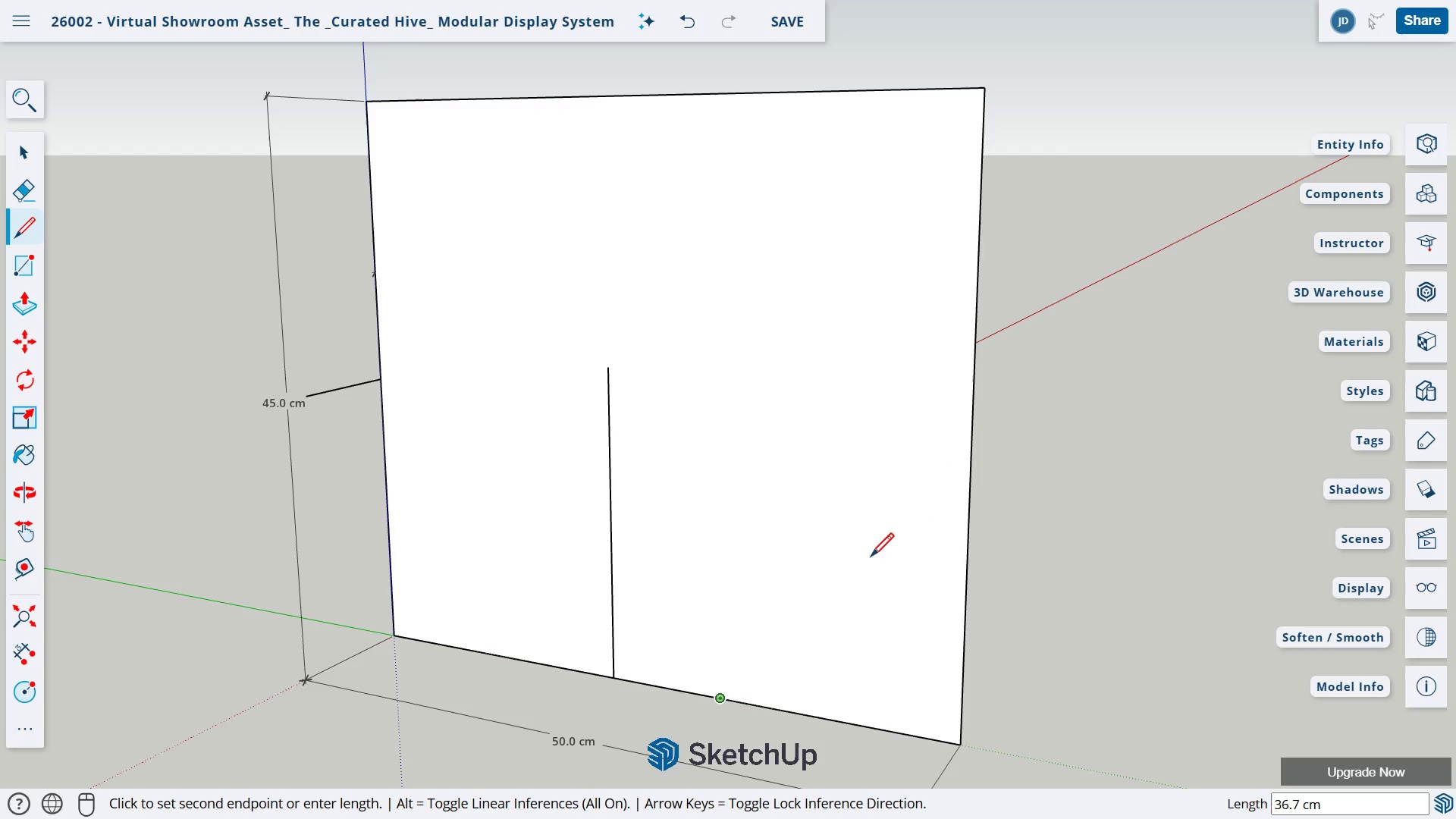 
wait(6.67)
 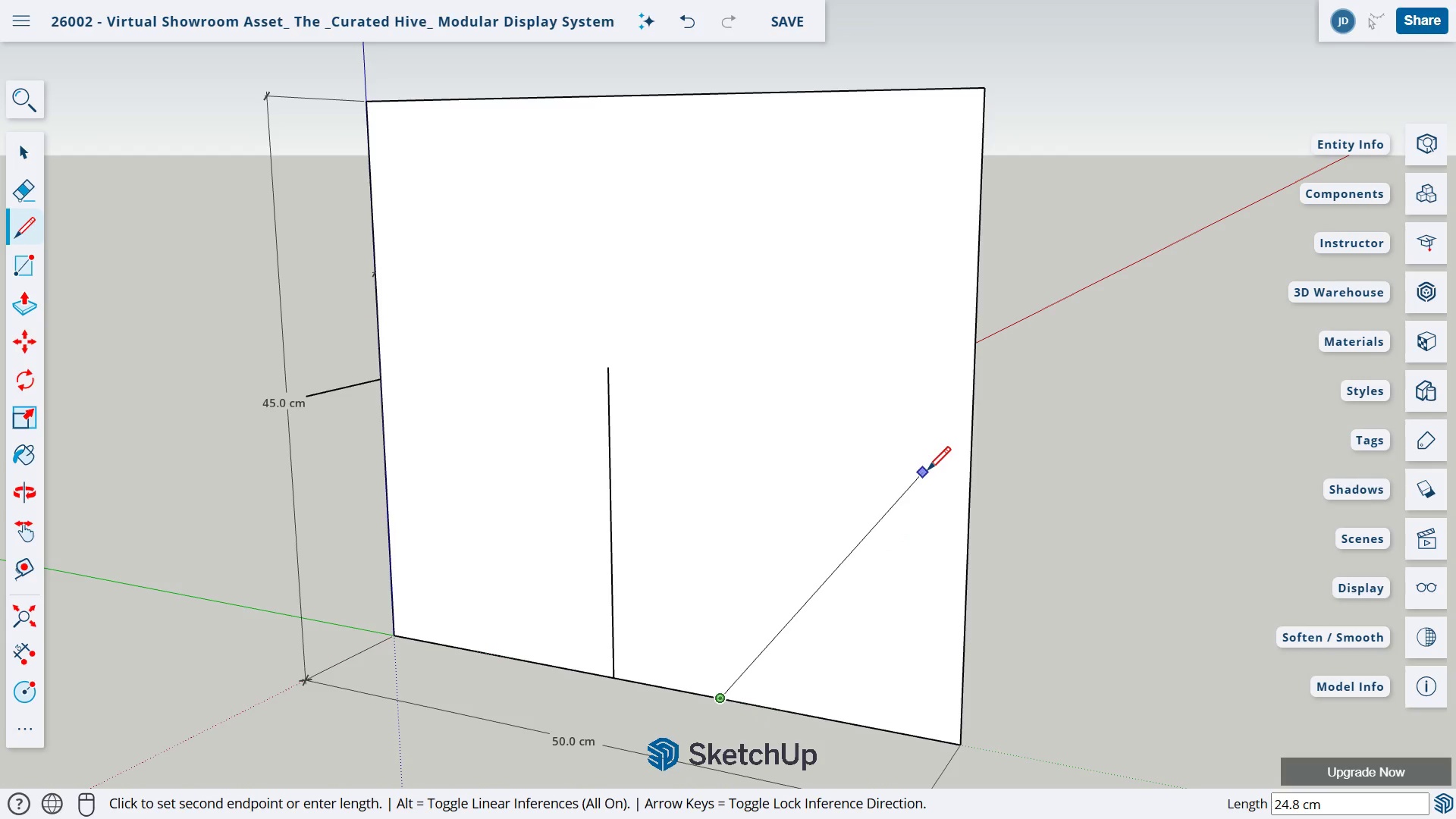 
key(Numpad2)
 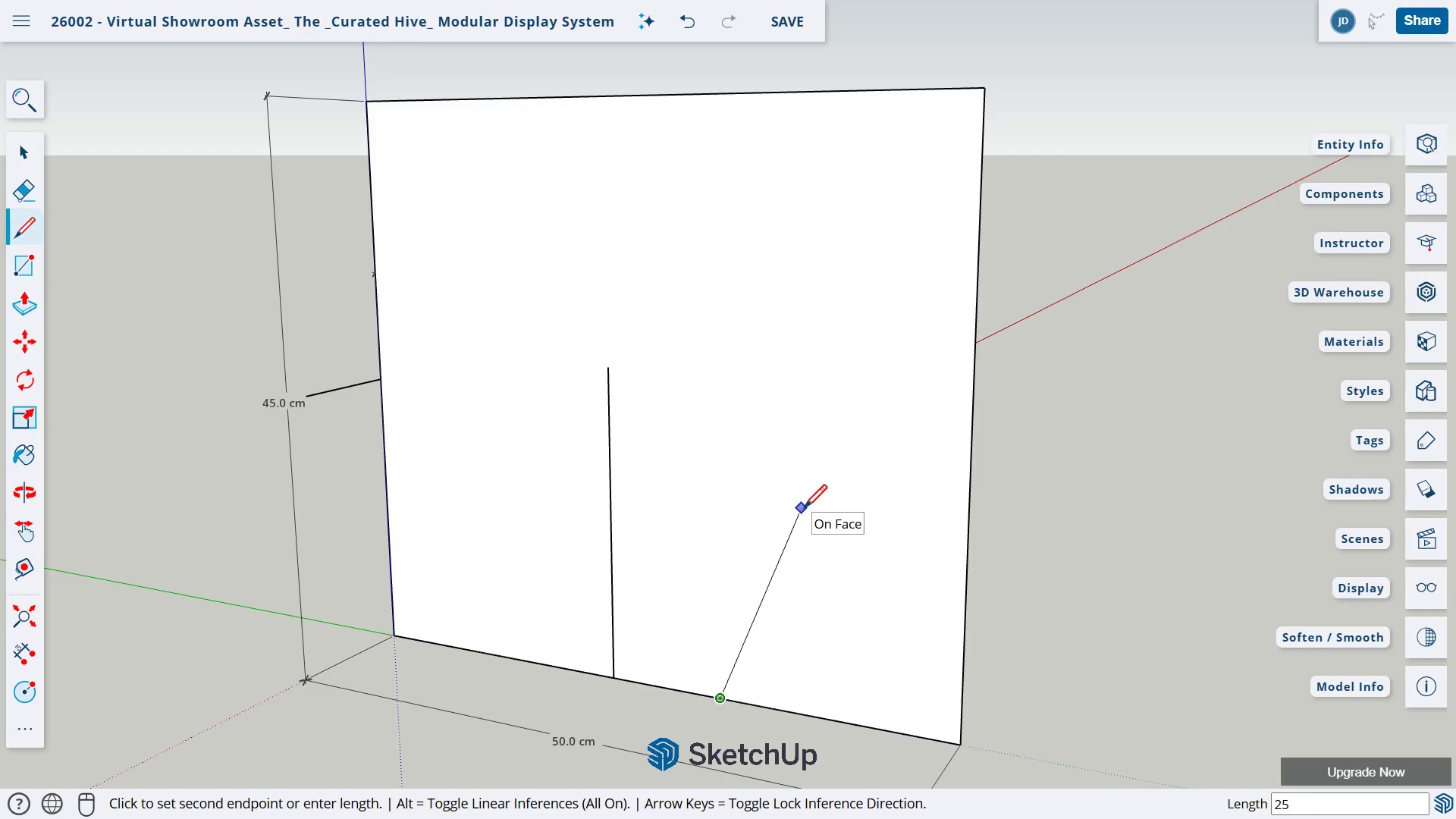 
key(Numpad5)
 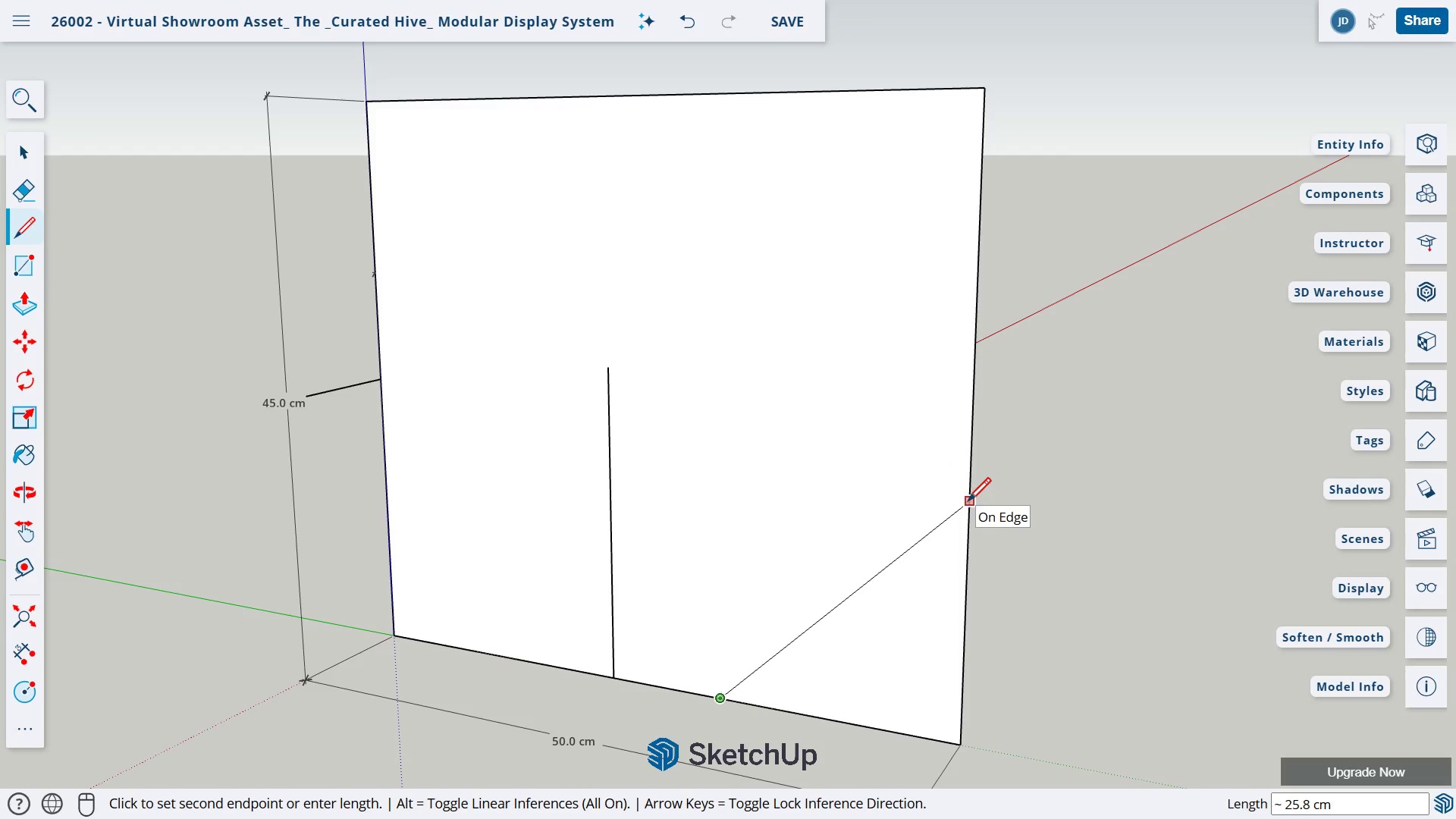 
wait(10.41)
 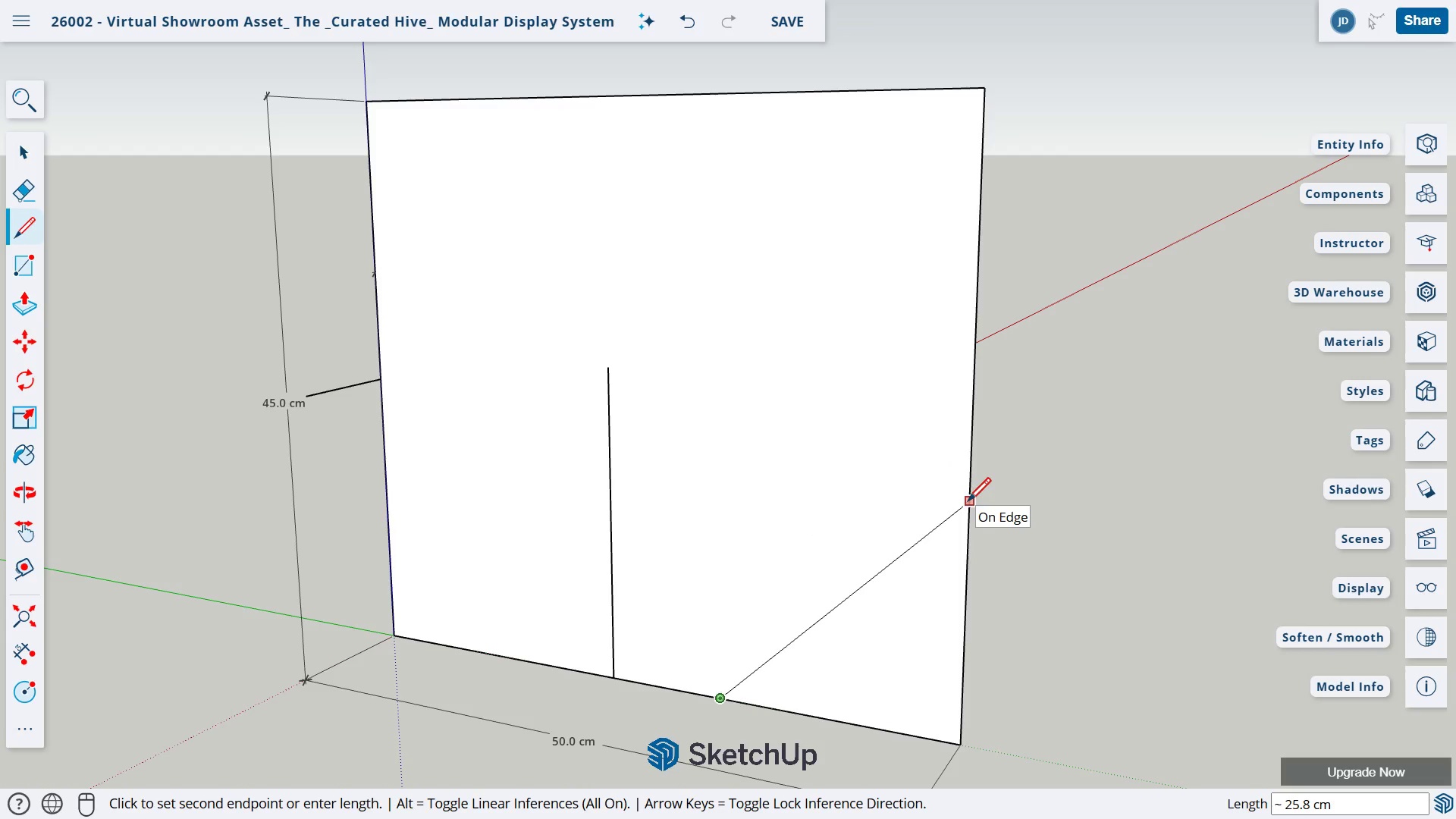 
left_click([966, 520])
 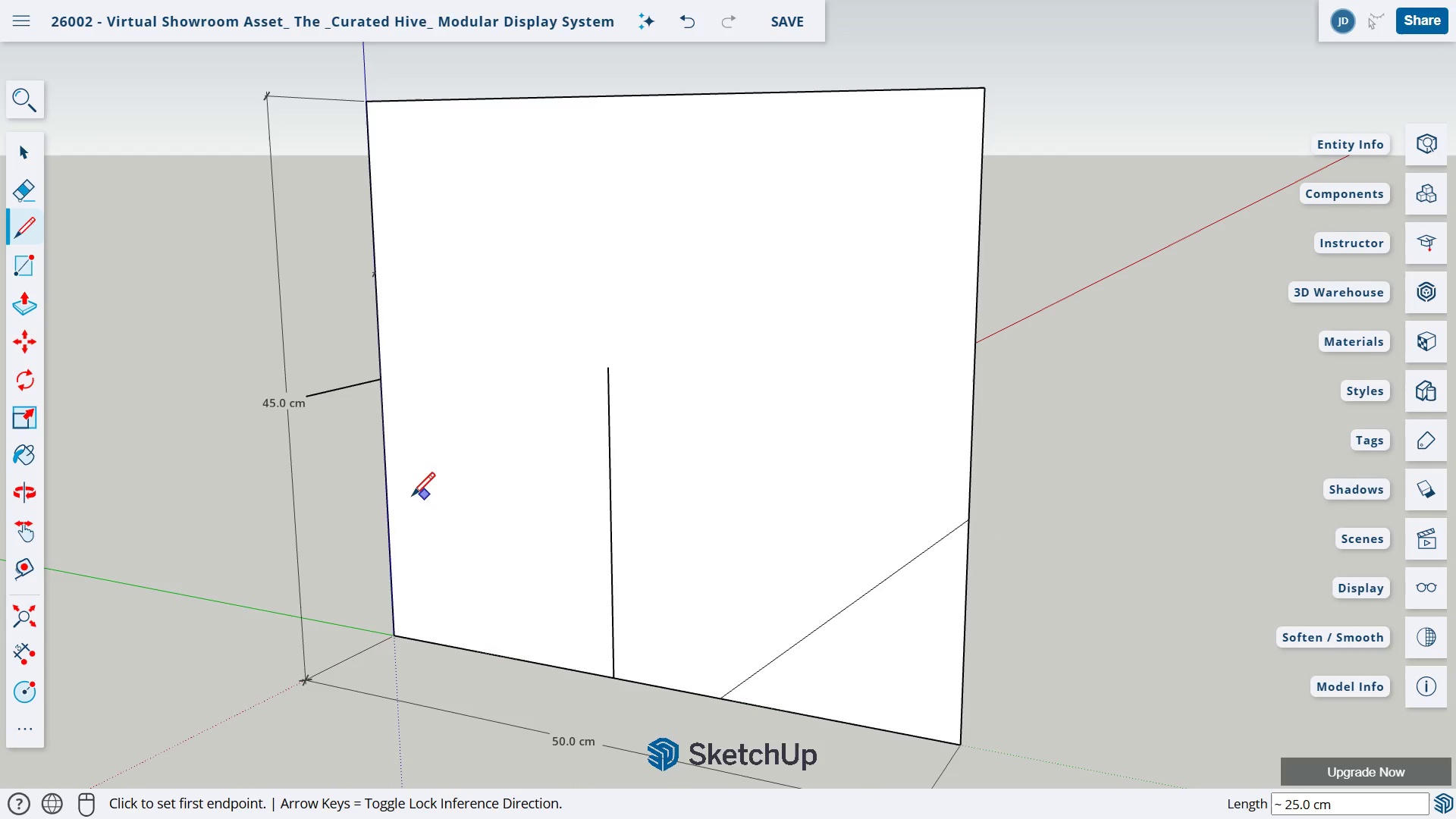 
left_click([967, 522])
 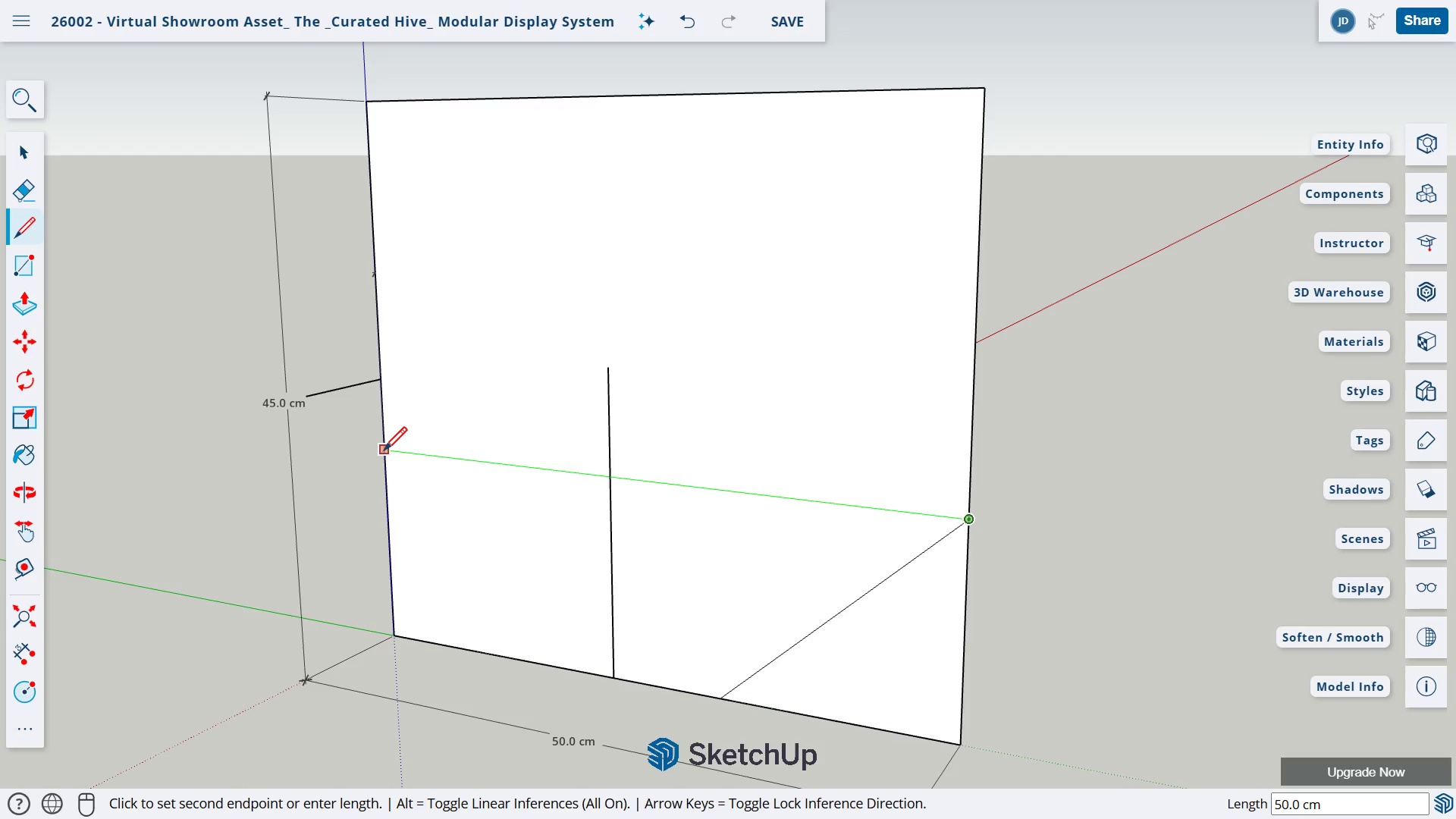 
left_click([382, 451])
 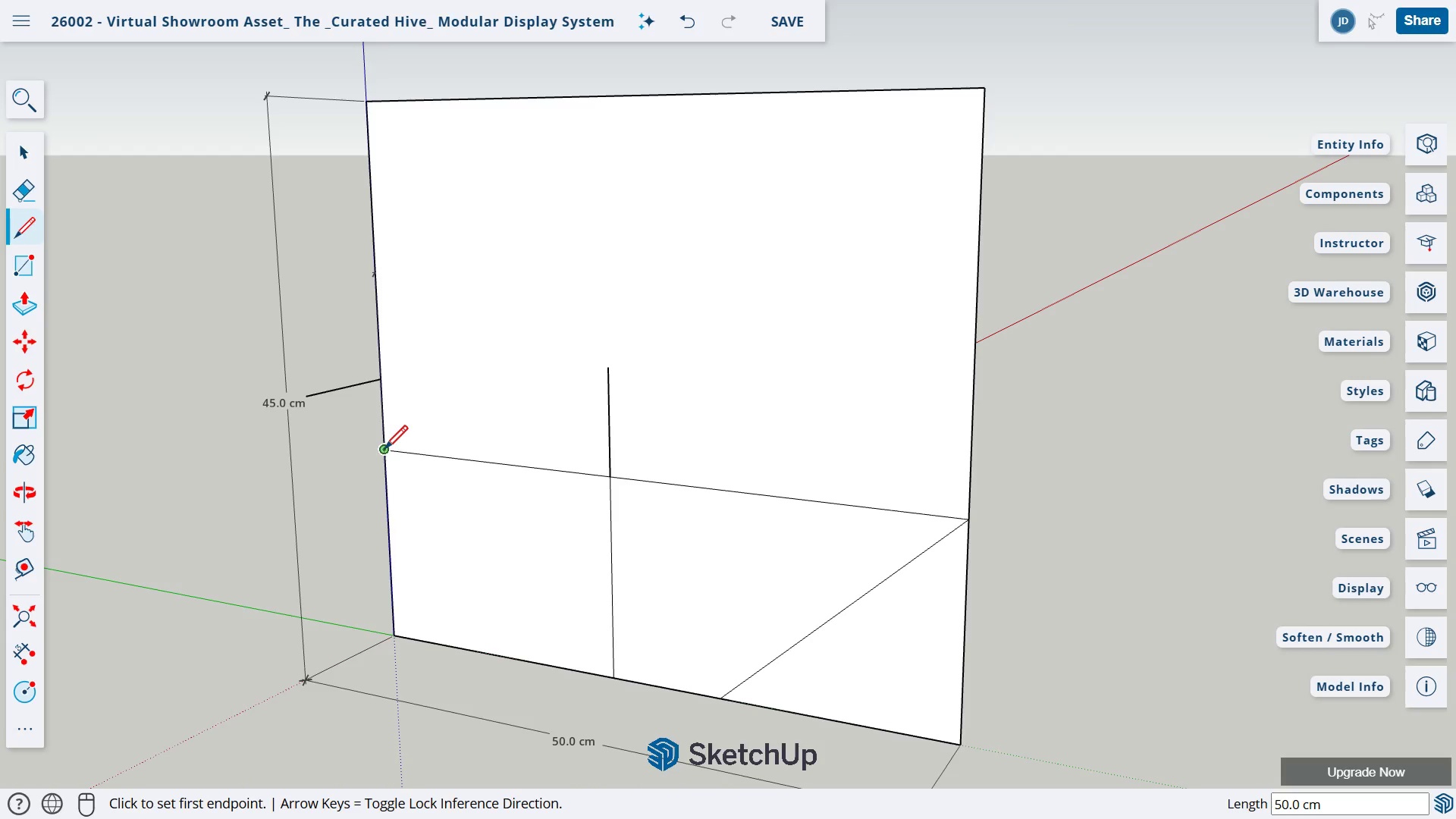 
left_click([383, 450])
 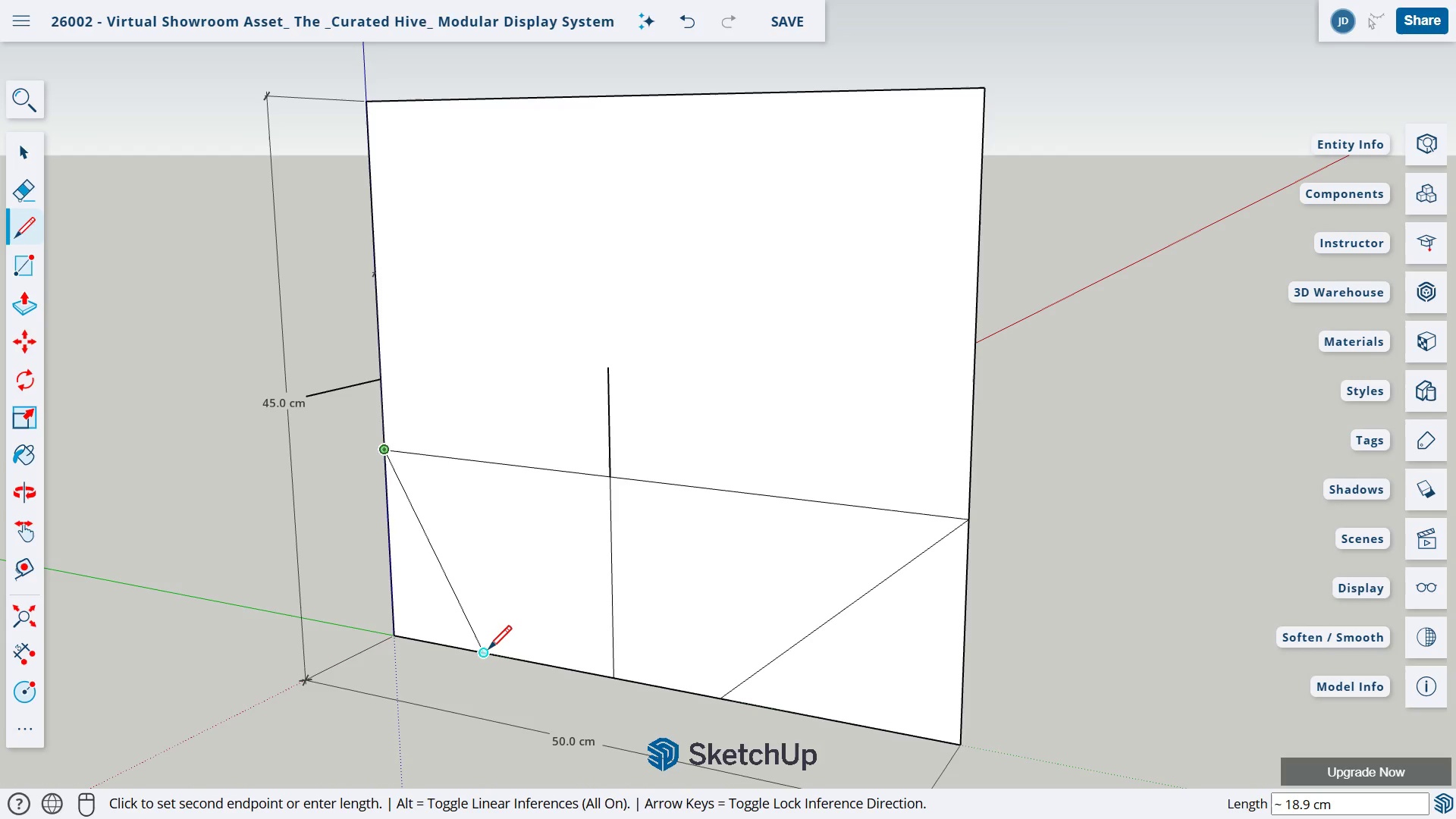 
left_click([486, 650])
 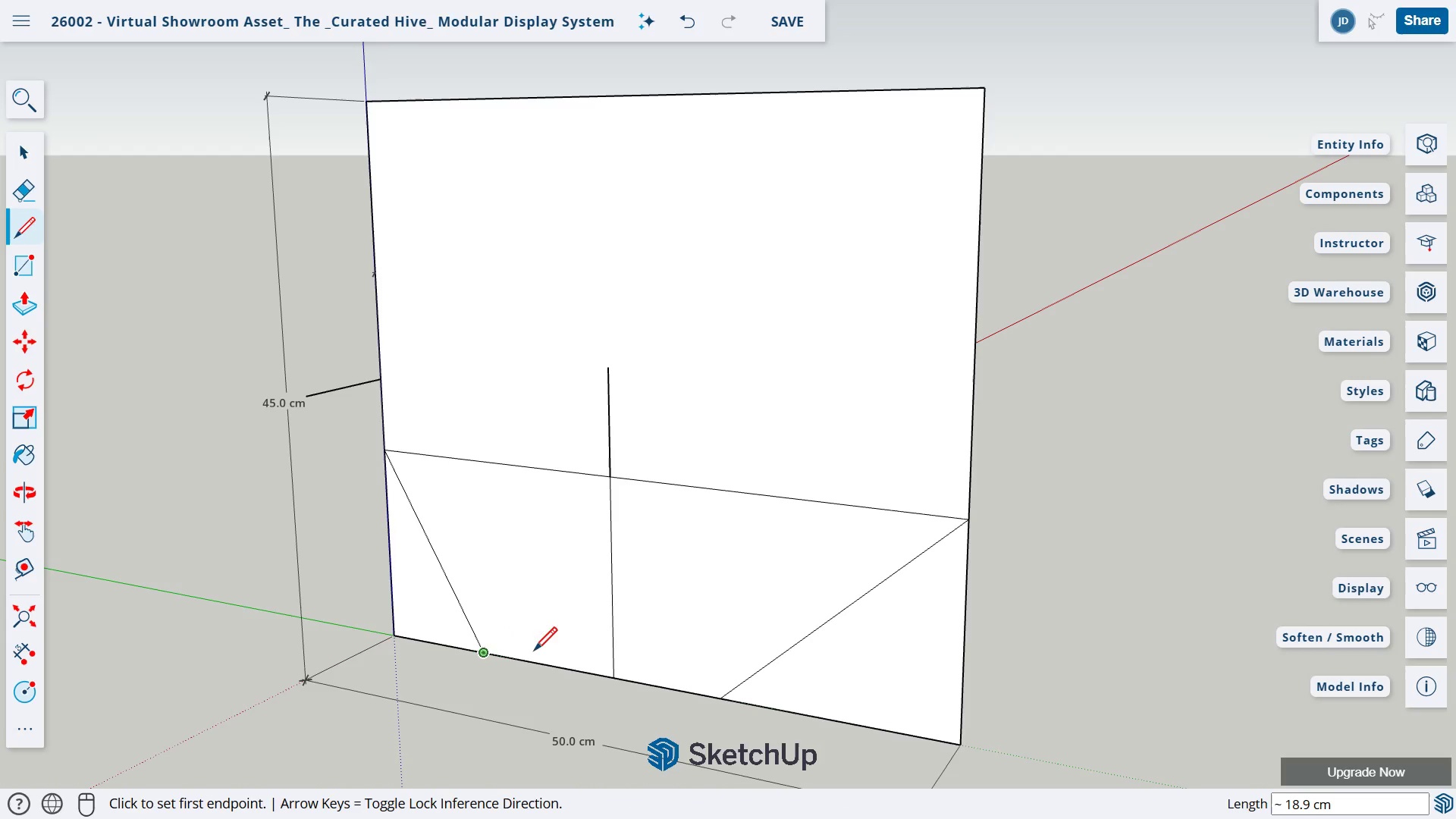 
mouse_move([838, 666])
 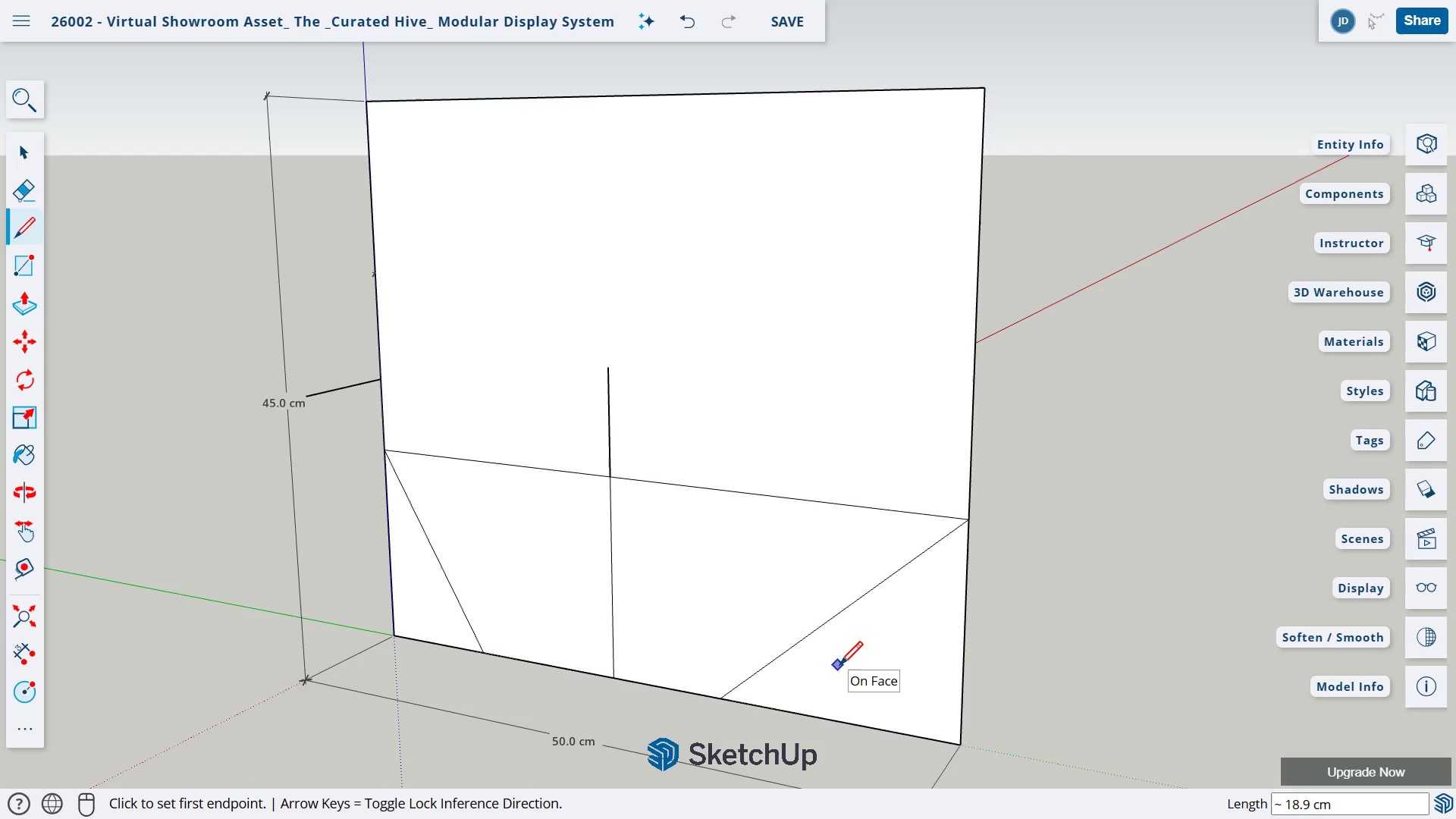 
hold_key(key=ControlLeft, duration=1.39)
 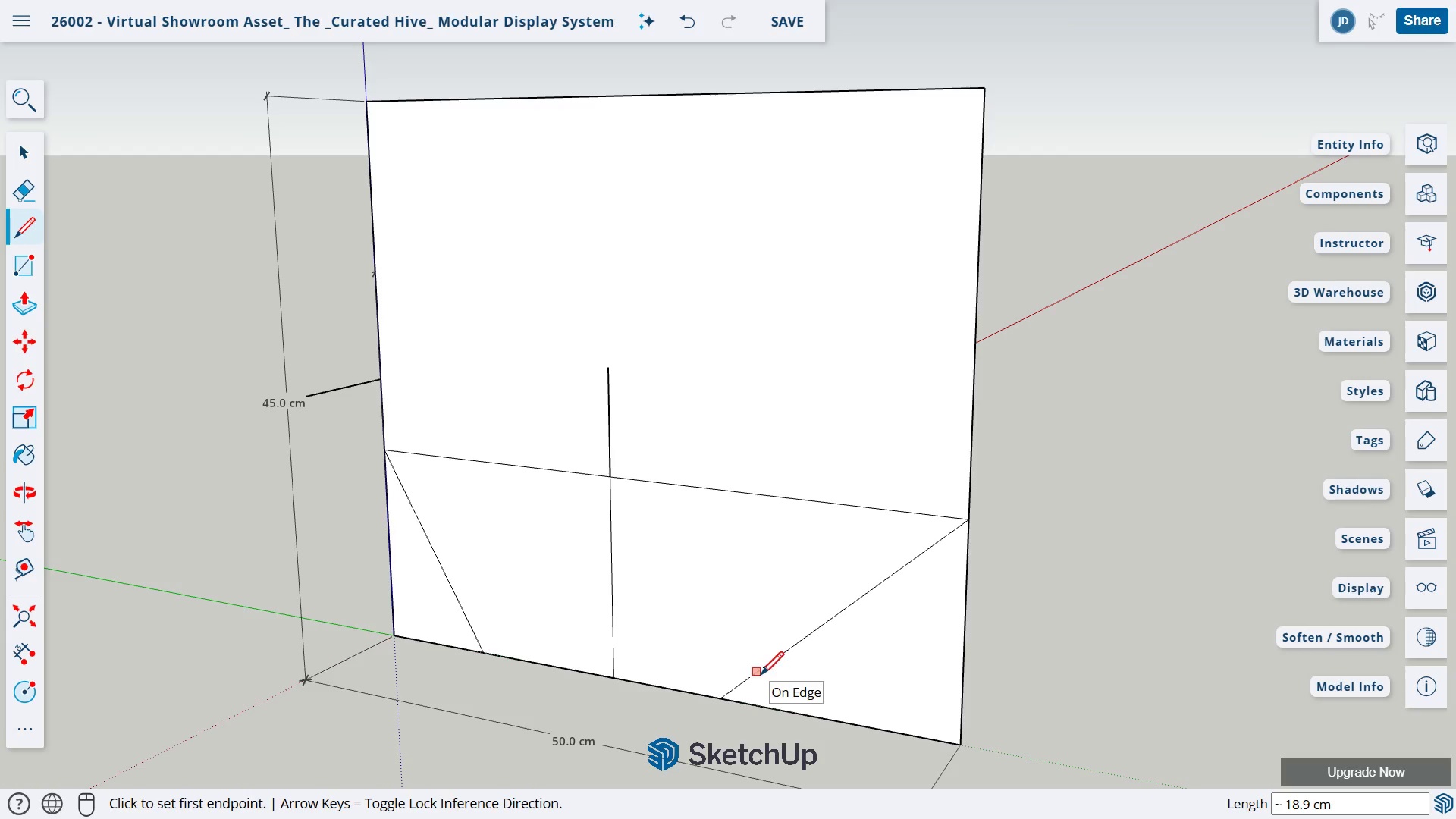 
key(E)
 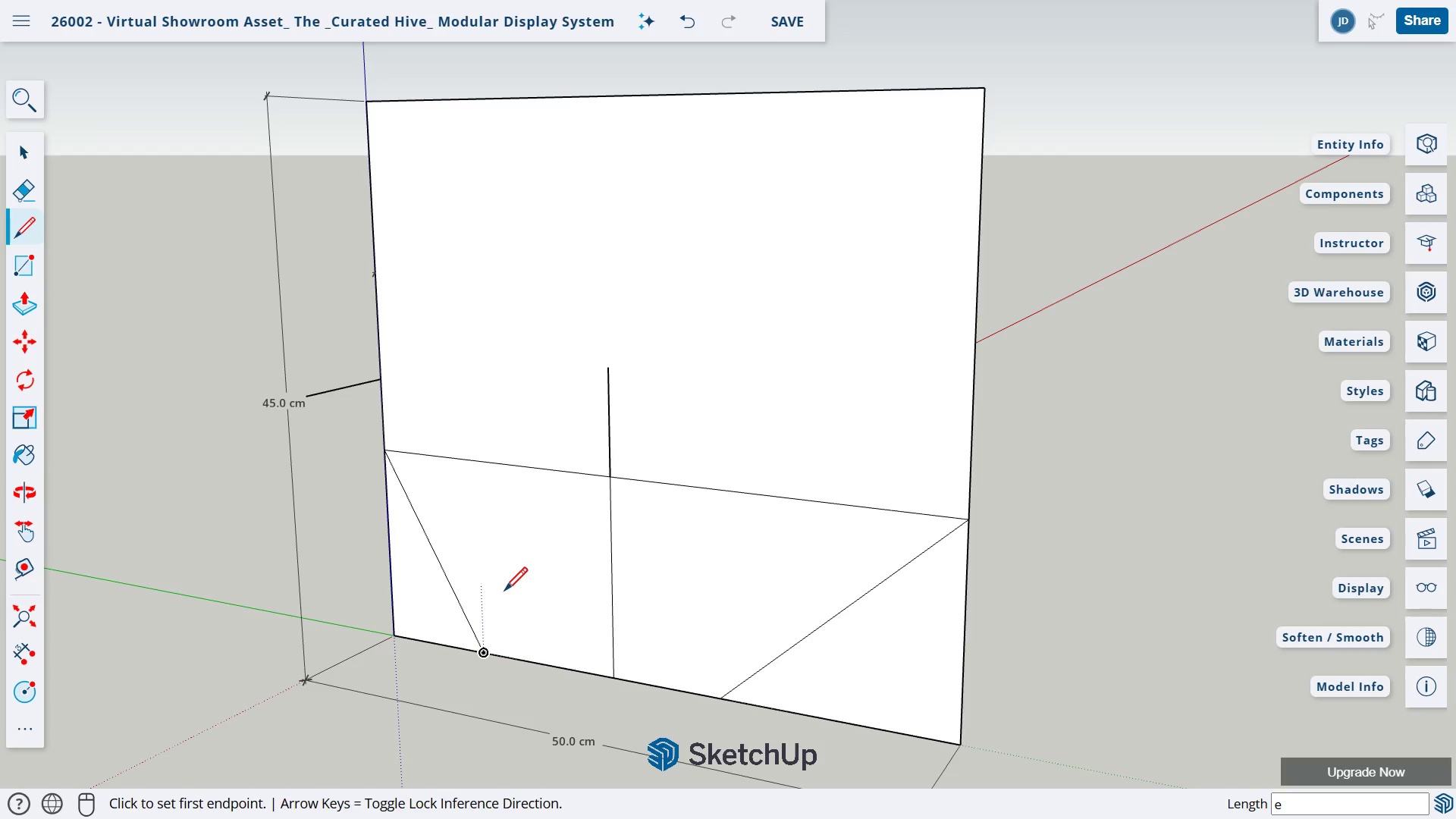 
left_click_drag(start_coordinate=[362, 573], to_coordinate=[395, 562])
 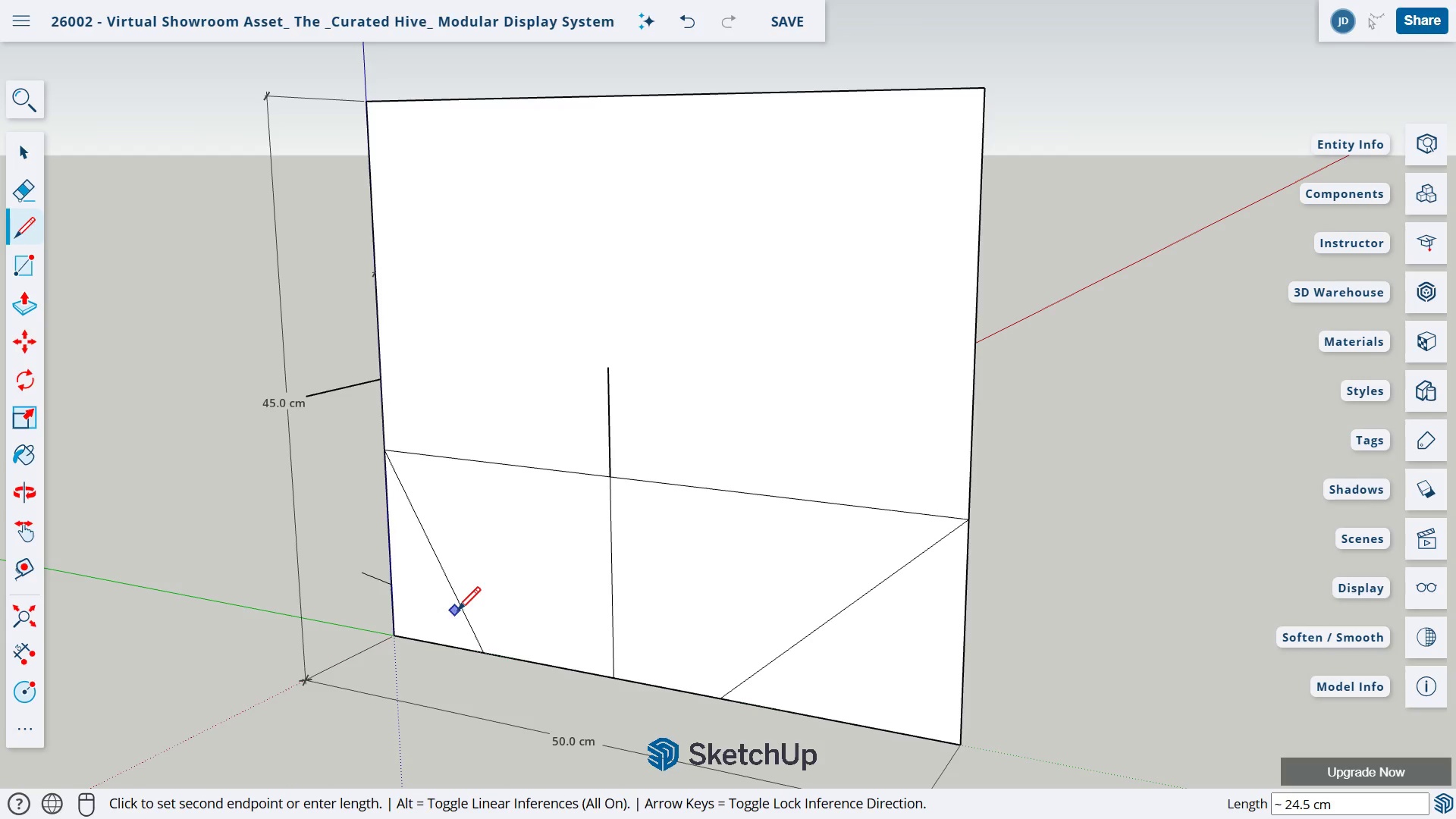 
key(Control+ControlLeft)
 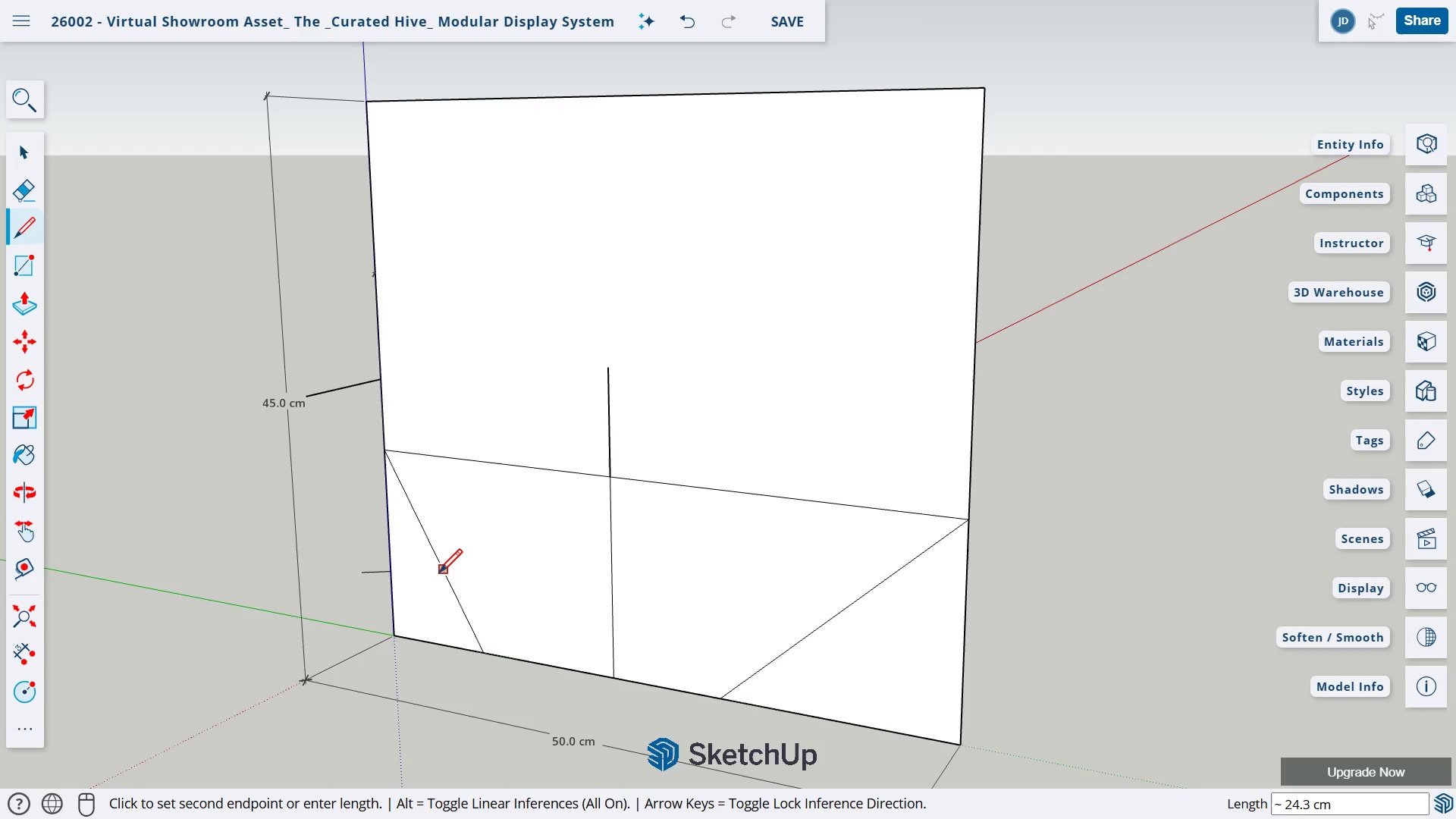 
key(Control+Z)
 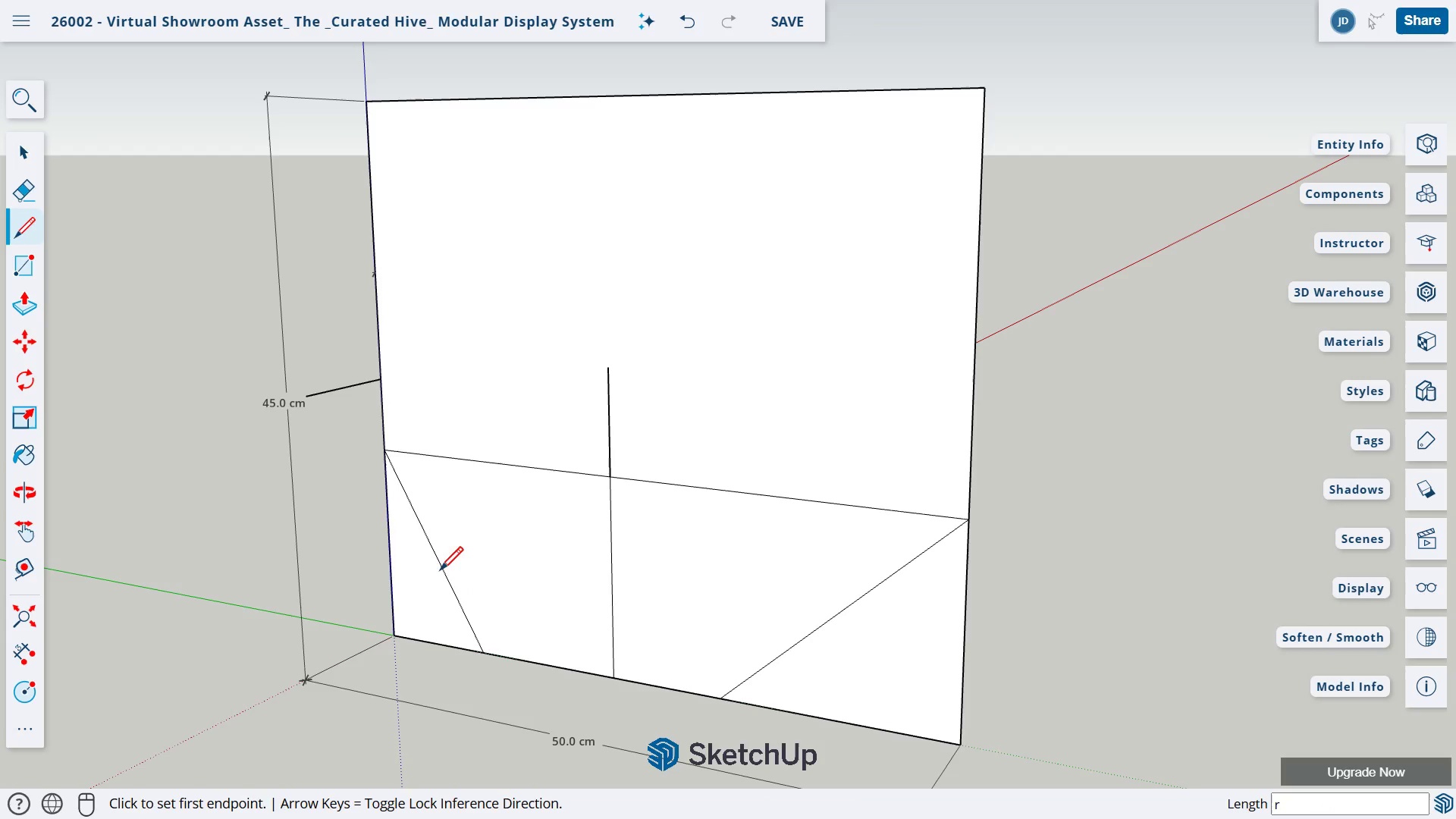 
key(R)
 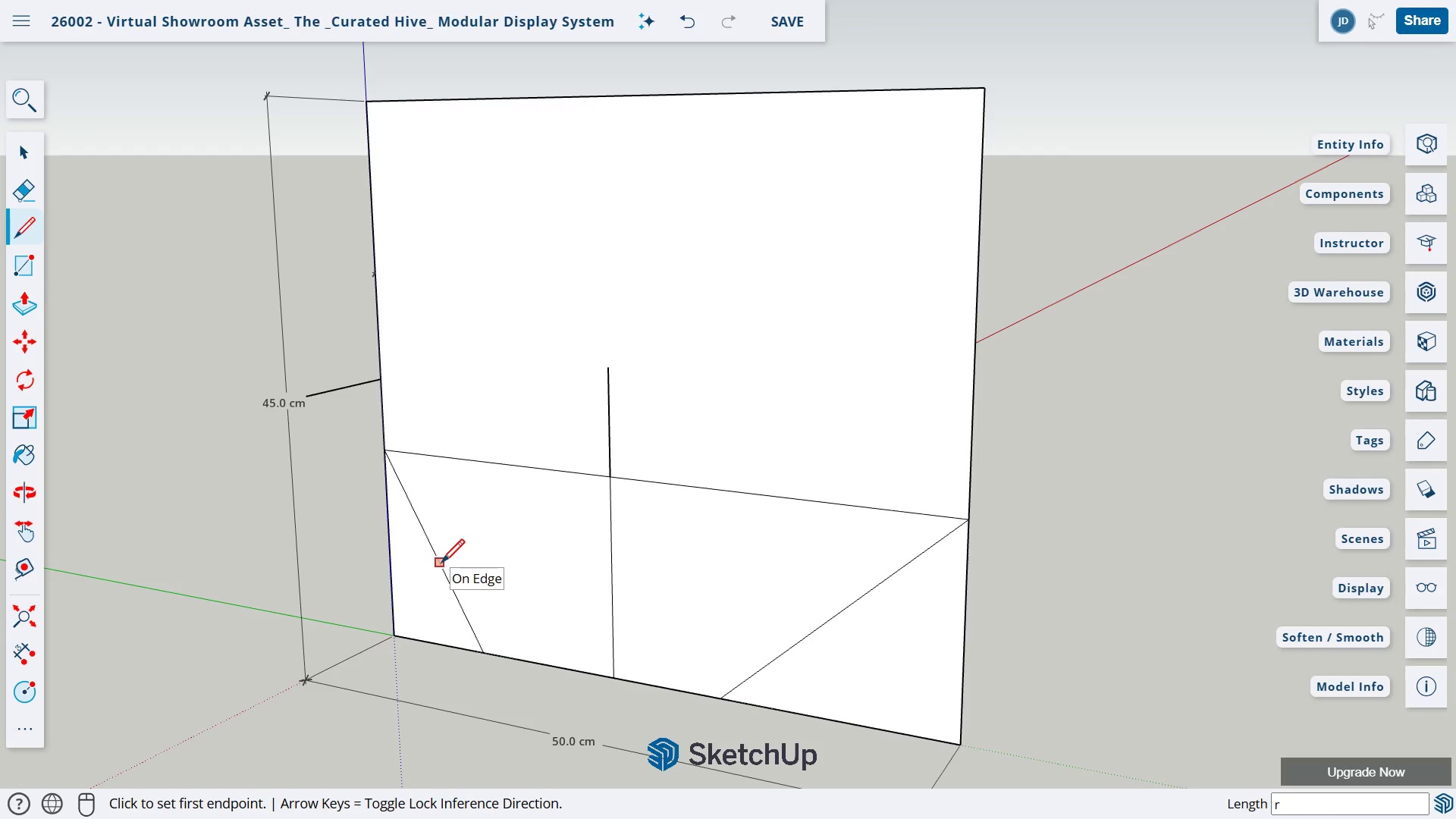 
type(ee)
 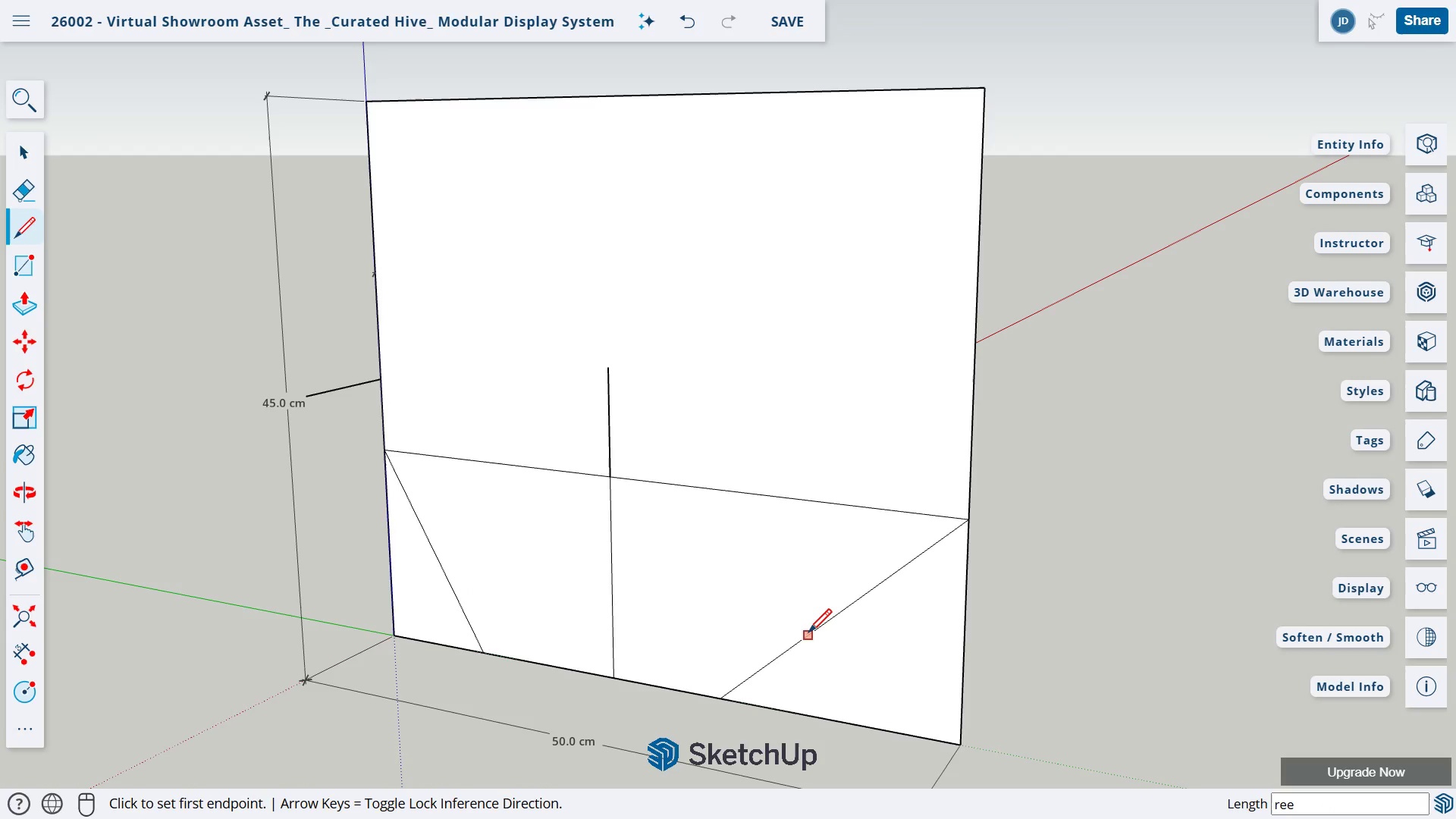 
type(ee)
 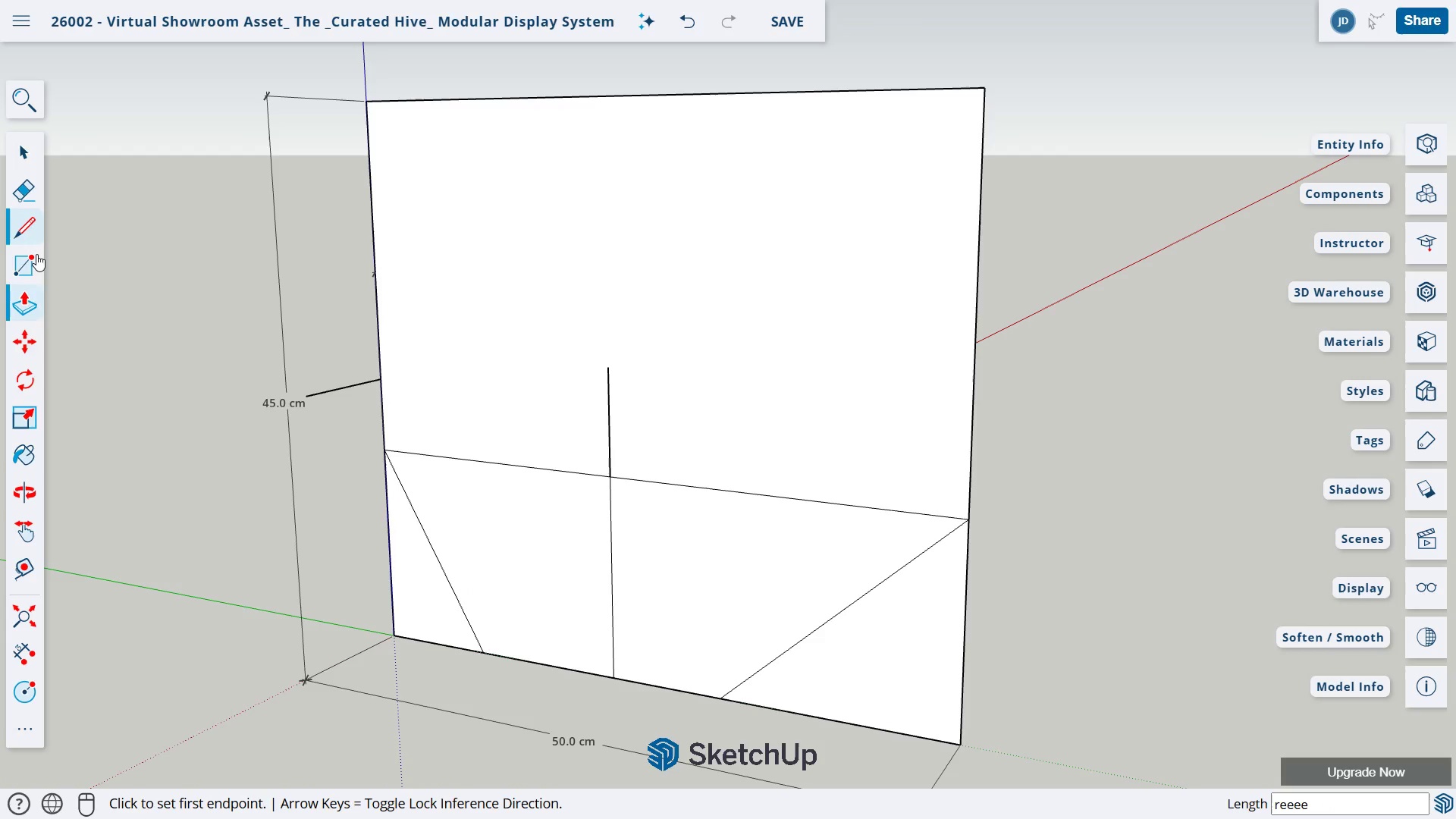 
left_click([38, 186])
 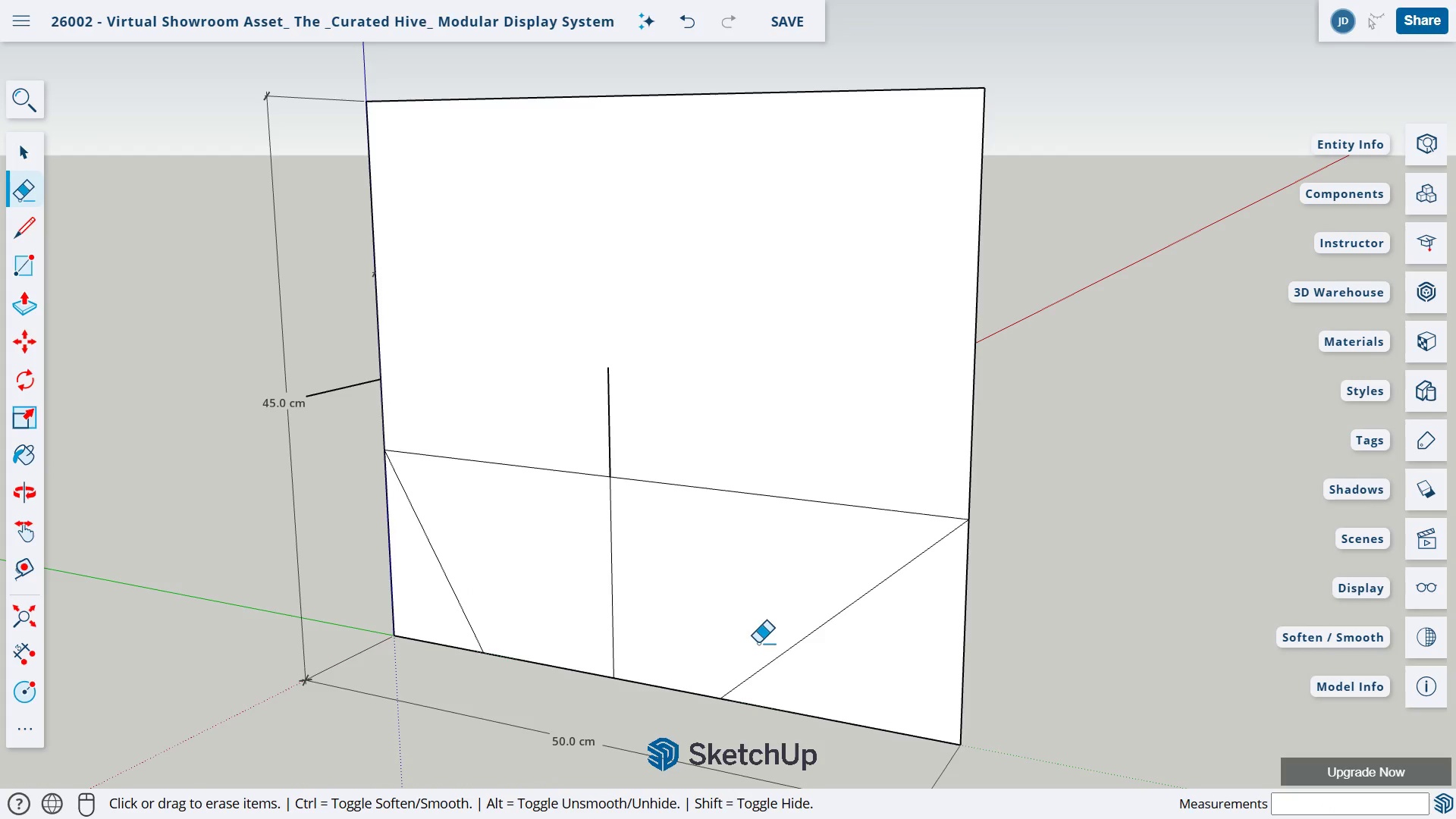 
left_click_drag(start_coordinate=[774, 636], to_coordinate=[810, 664])
 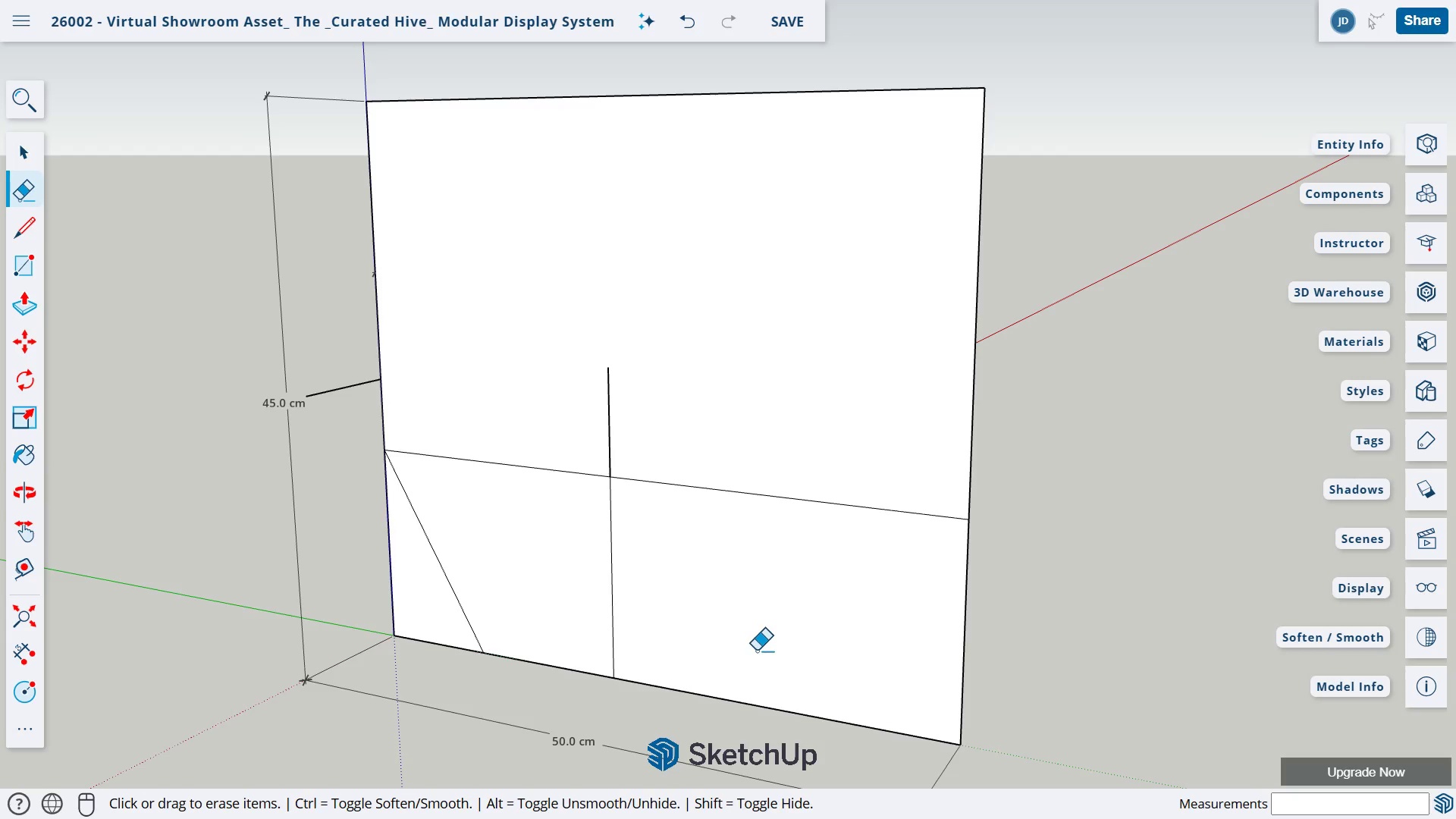 
key(E)
 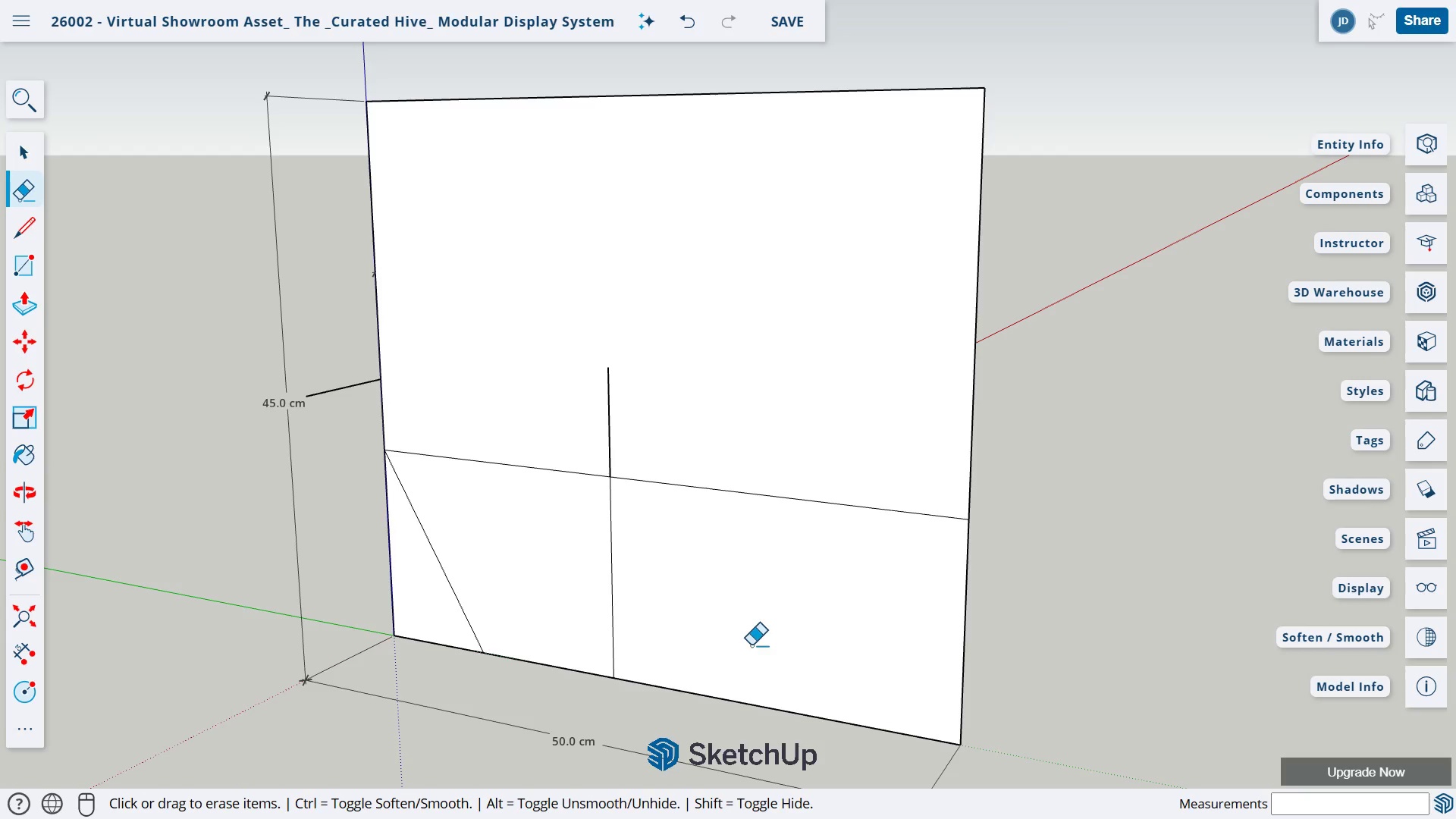 
key(L)
 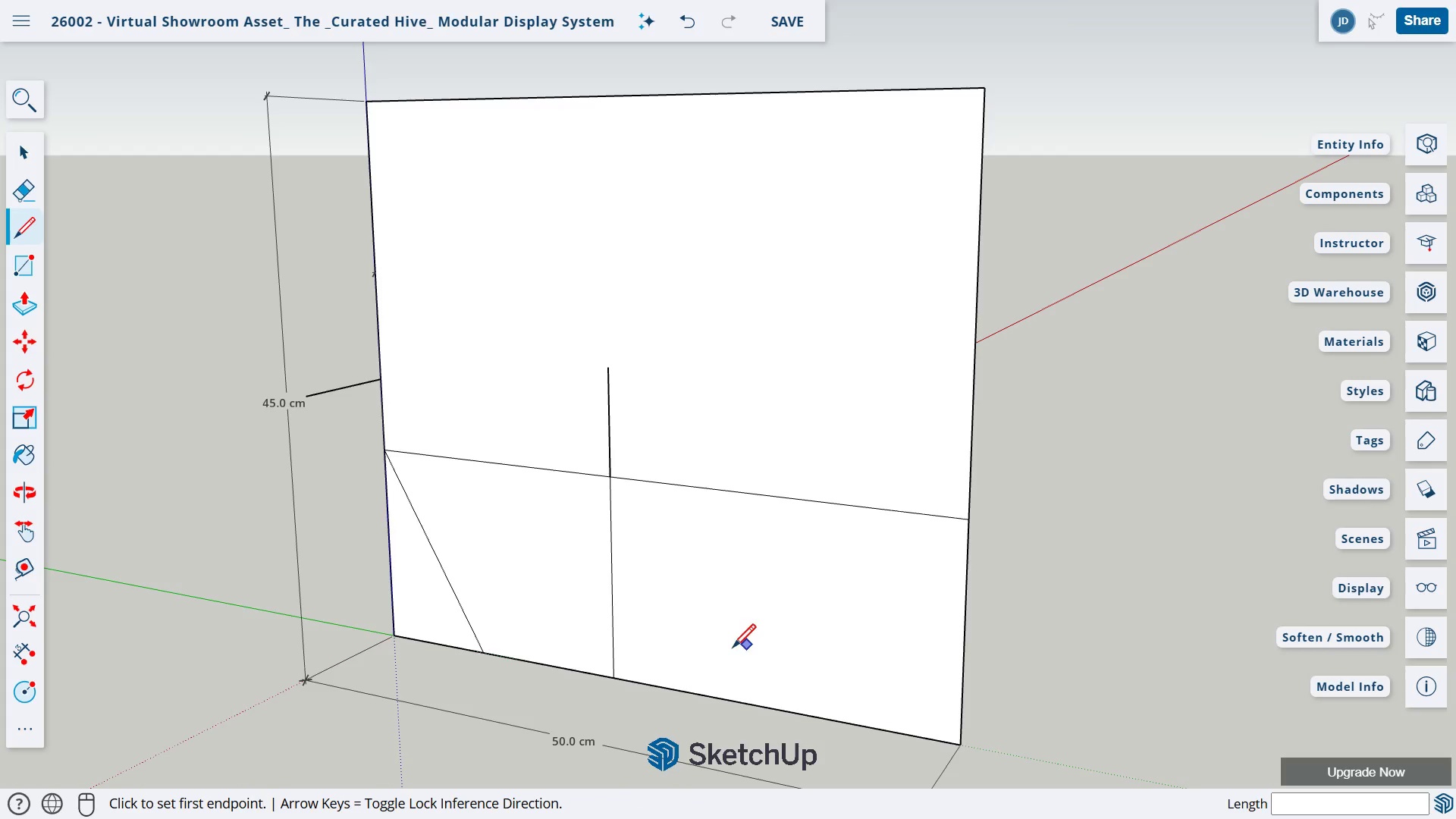 
mouse_move([631, 676])
 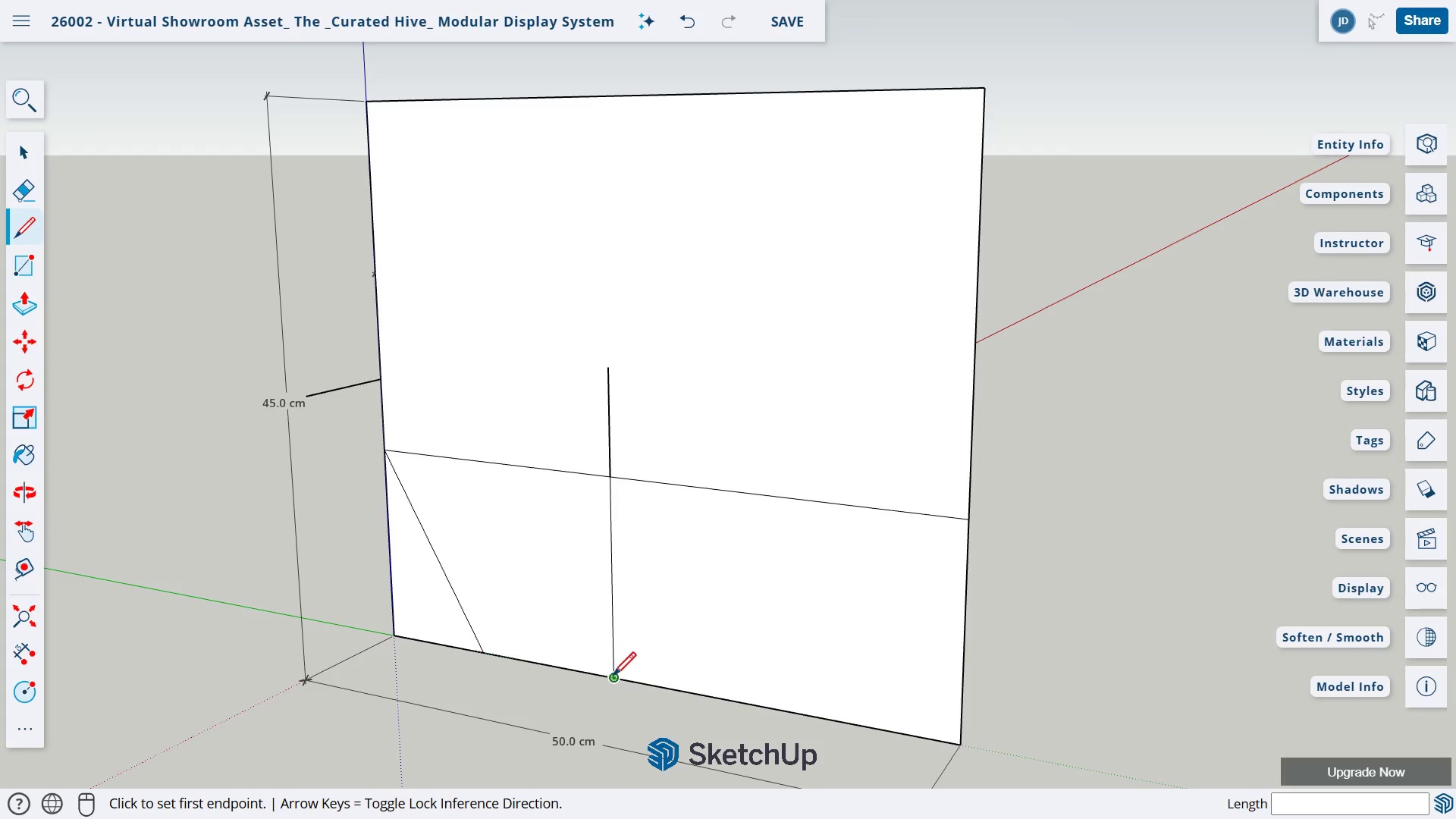 
scroll: coordinate [620, 677], scroll_direction: up, amount: 1.0
 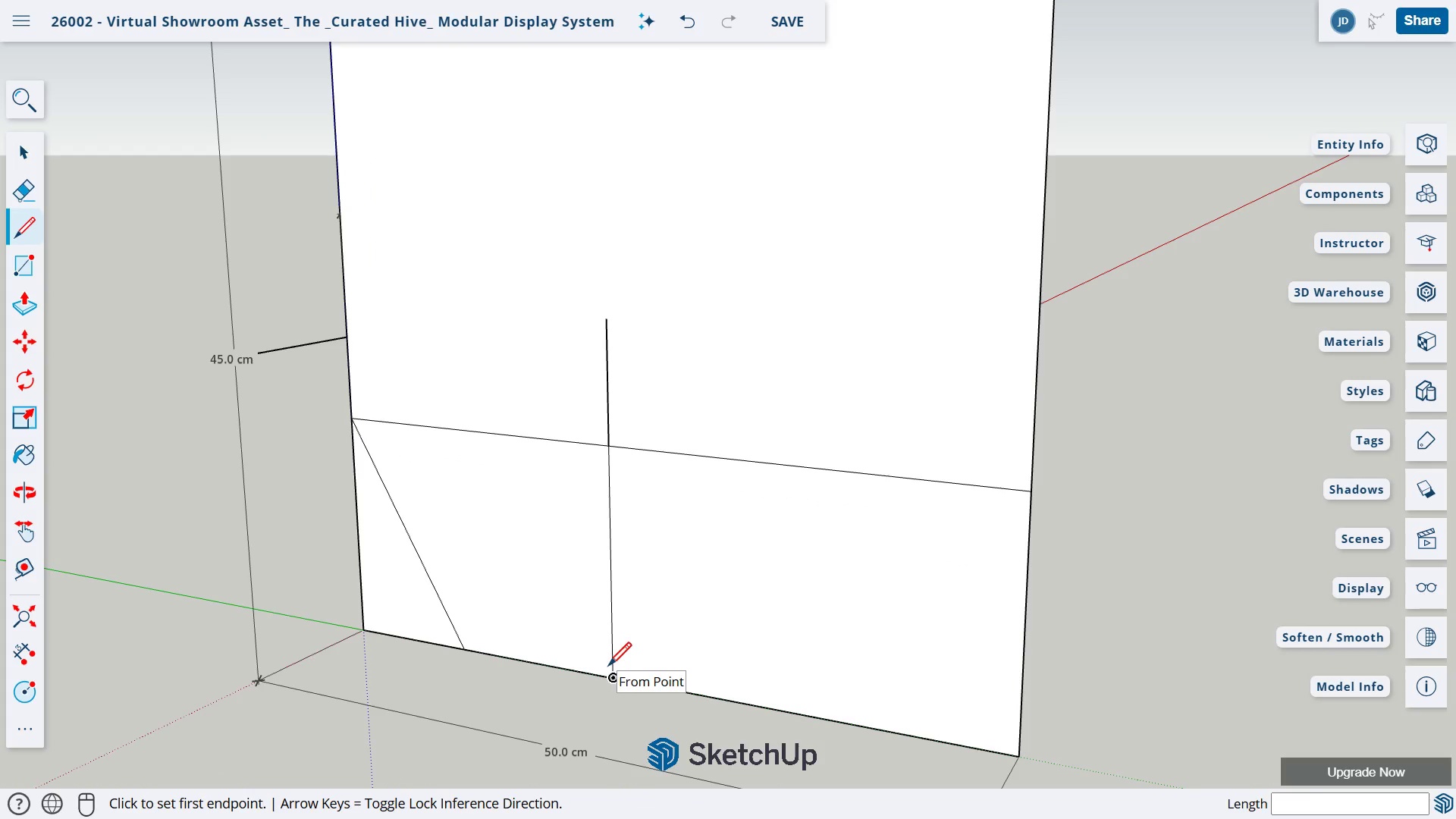 
key(H)
 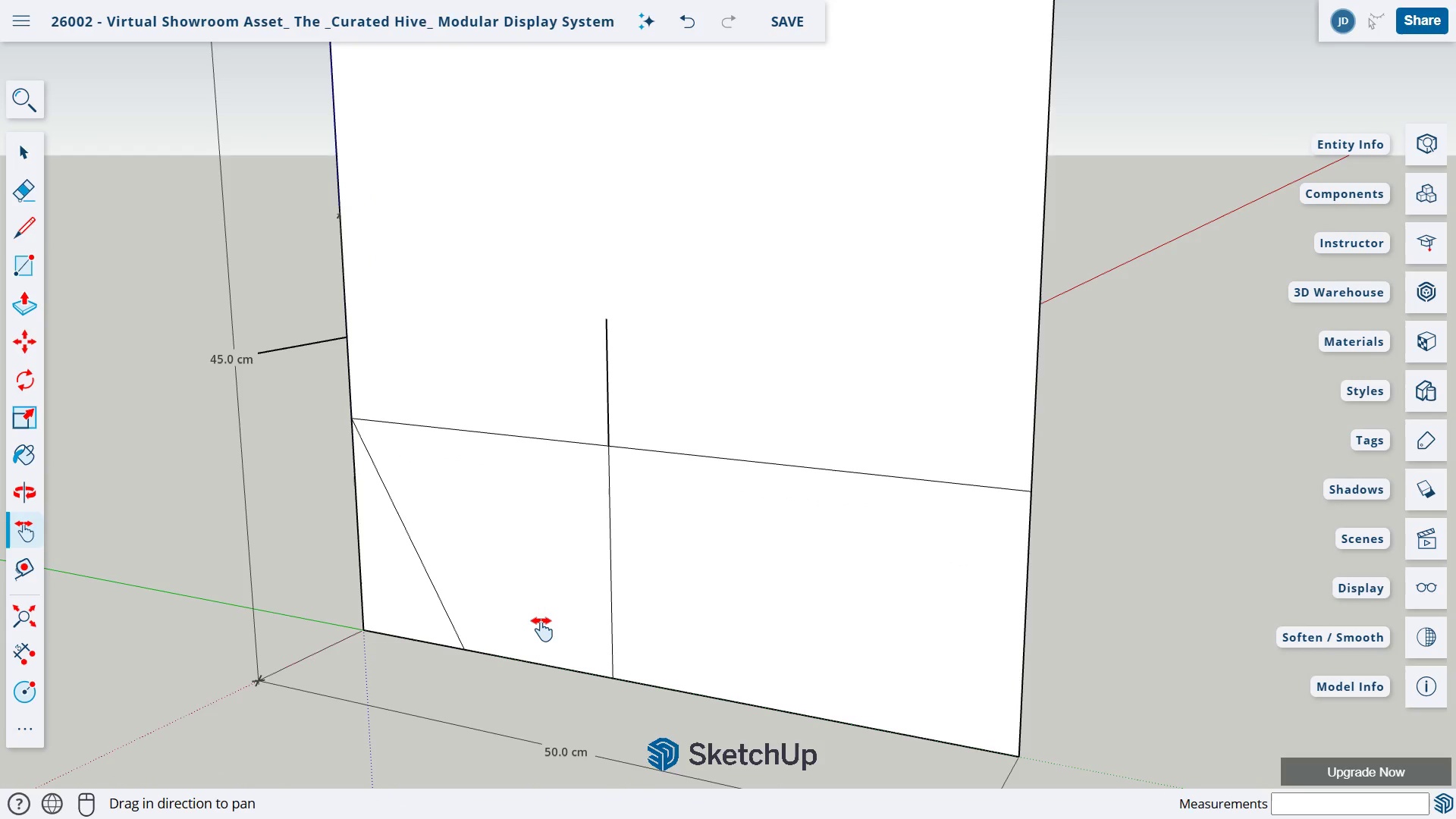 
left_click_drag(start_coordinate=[541, 621], to_coordinate=[549, 604])
 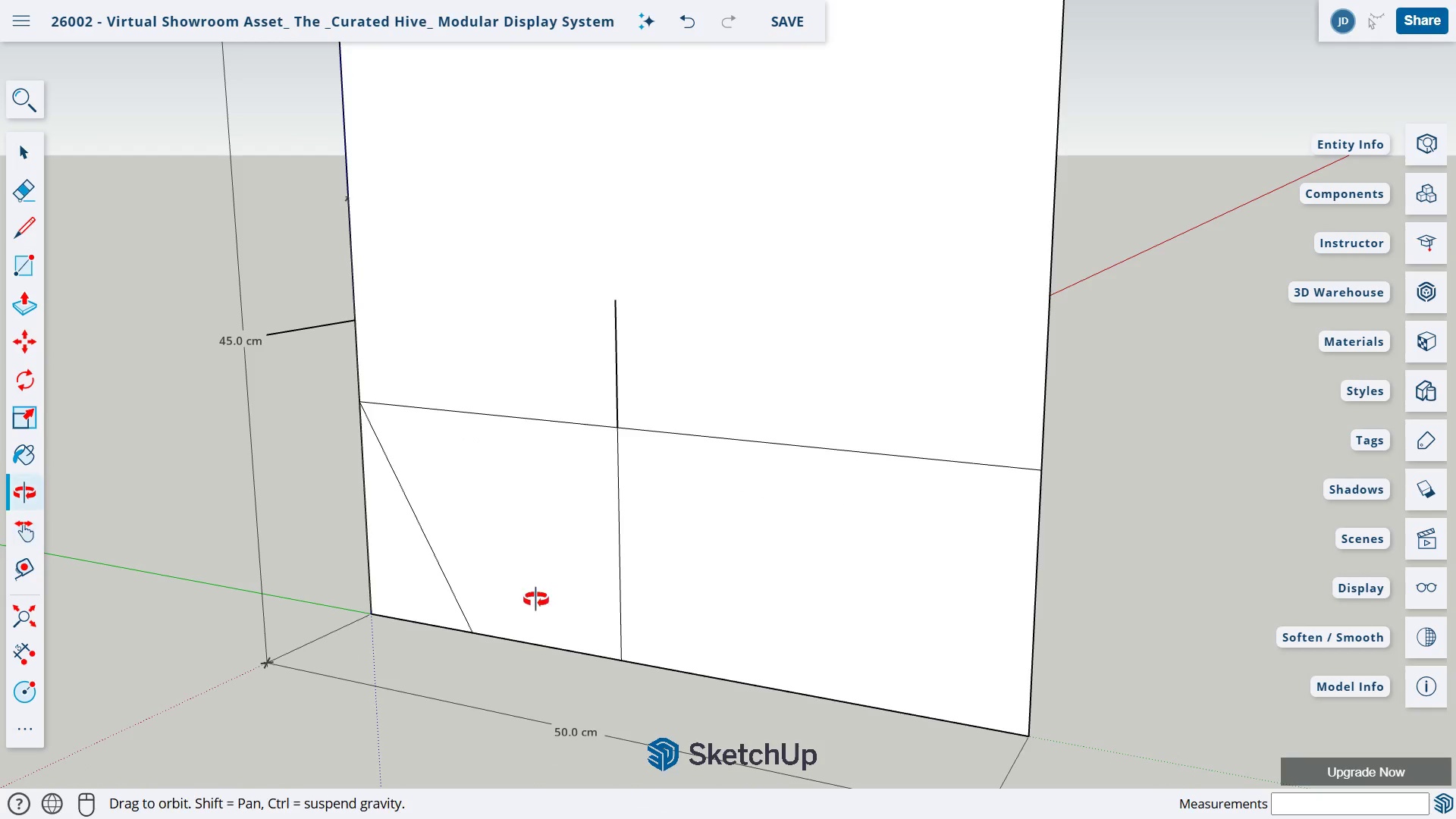 
key(O)
 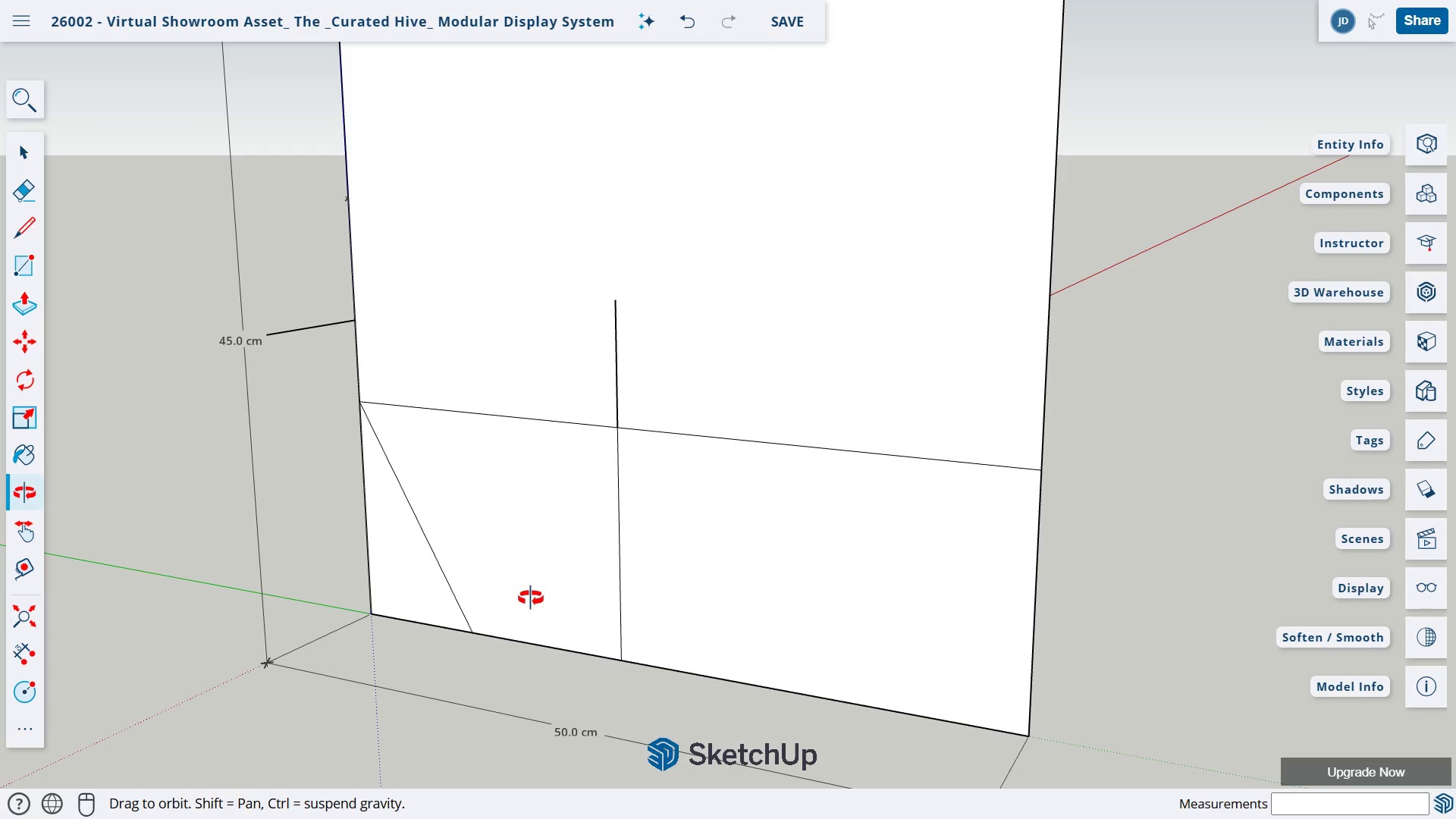 
left_click_drag(start_coordinate=[530, 598], to_coordinate=[824, 468])
 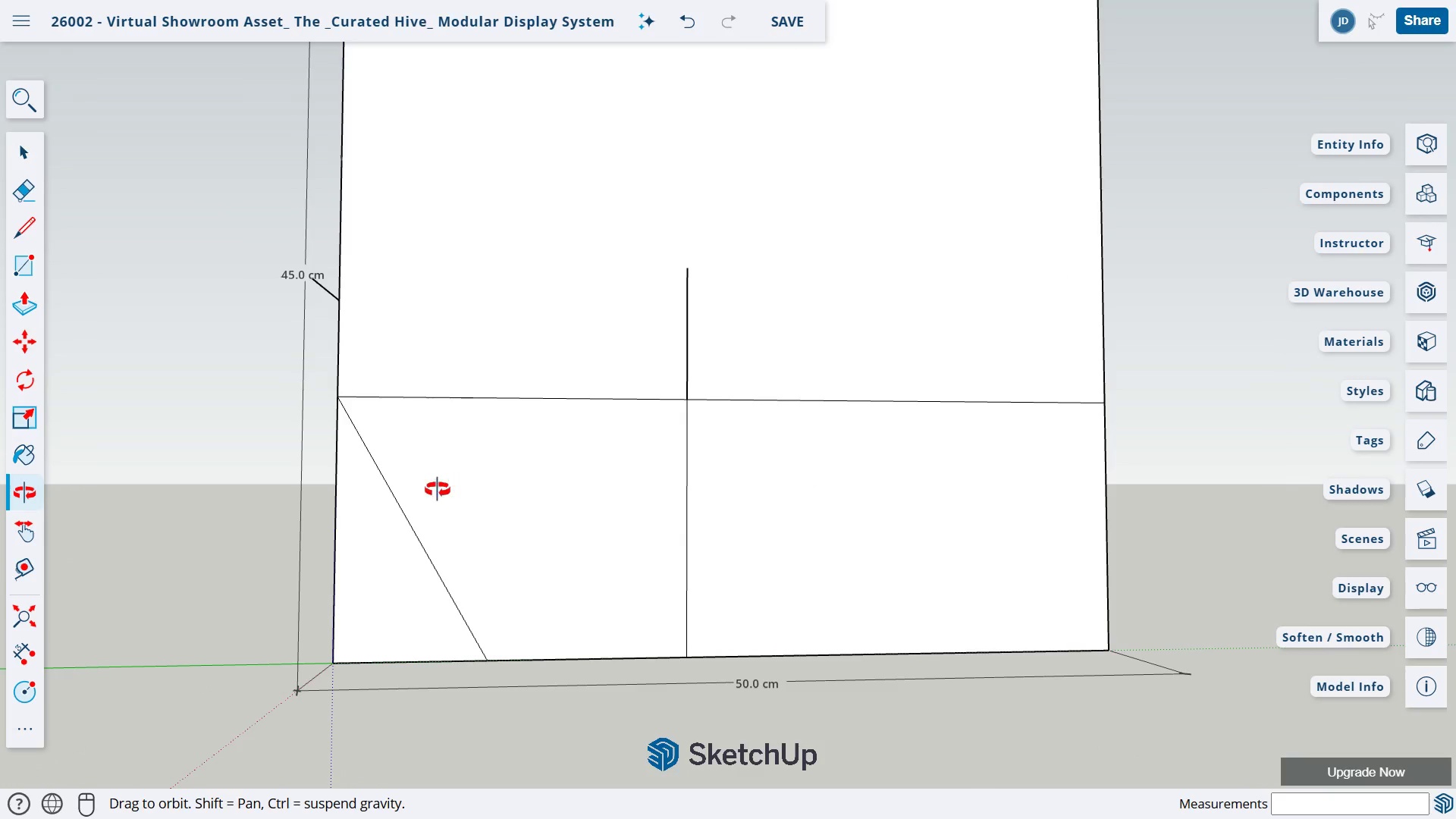 
key(E)
 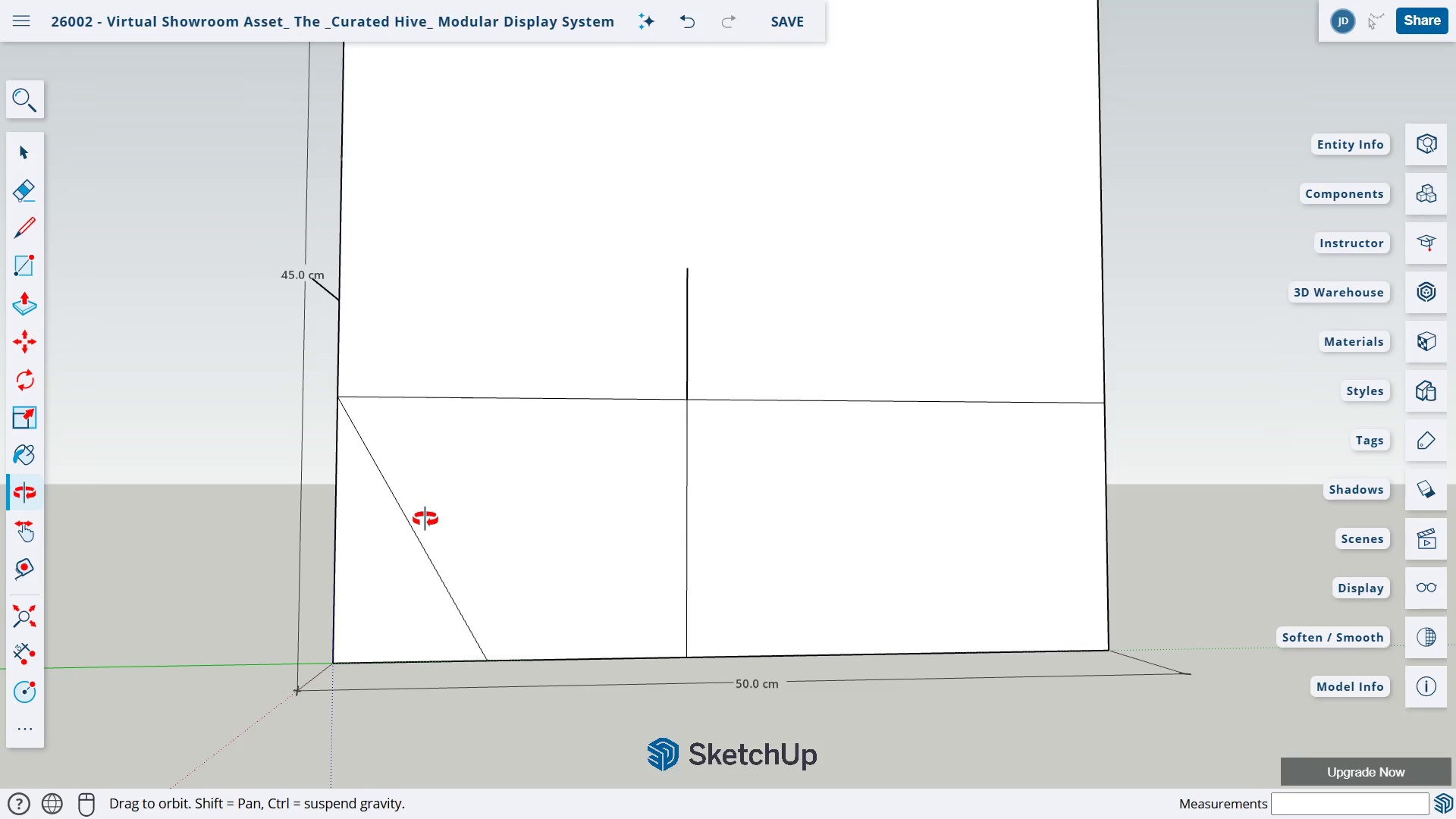 
left_click([425, 519])
 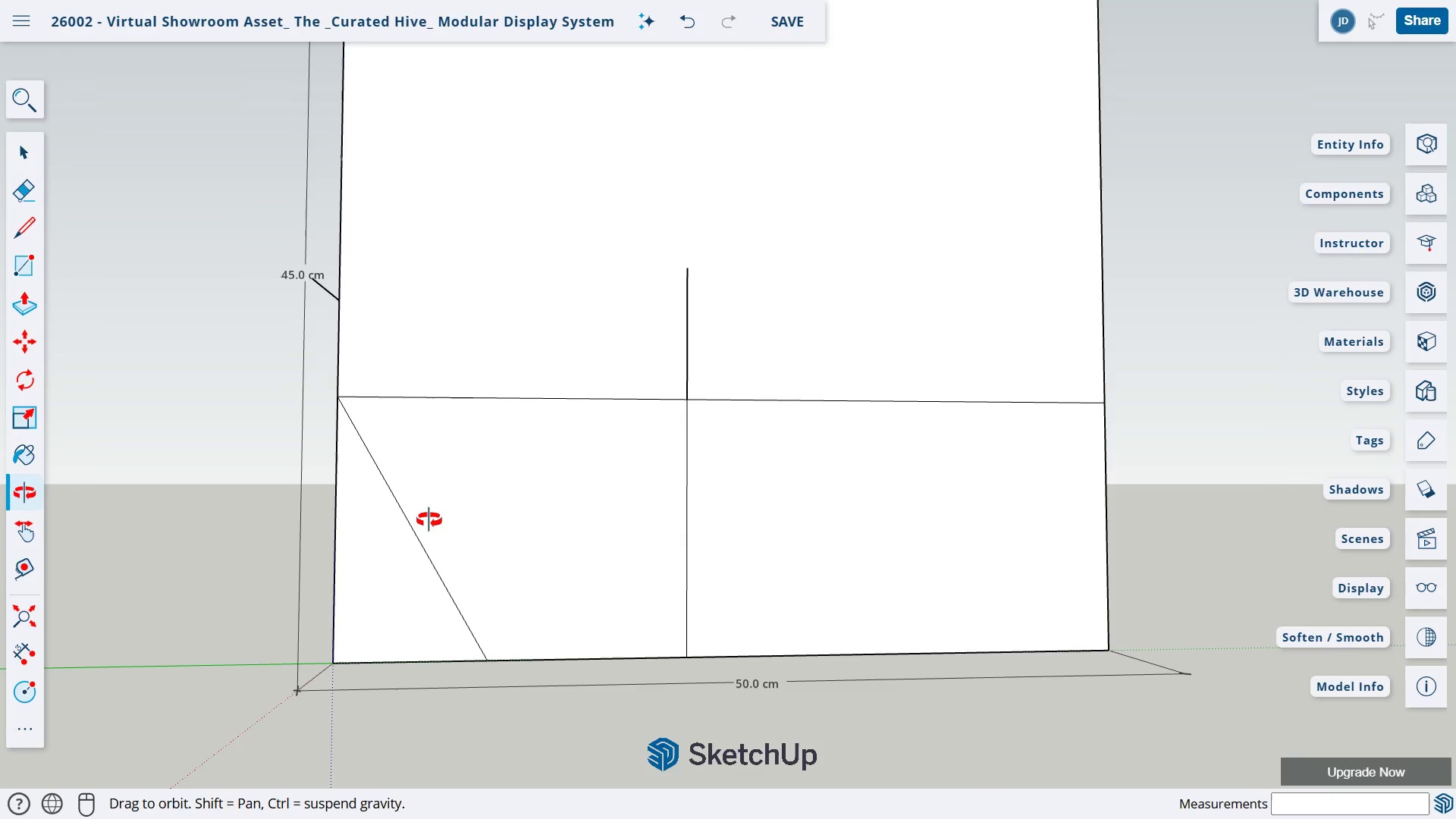 
type(eeee)
 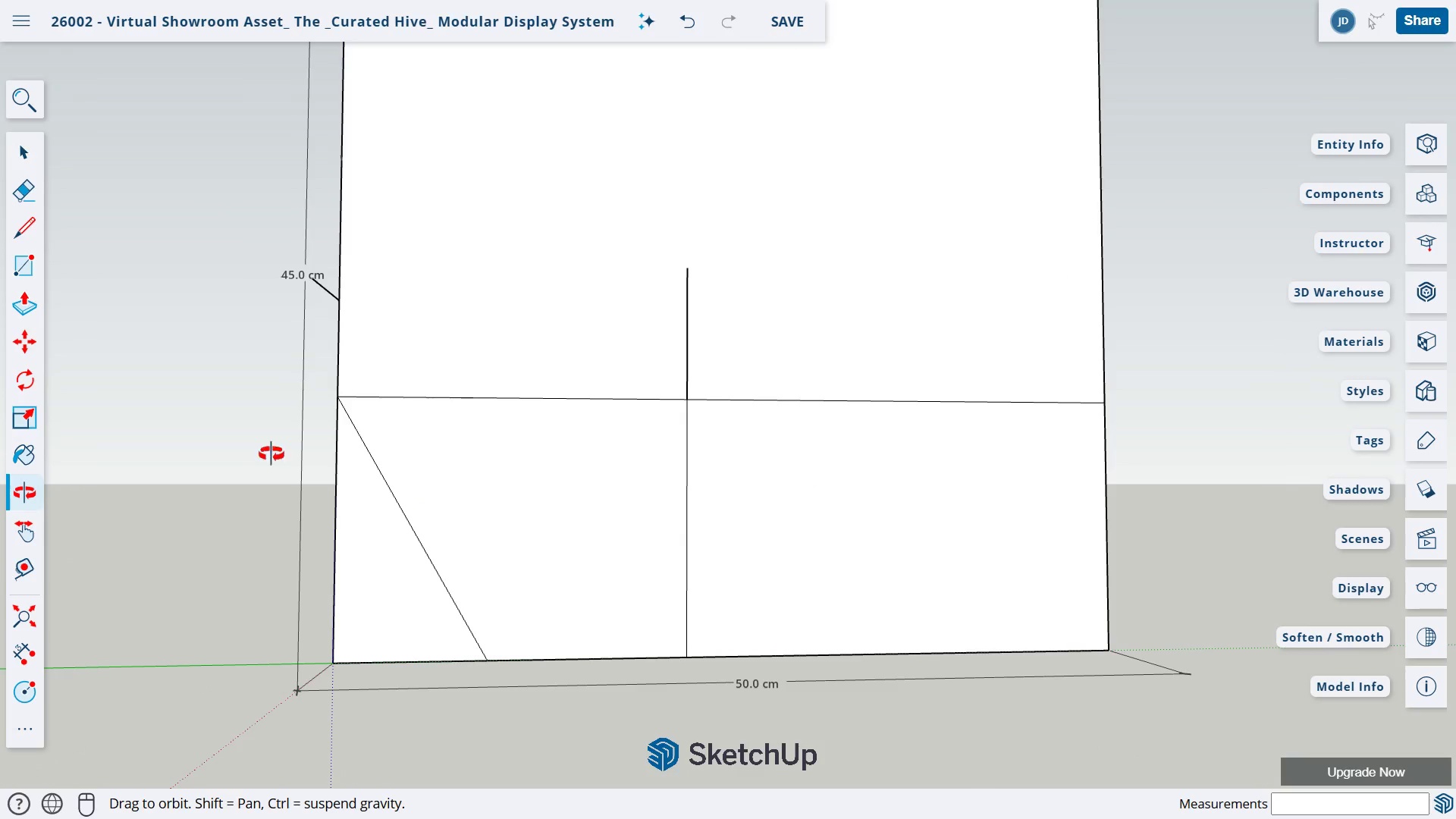 
type(eeeee)
 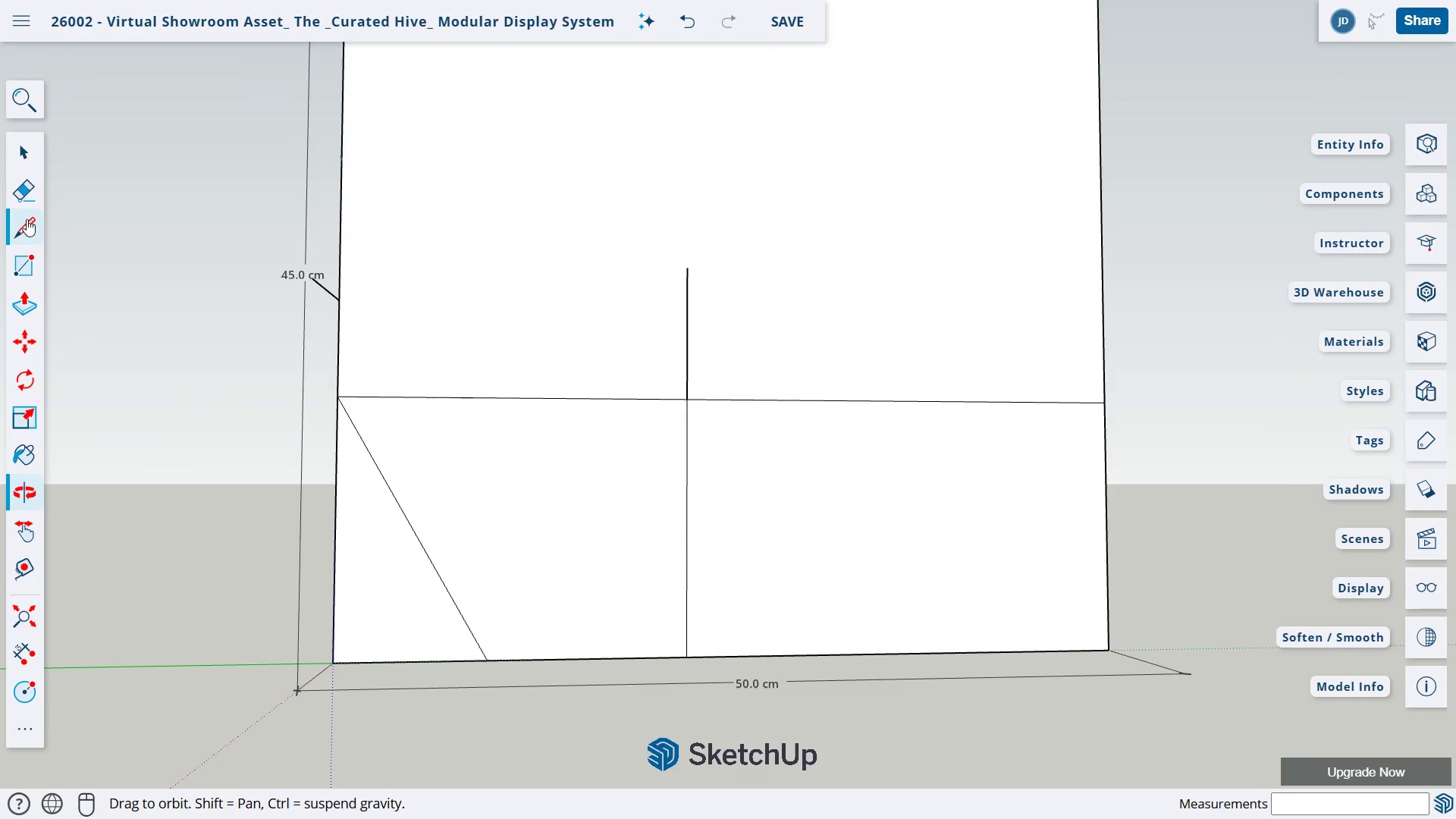 
left_click([27, 219])
 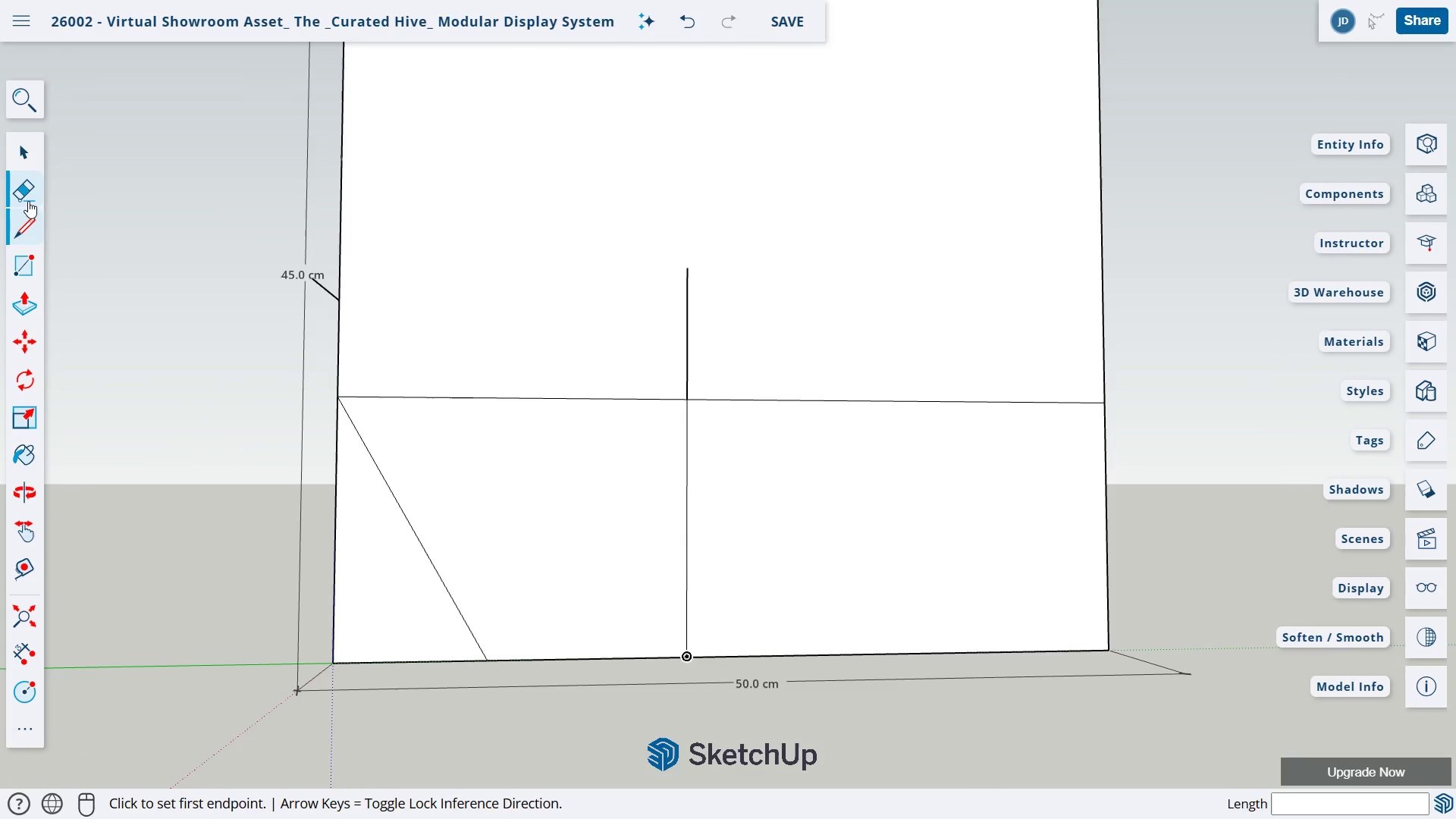 
left_click([28, 201])
 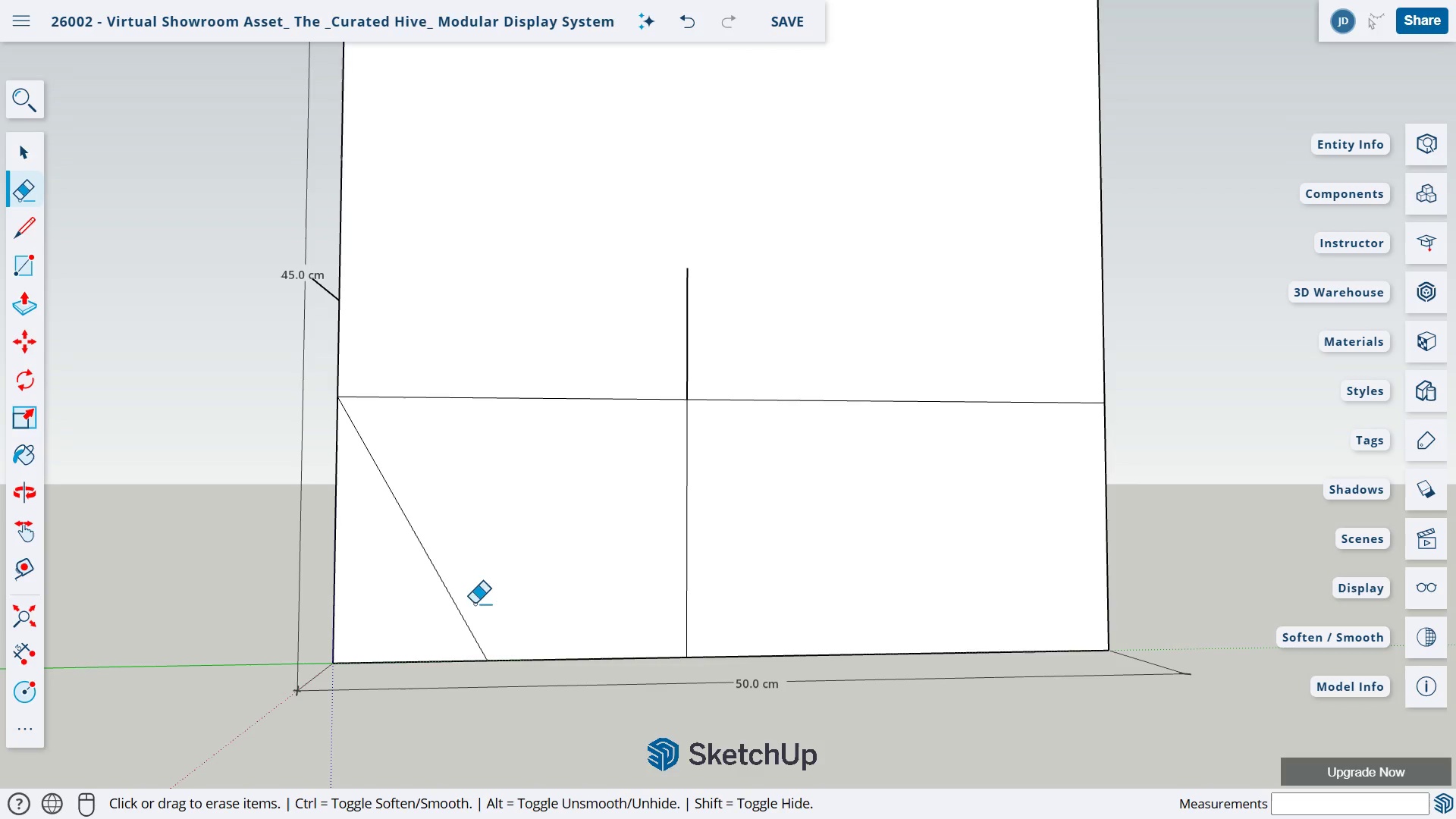 
left_click_drag(start_coordinate=[488, 595], to_coordinate=[430, 619])
 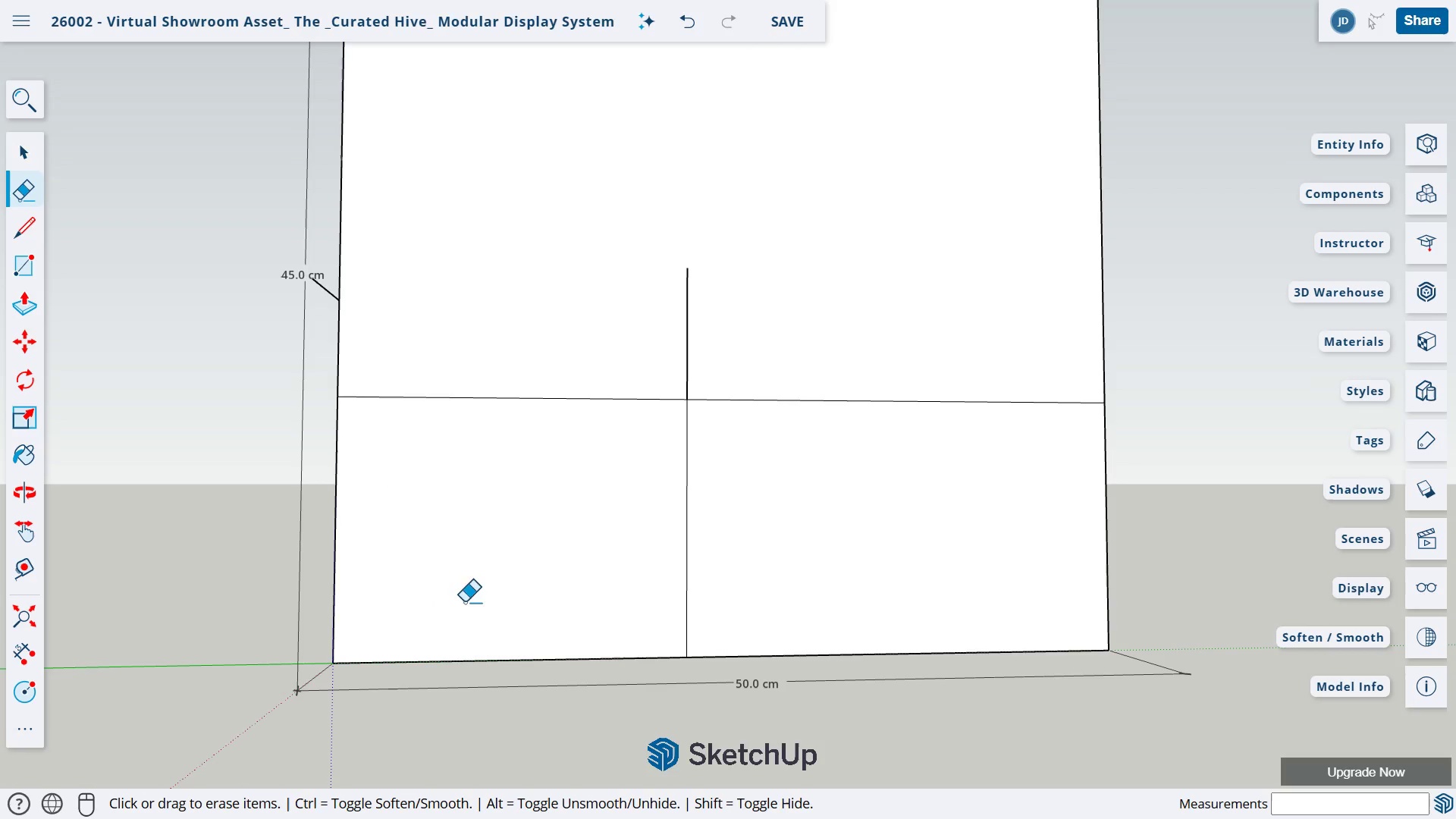 
left_click_drag(start_coordinate=[704, 373], to_coordinate=[657, 407])
 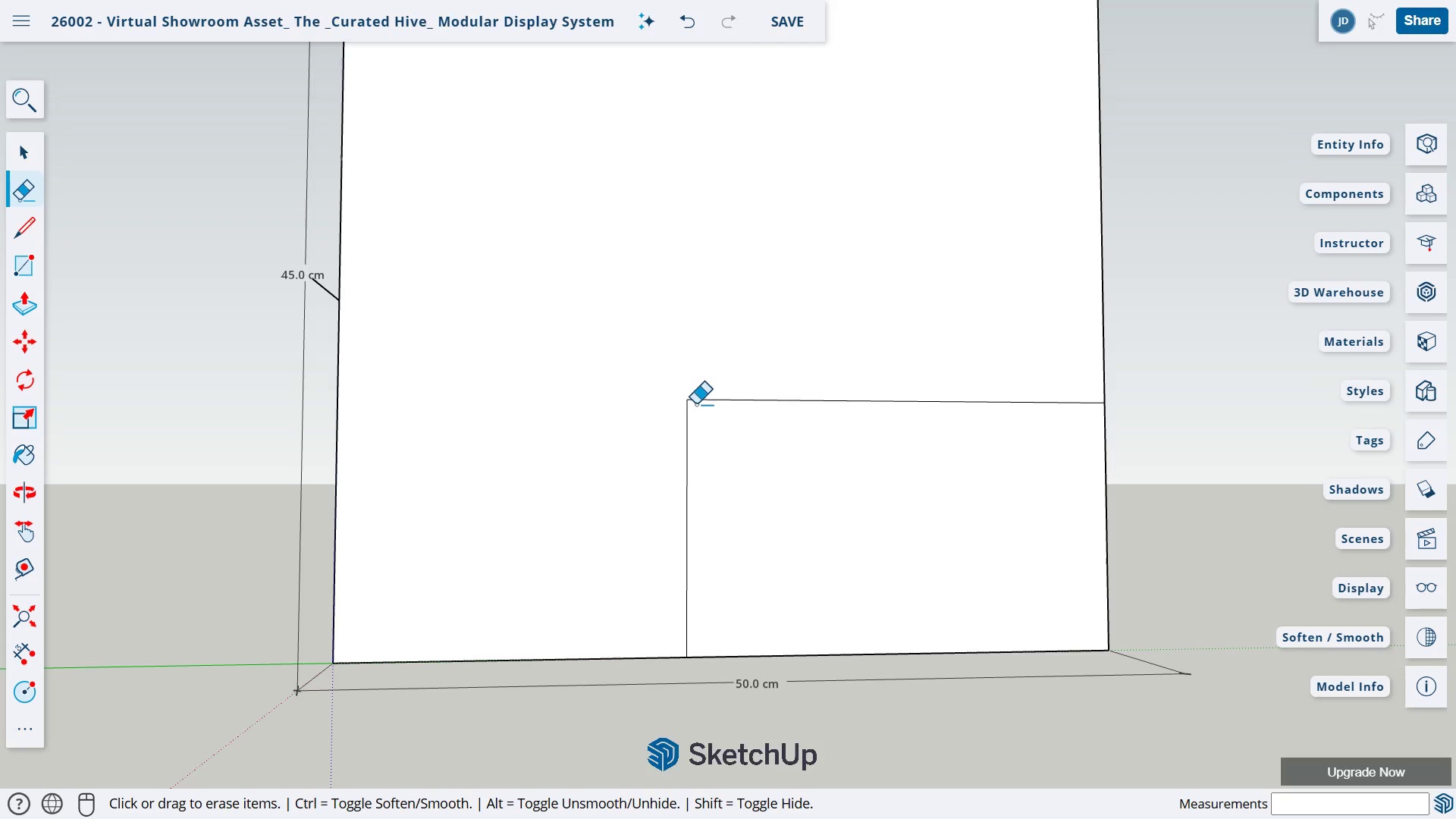 
left_click_drag(start_coordinate=[697, 404], to_coordinate=[698, 419])
 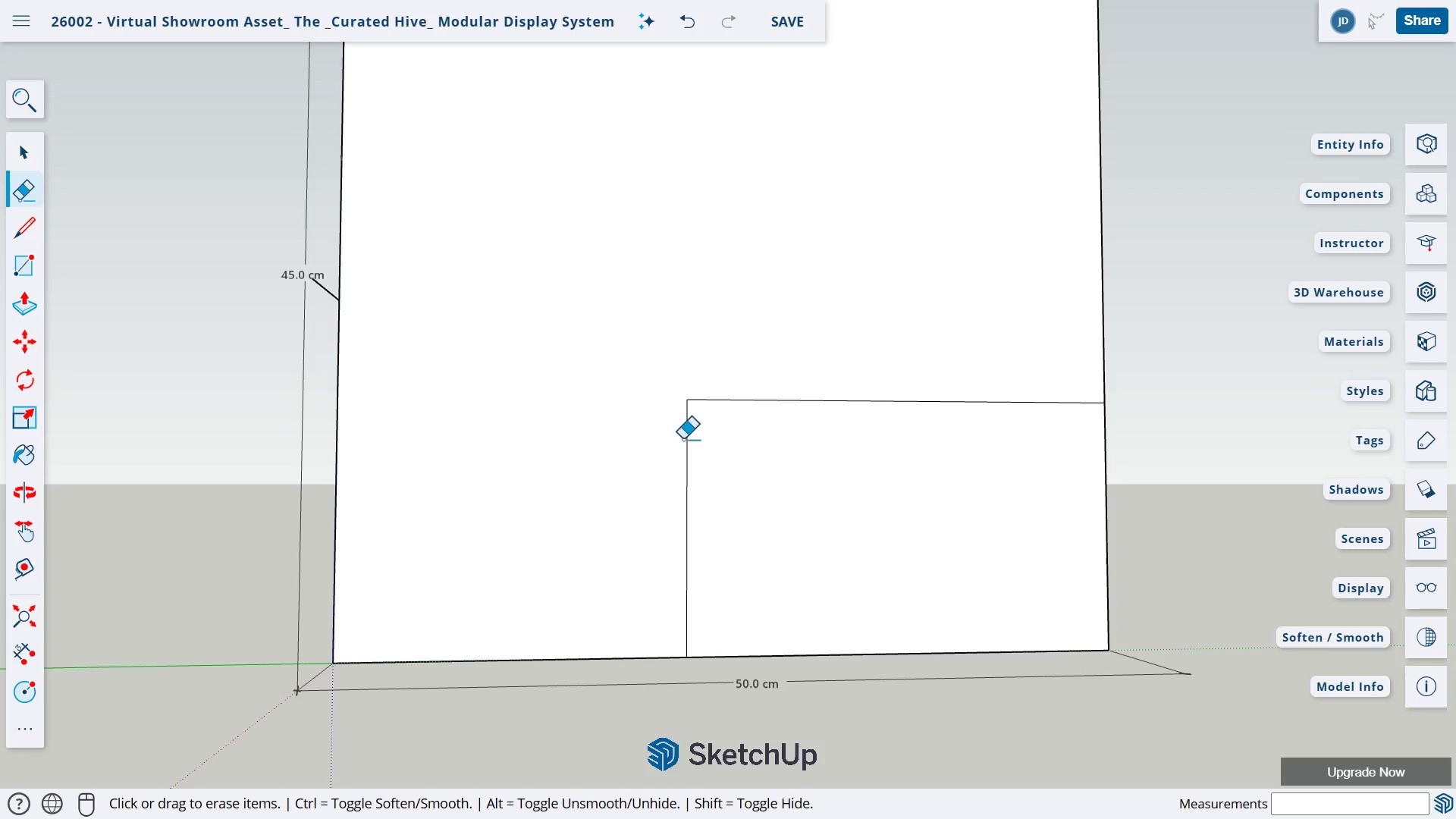 
left_click_drag(start_coordinate=[684, 439], to_coordinate=[742, 428])
 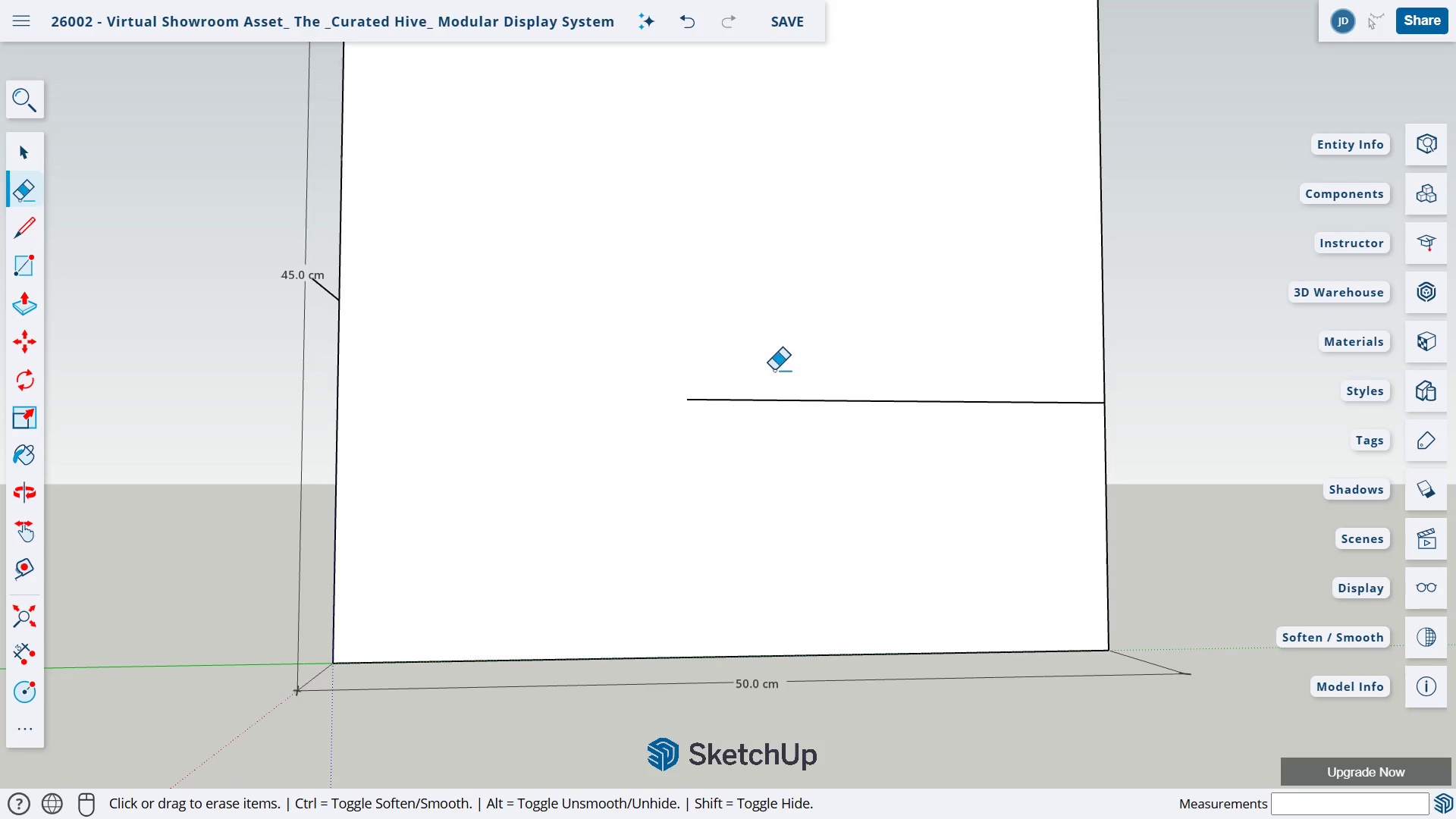 
left_click_drag(start_coordinate=[776, 370], to_coordinate=[776, 435])
 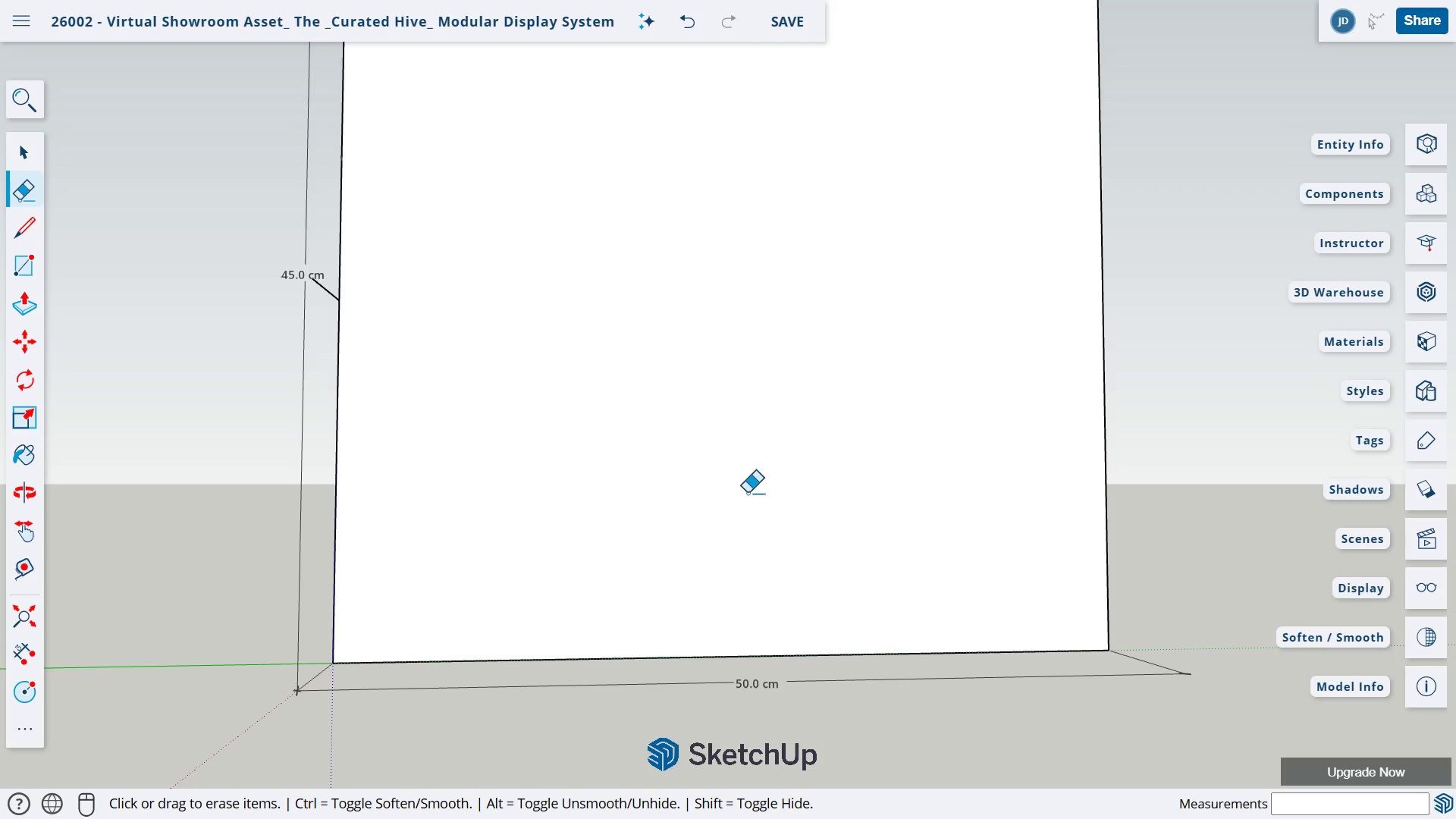 
key(O)
 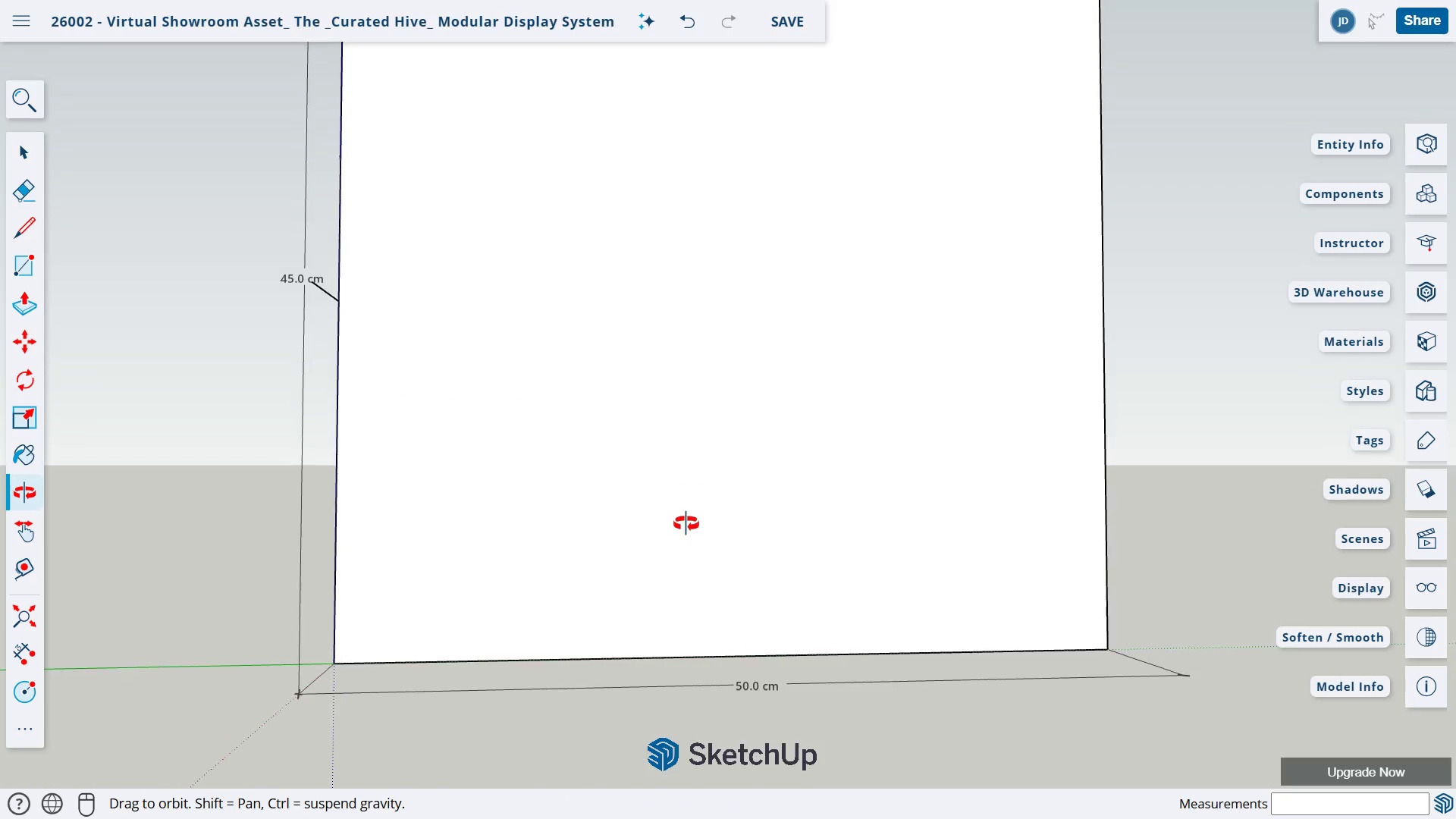 
left_click_drag(start_coordinate=[687, 499], to_coordinate=[684, 600])
 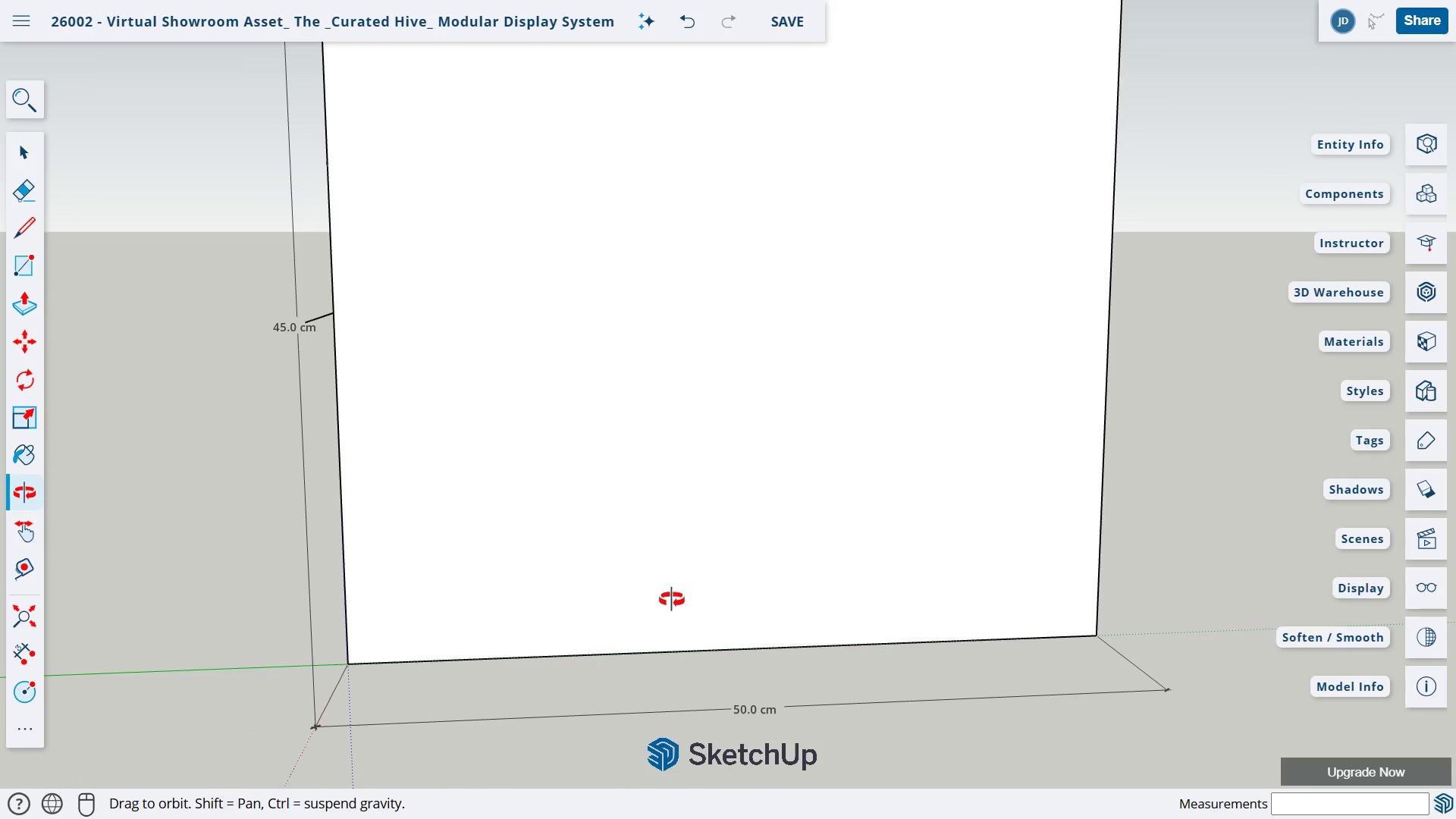 
key(L)
 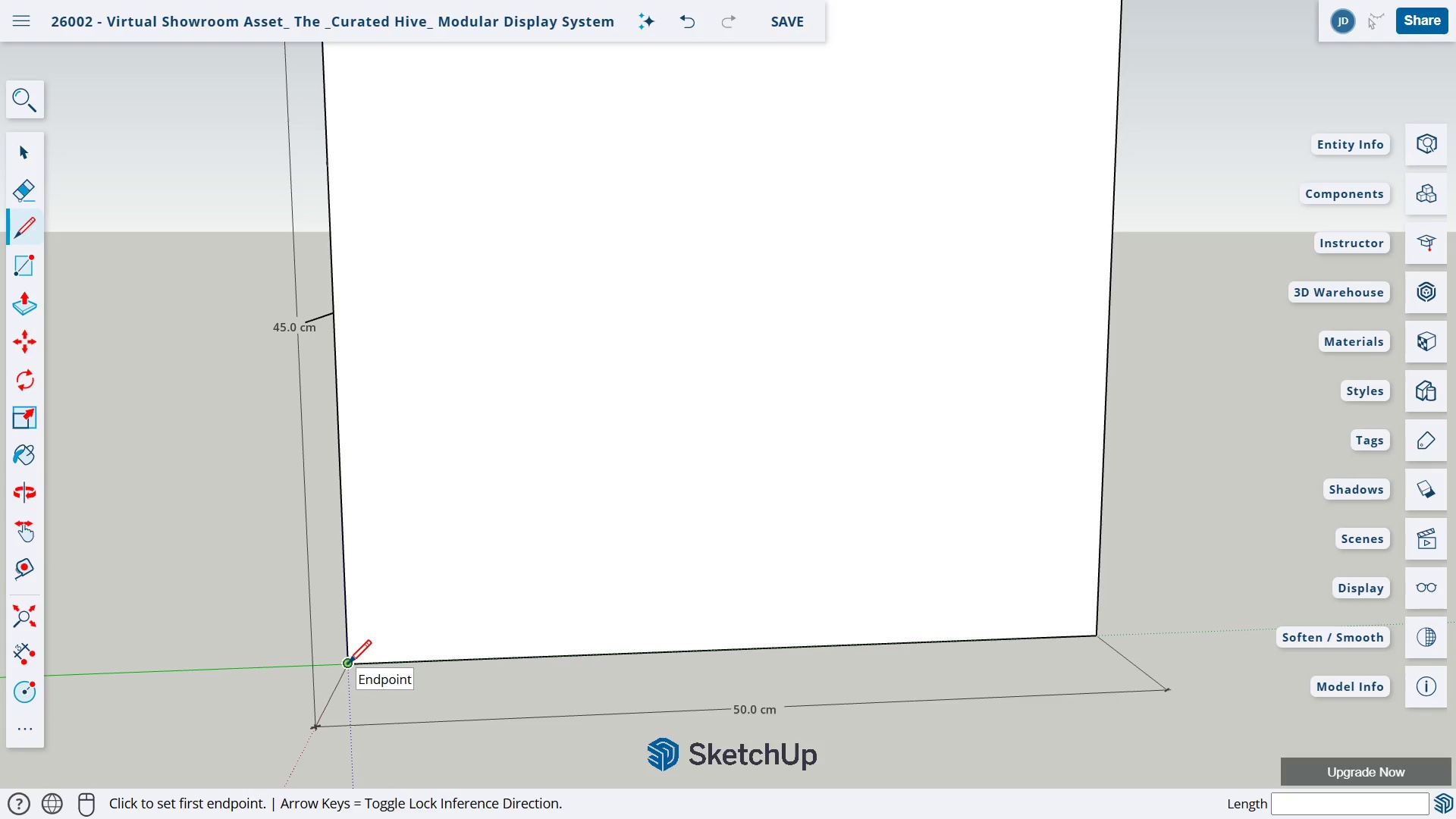 
left_click([347, 664])
 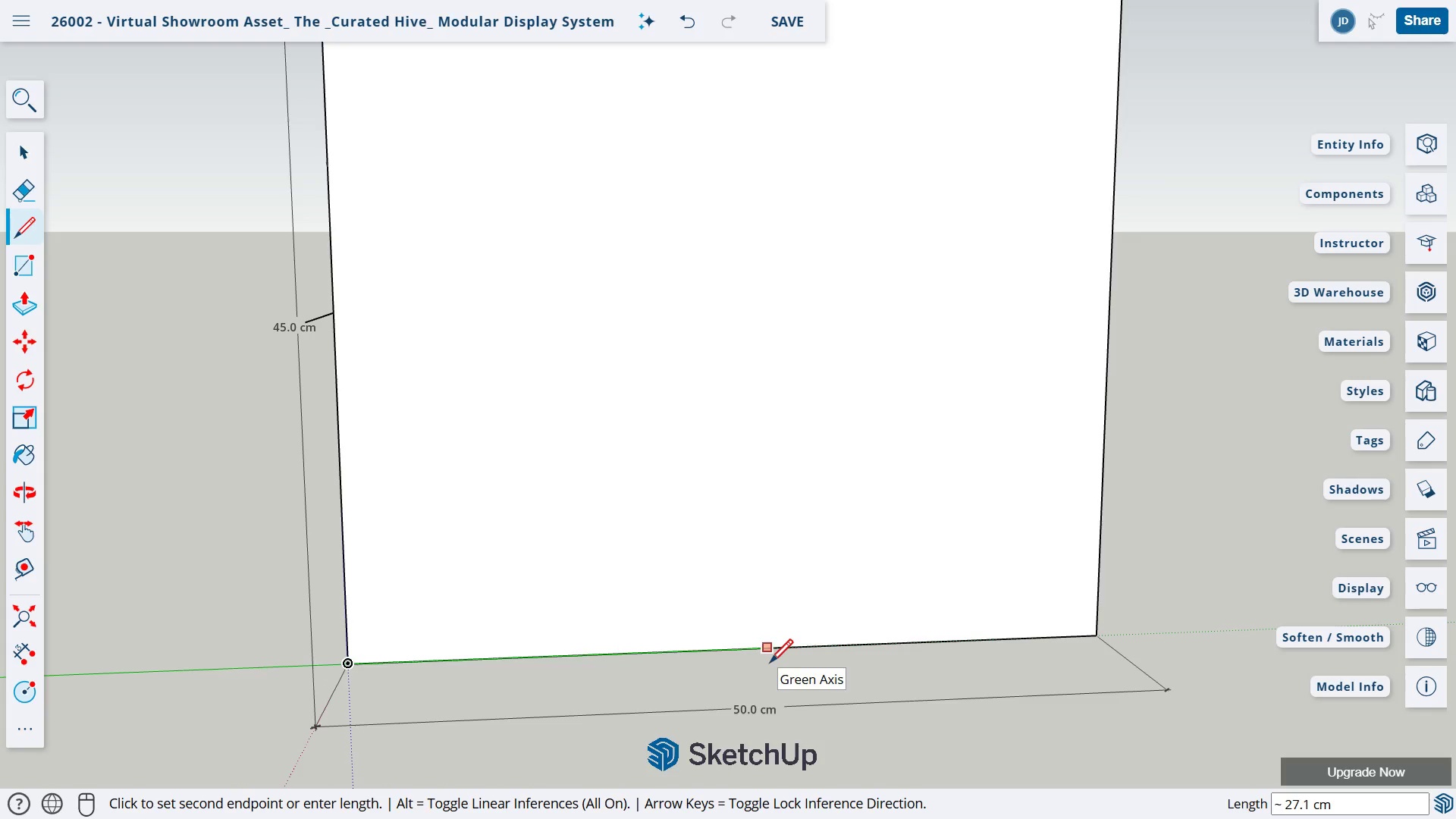 
key(Numpad2)
 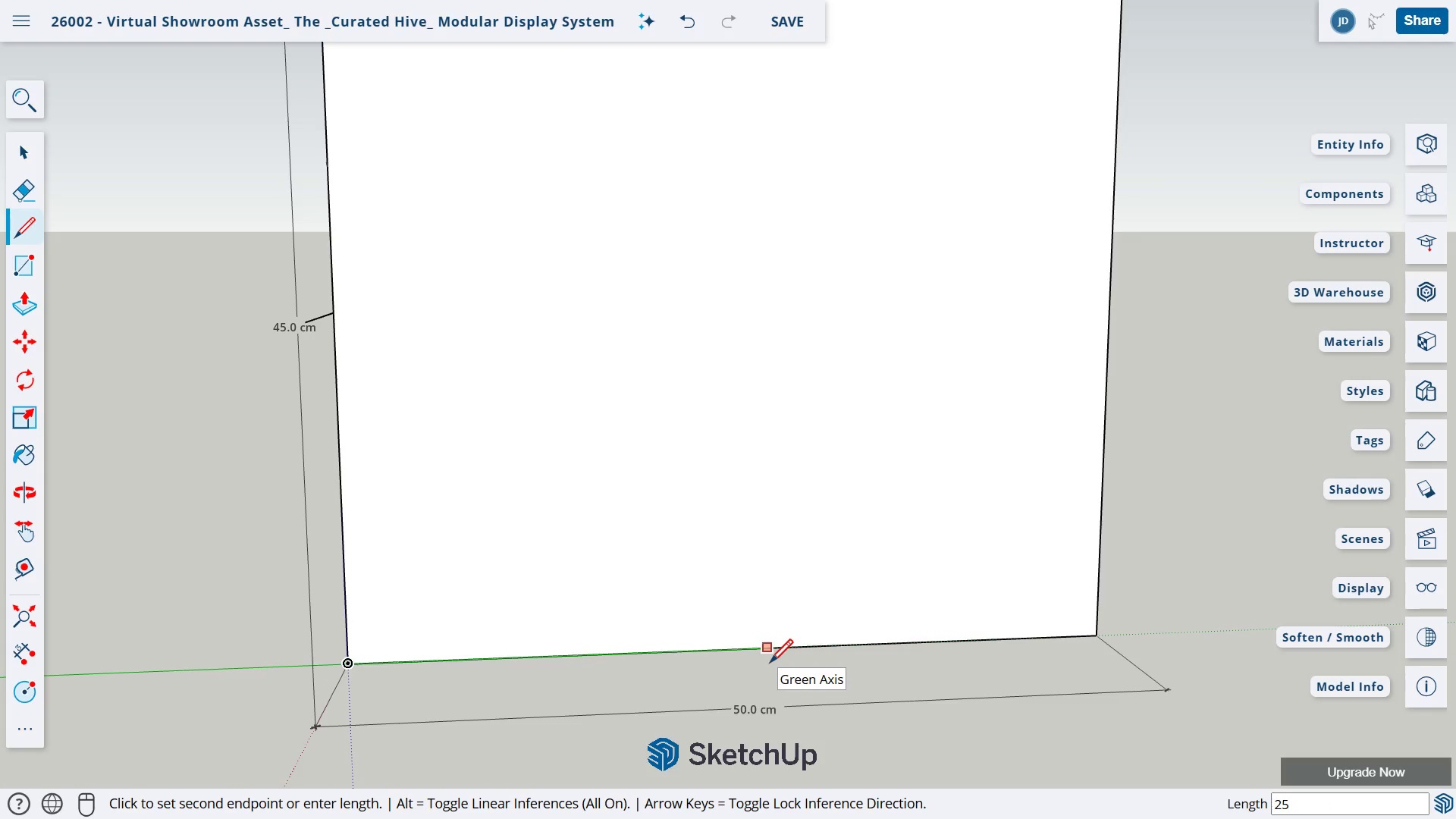 
key(Numpad5)
 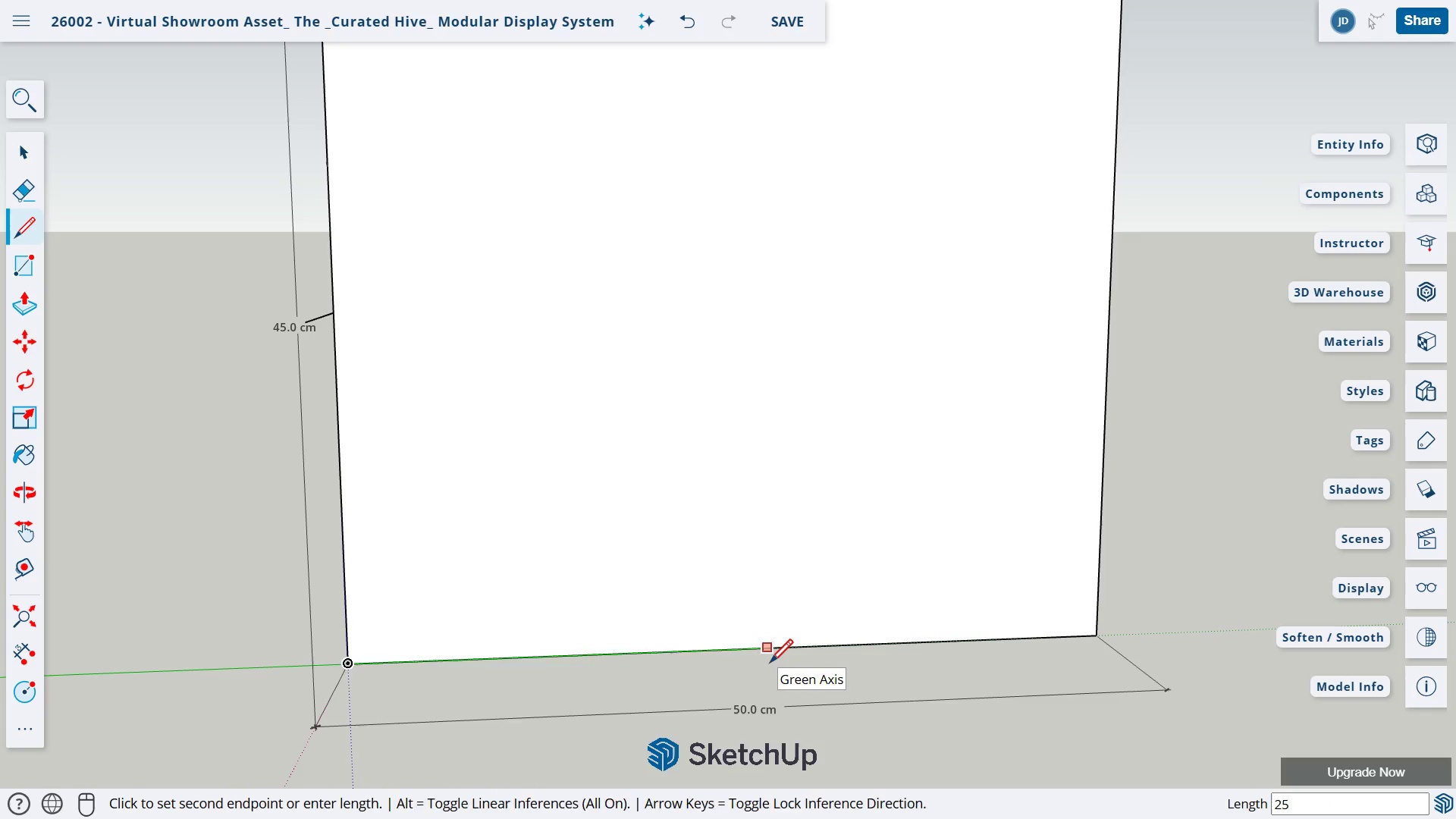 
key(NumpadEnter)
 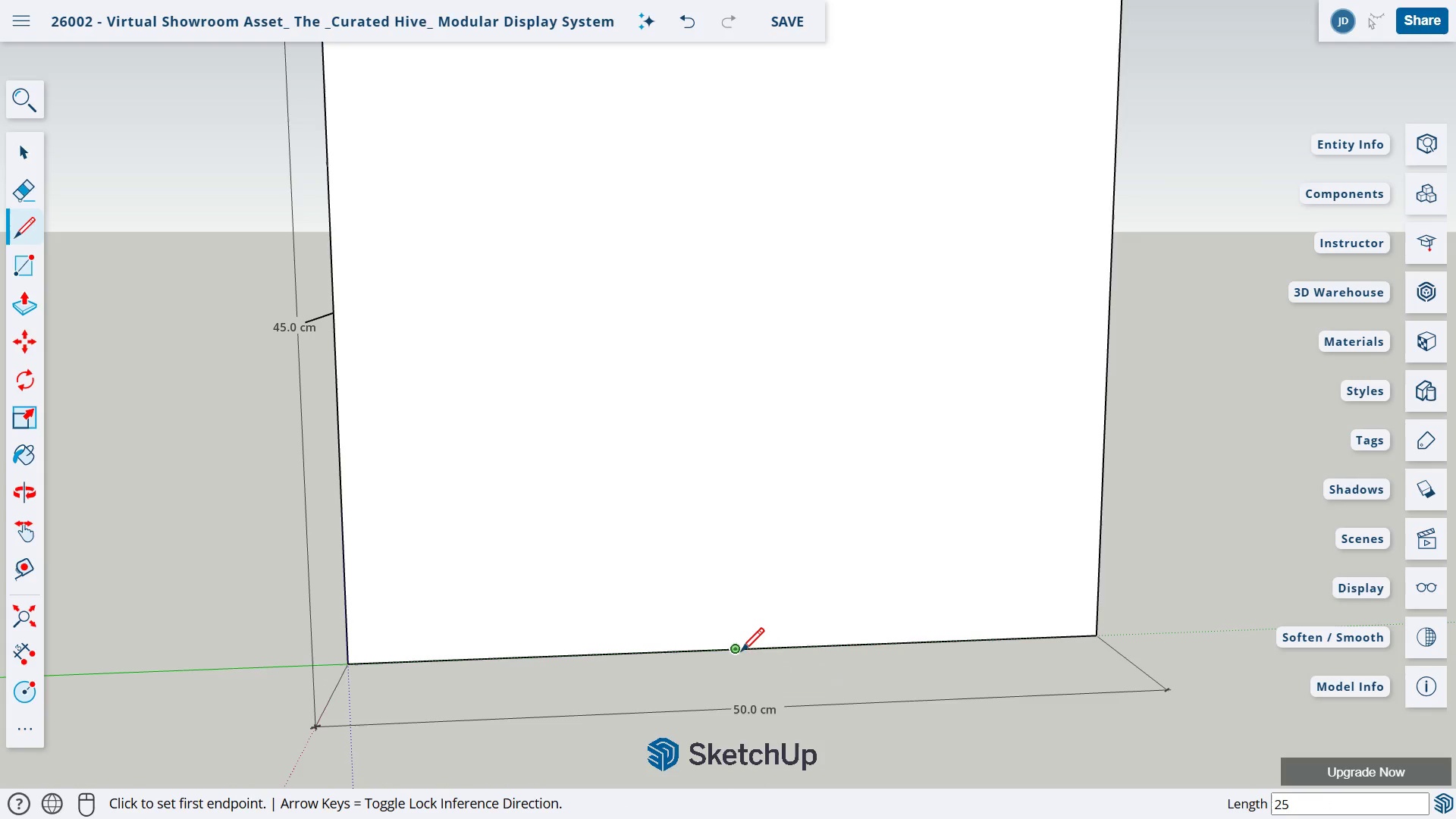 
left_click([736, 648])
 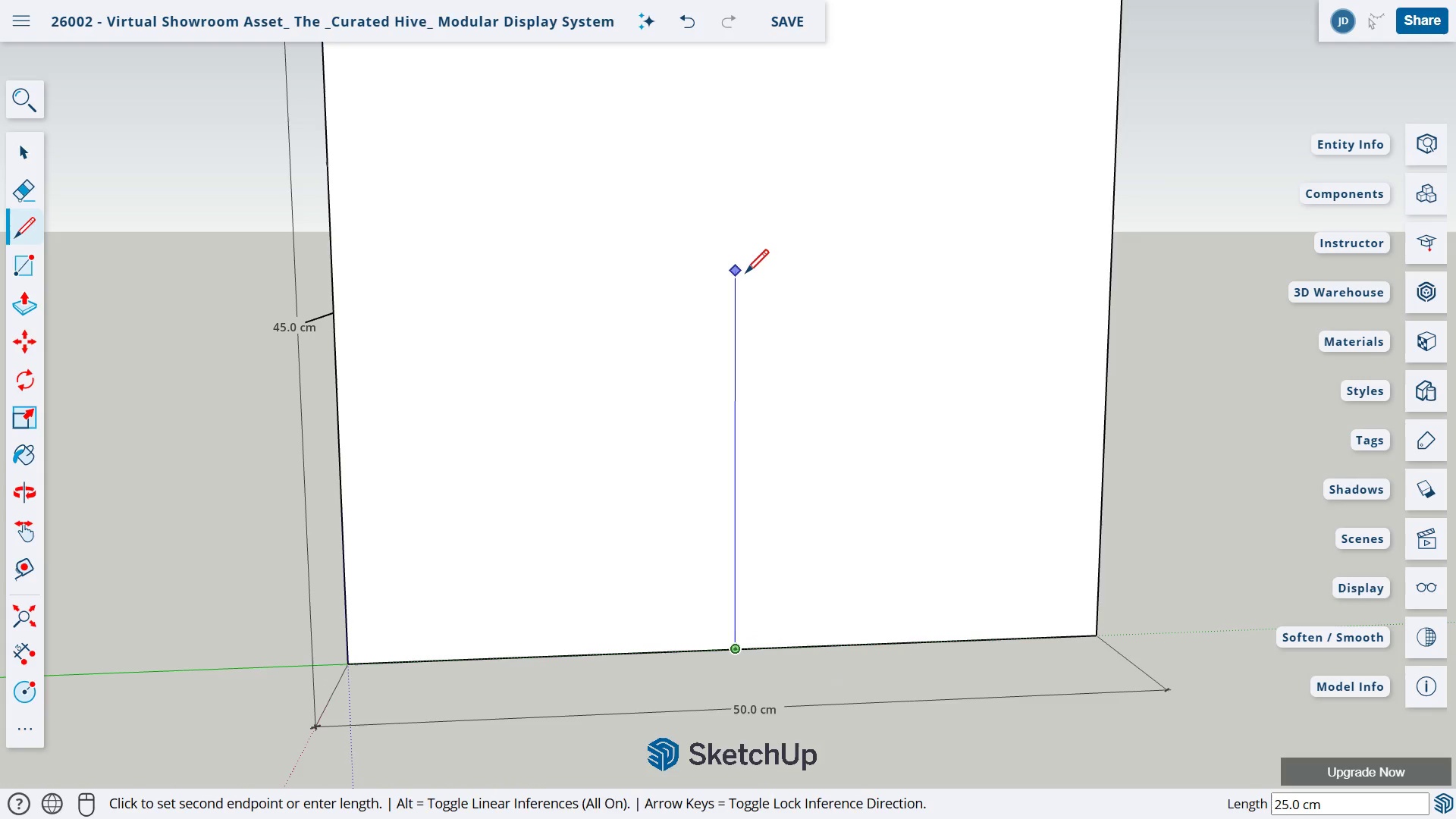 
left_click([744, 274])
 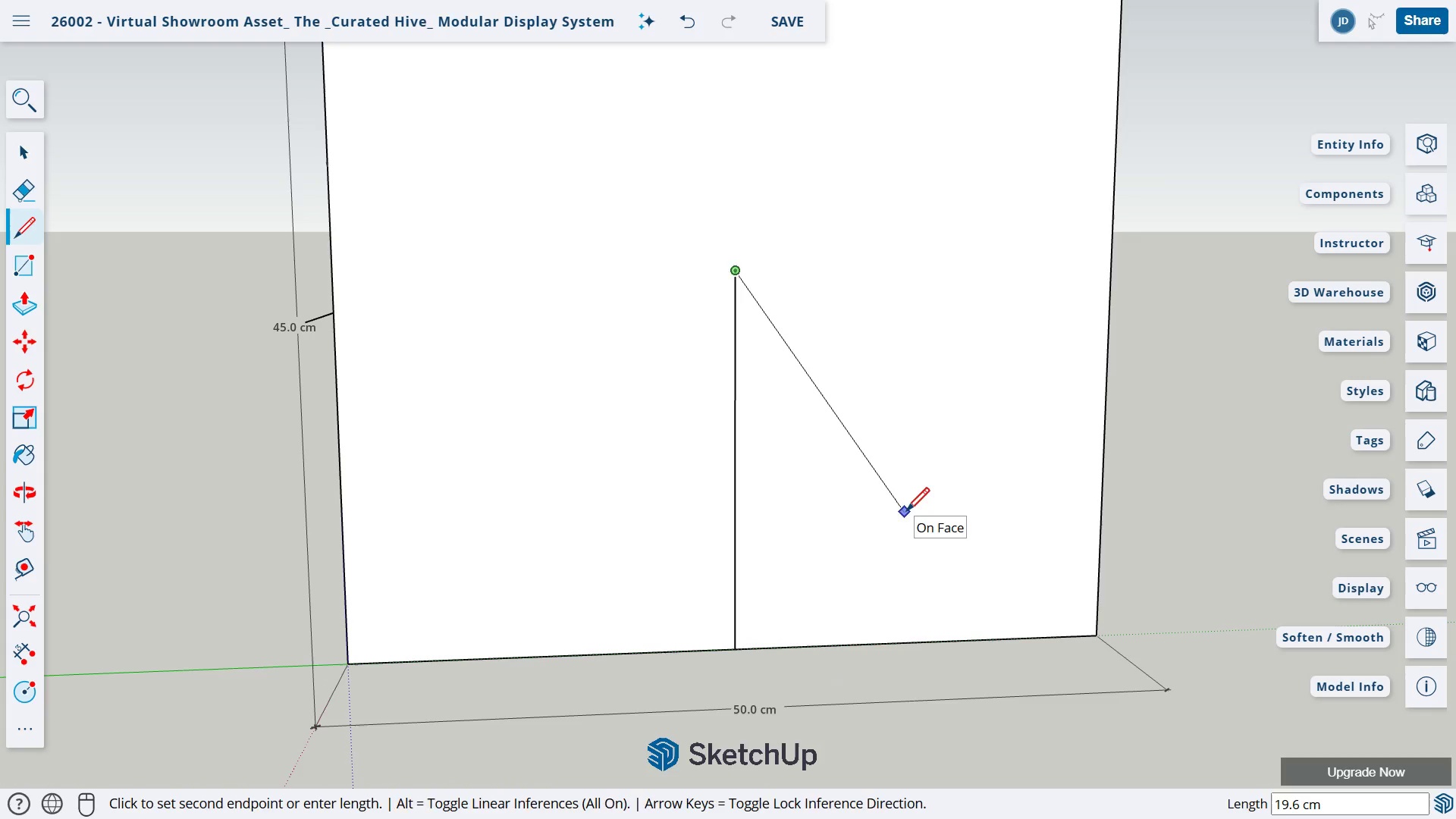 
key(Escape)
 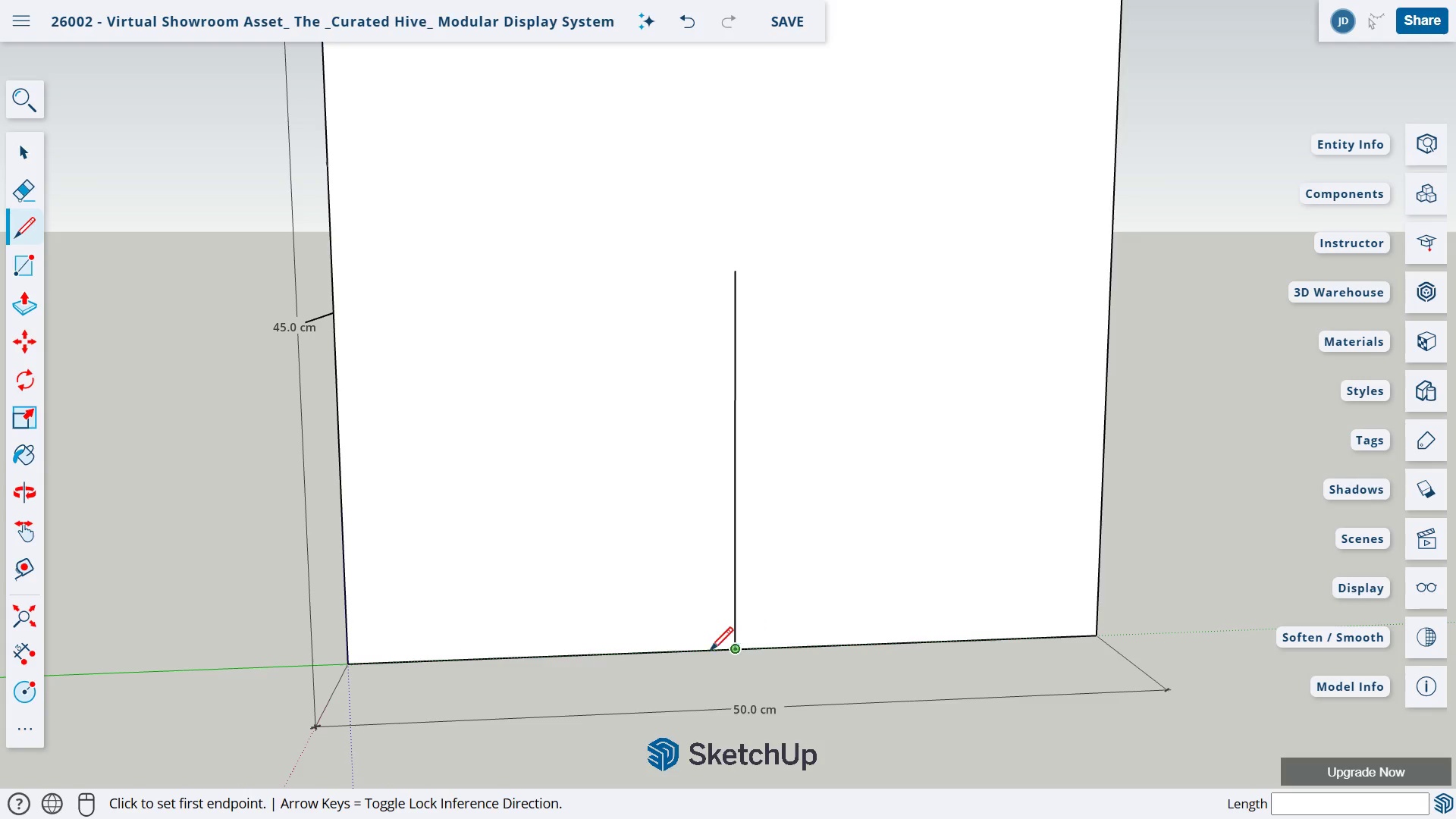 
left_click([29, 654])
 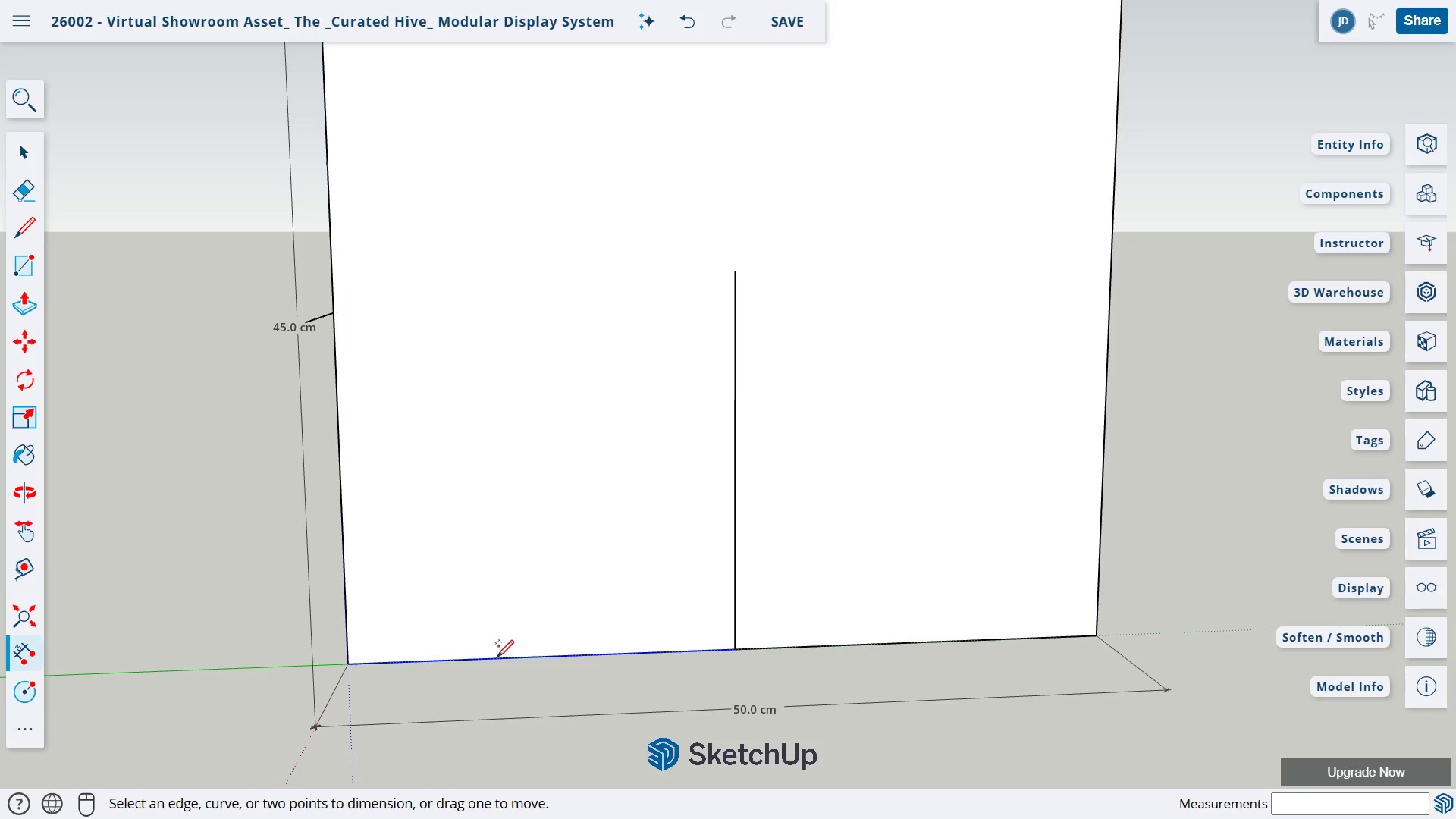 
left_click_drag(start_coordinate=[496, 660], to_coordinate=[494, 557])
 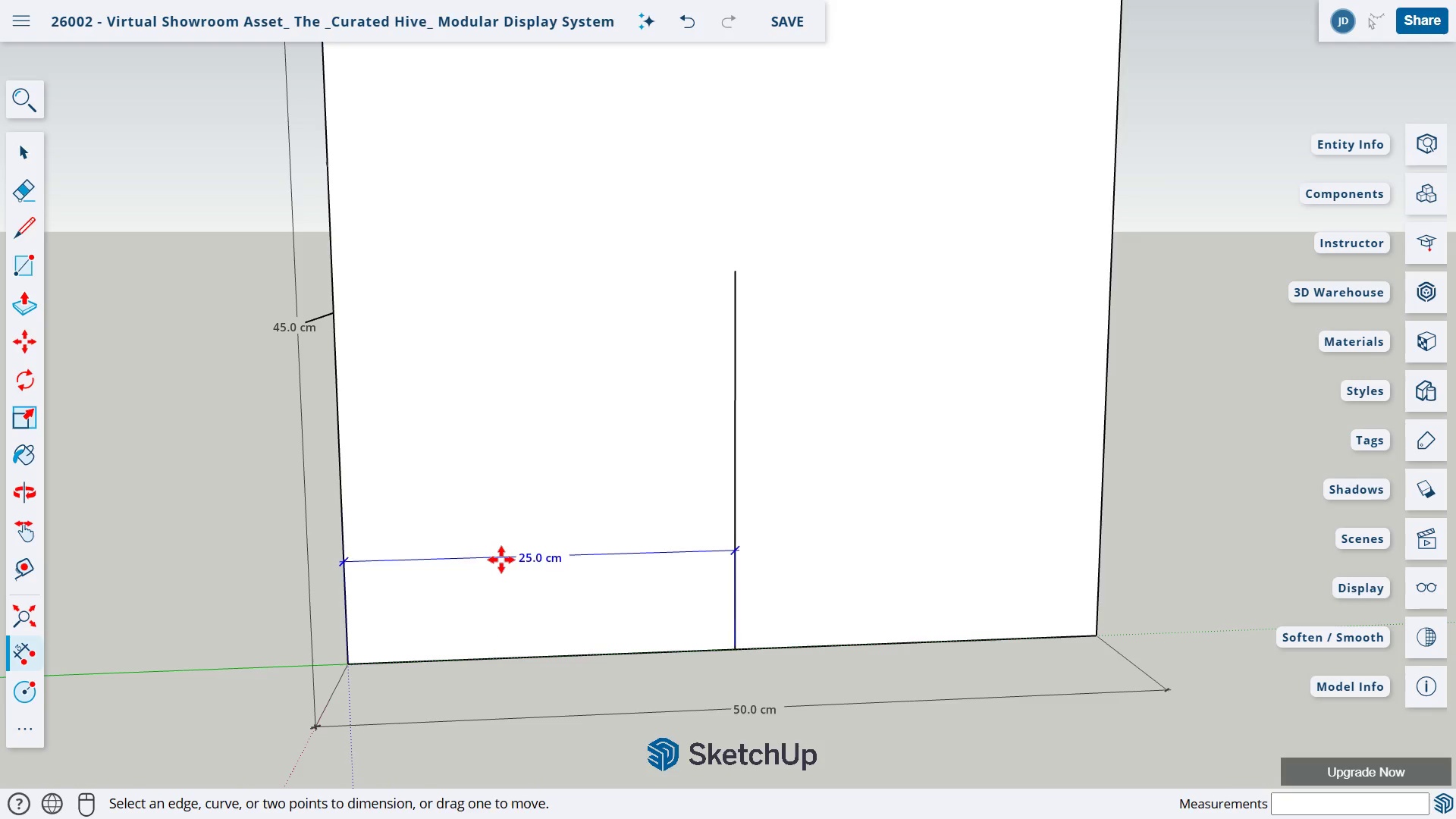 
key(Escape)
 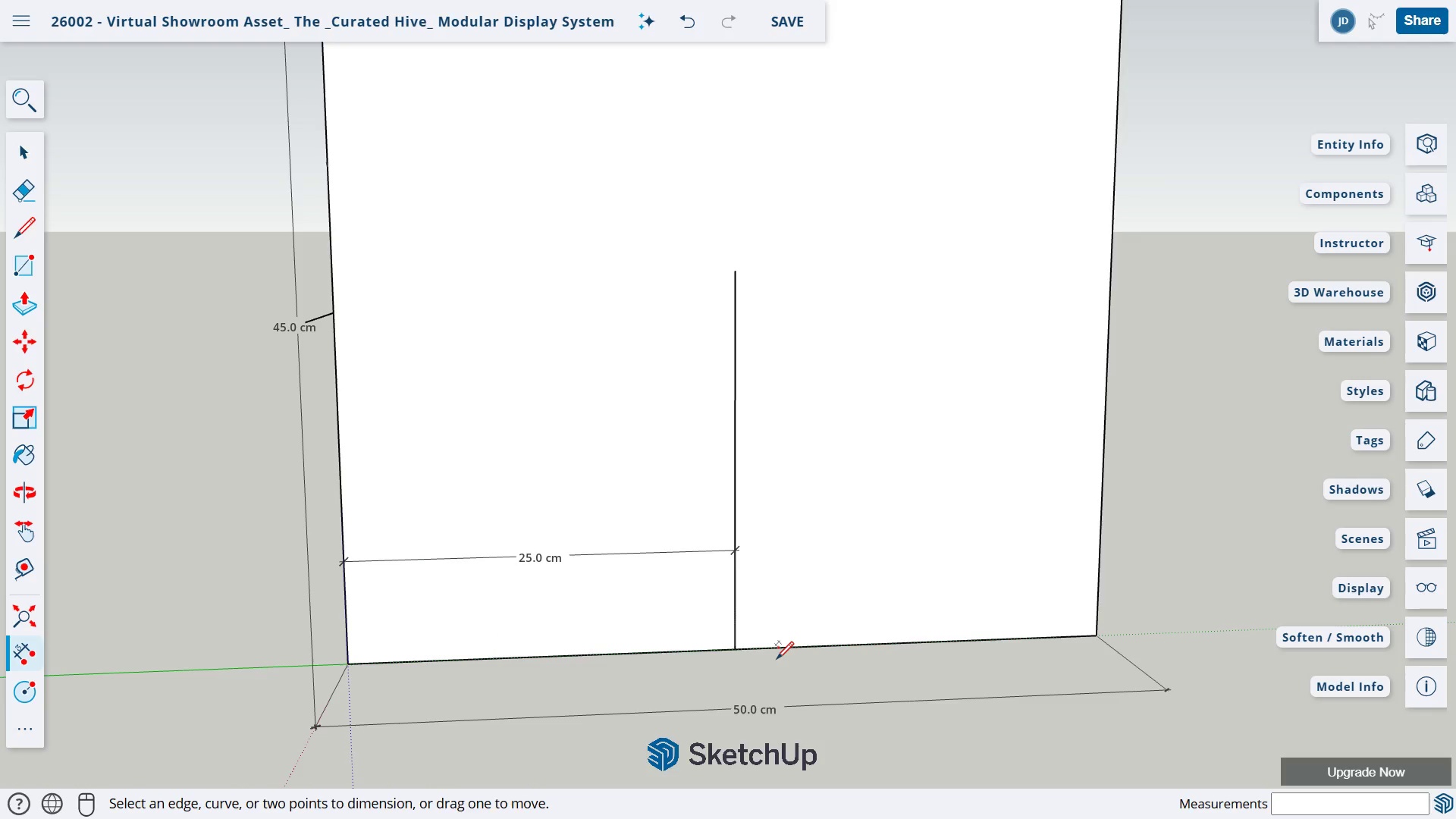 
key(L)
 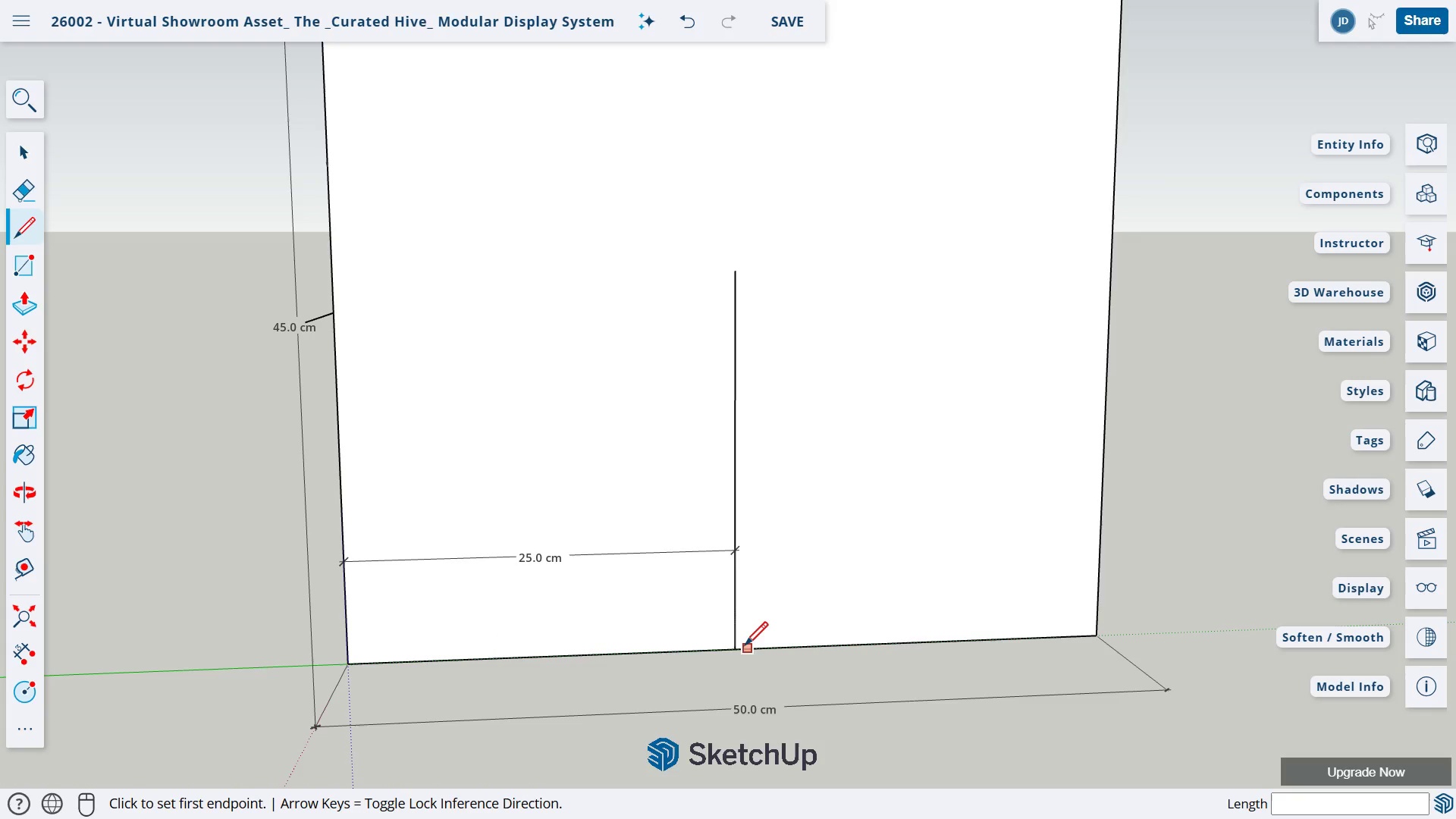 
left_click([735, 649])
 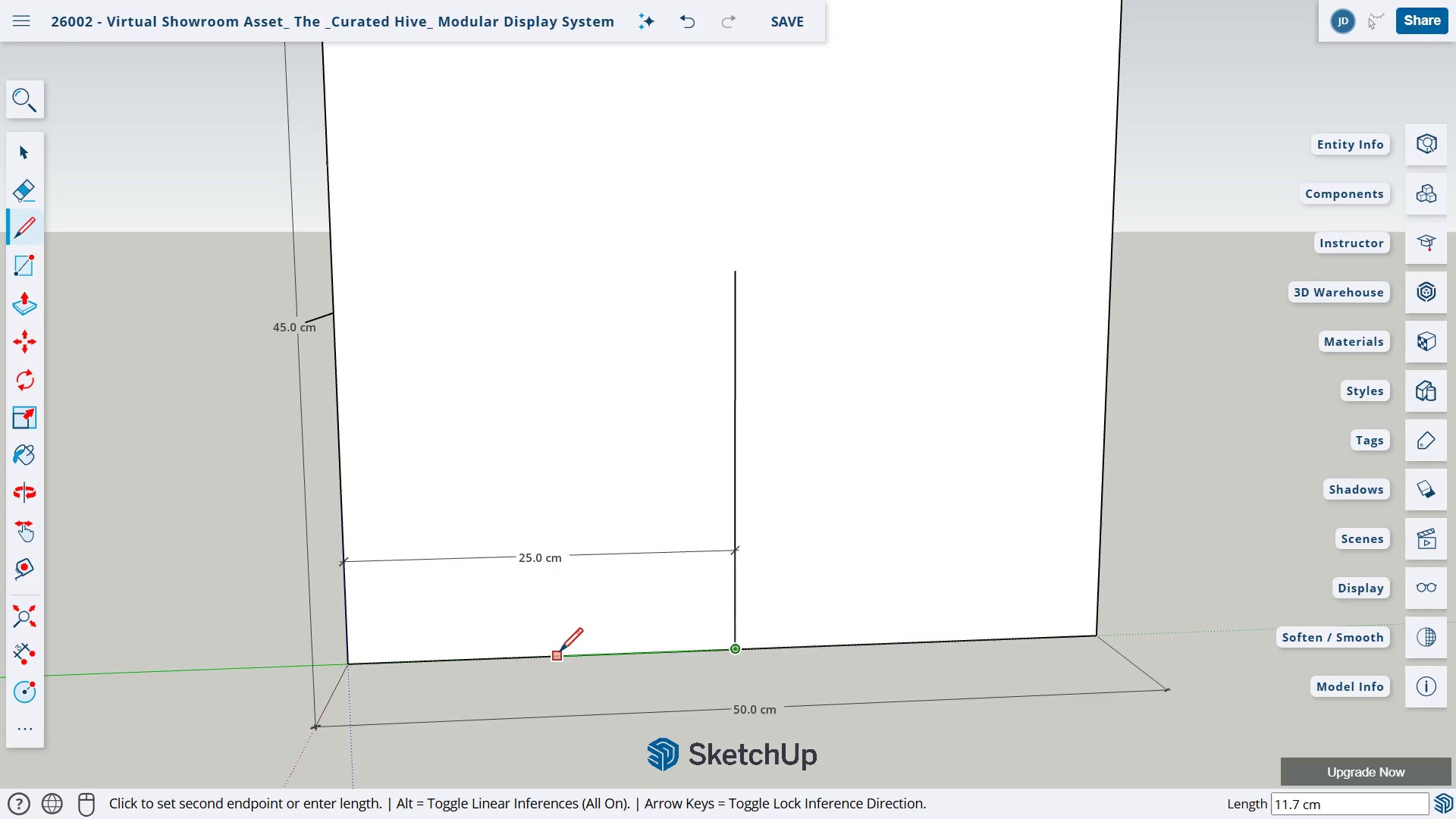 
key(Numpad1)
 